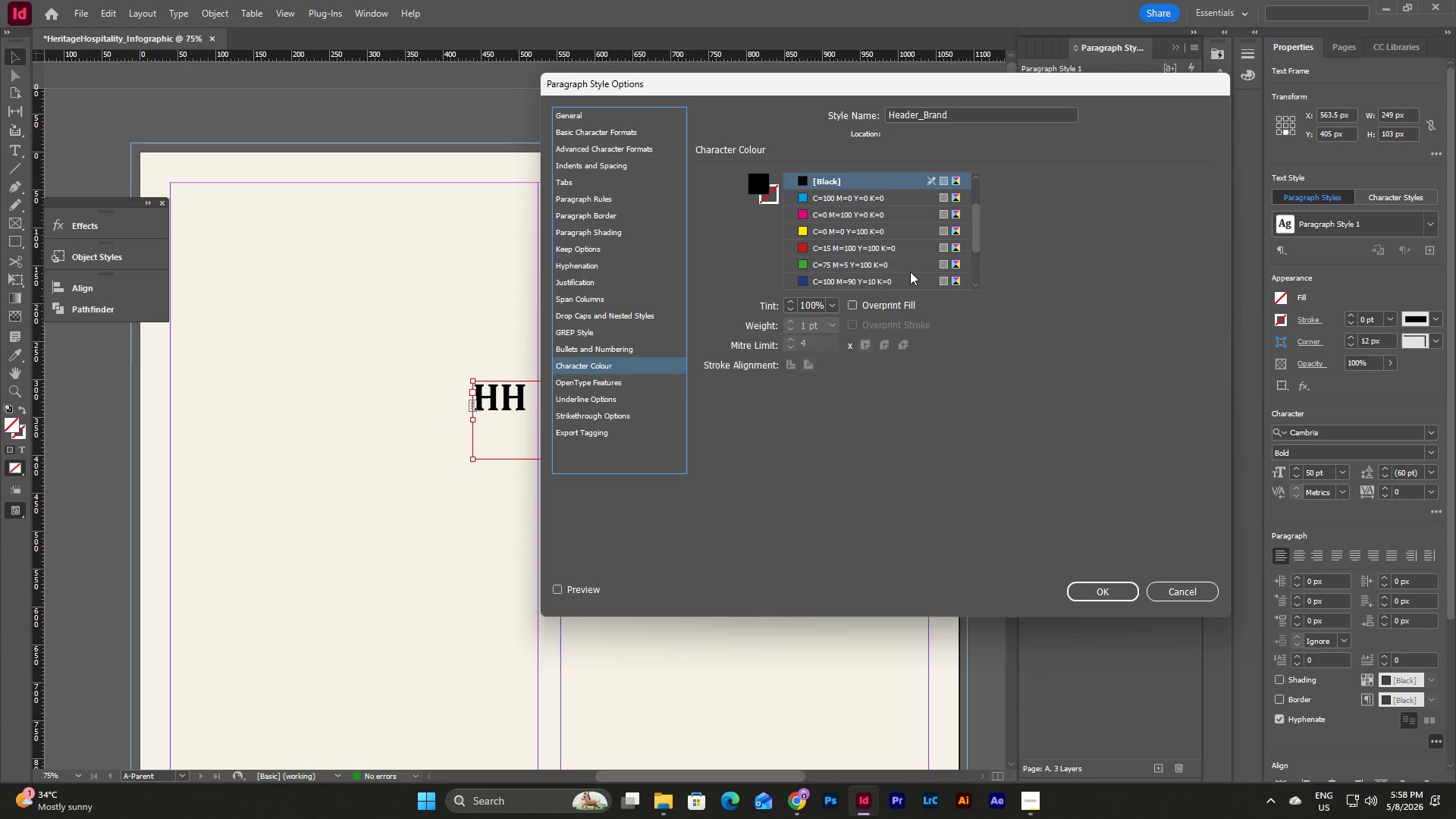 
left_click([873, 276])
 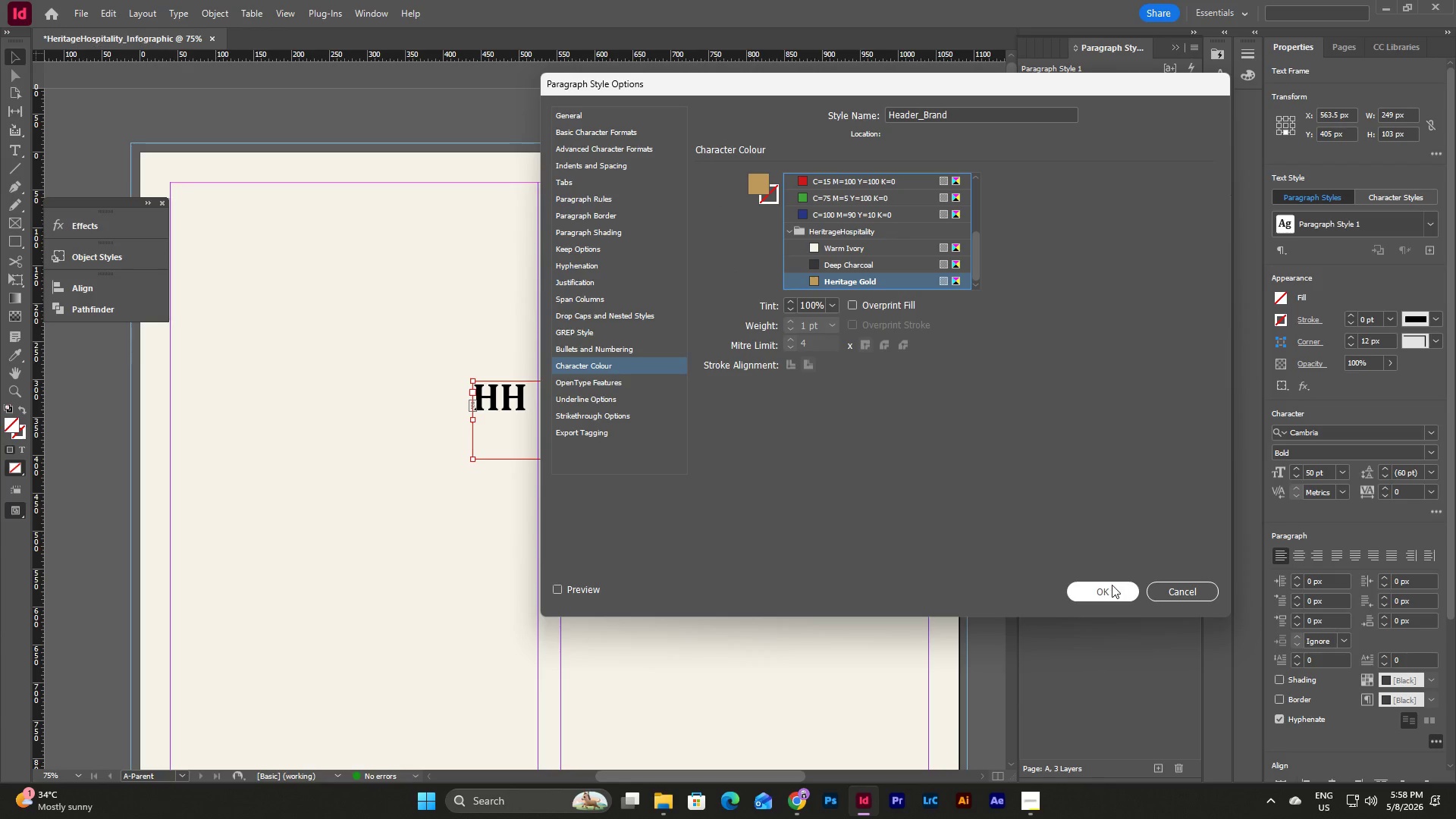 
scroll: coordinate [910, 271], scroll_direction: down, amount: 10.0
 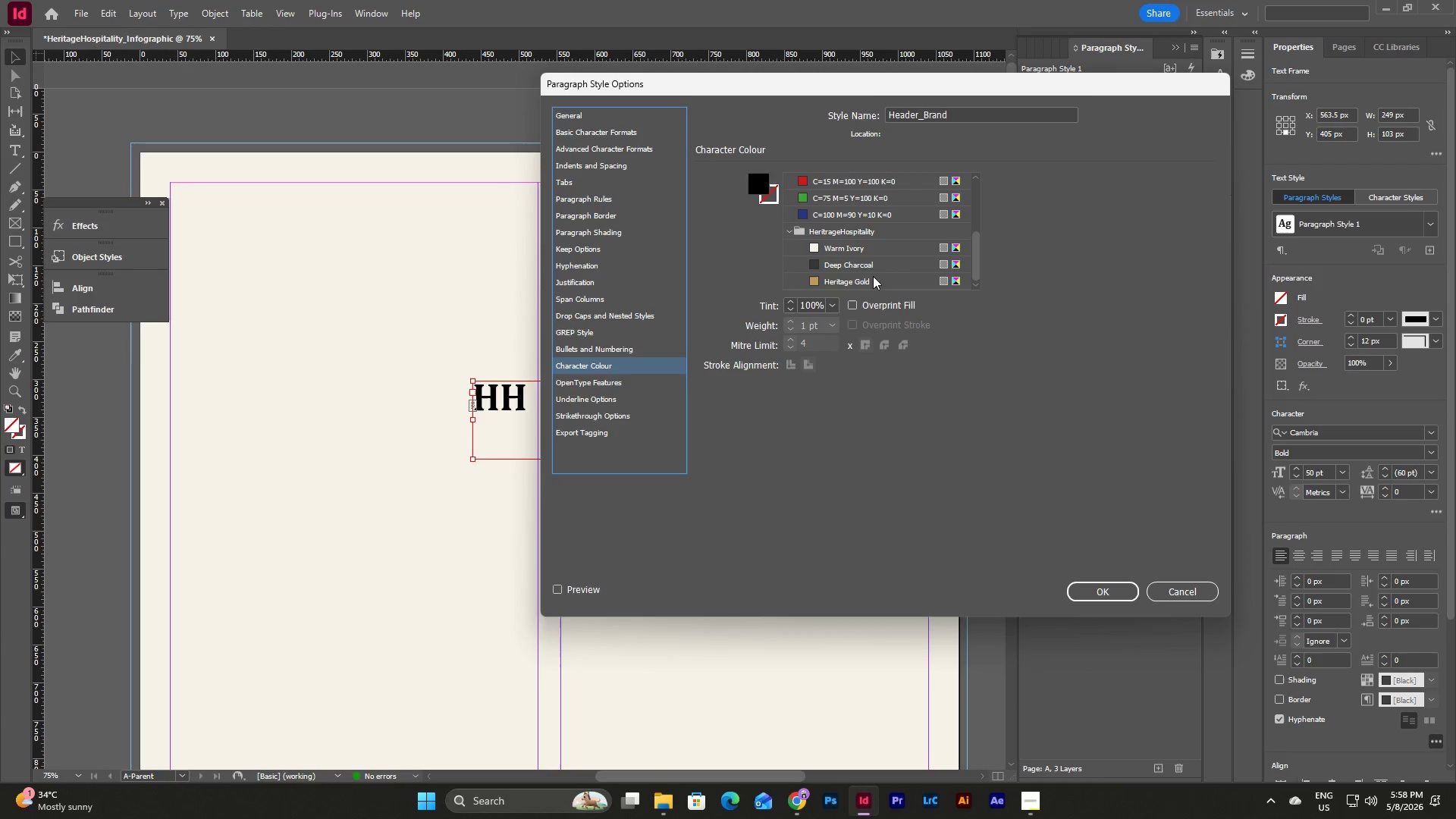 
left_click([1112, 585])
 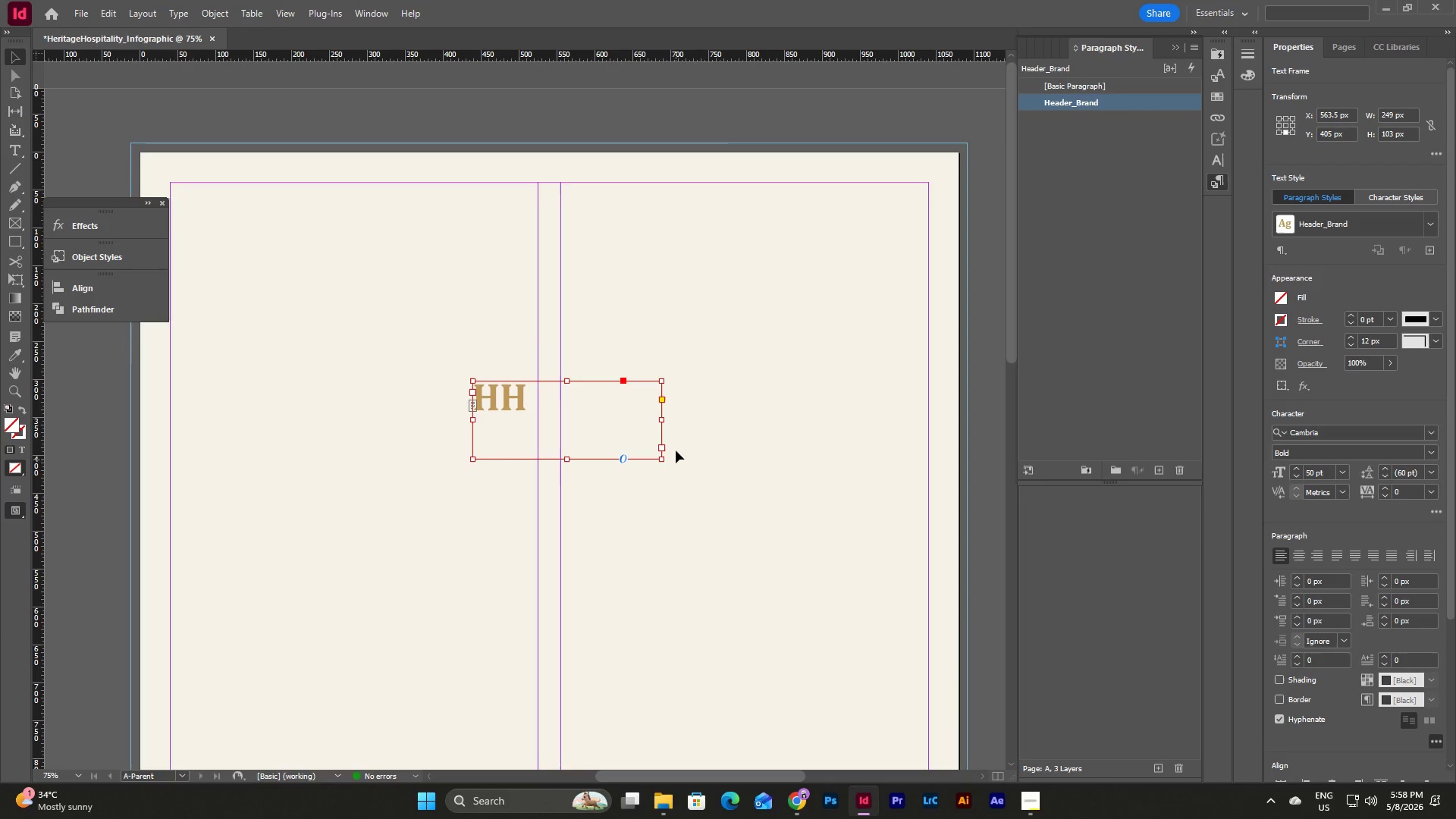 
left_click([714, 397])
 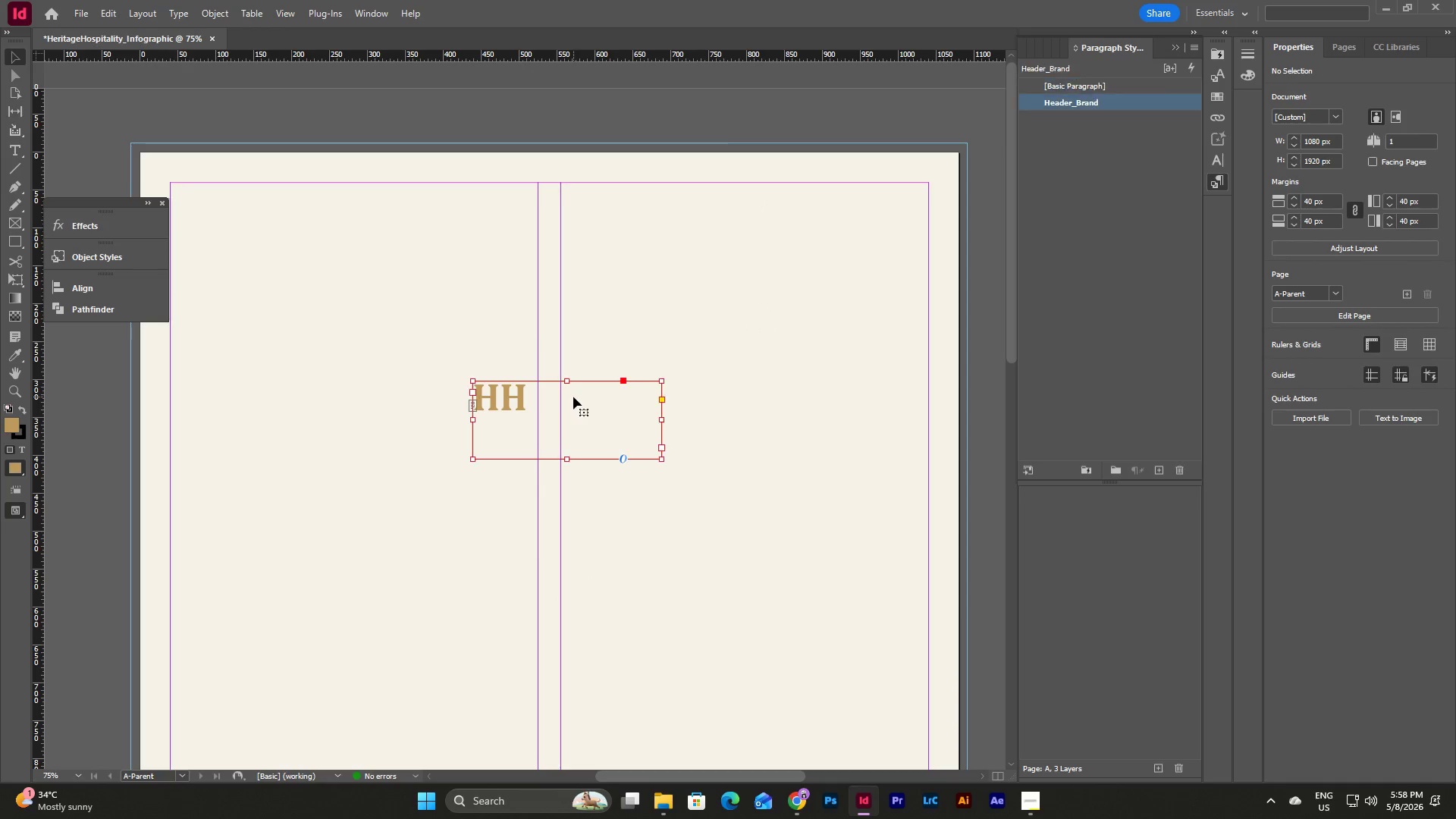 
double_click([573, 397])
 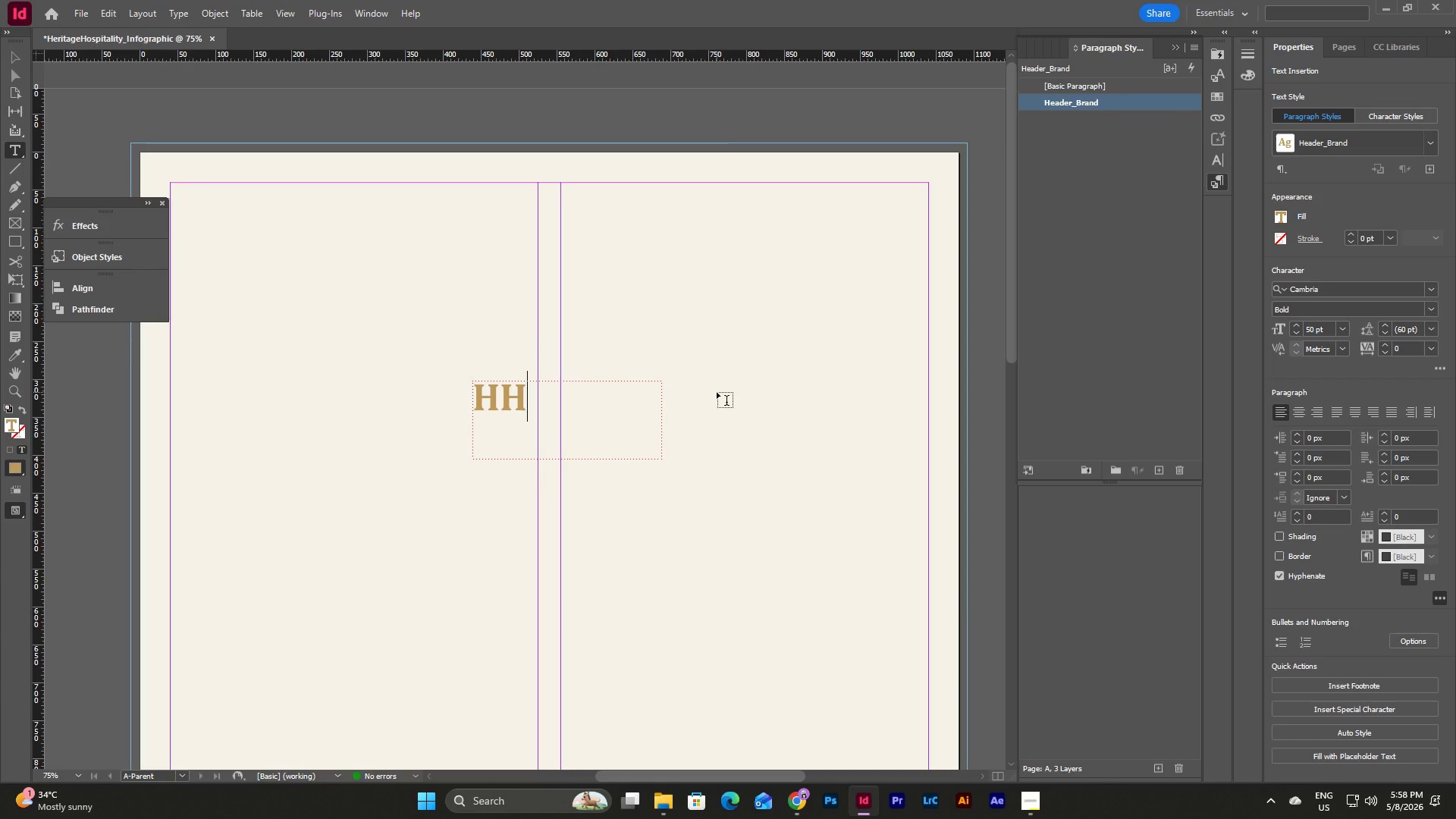 
key(Escape)
 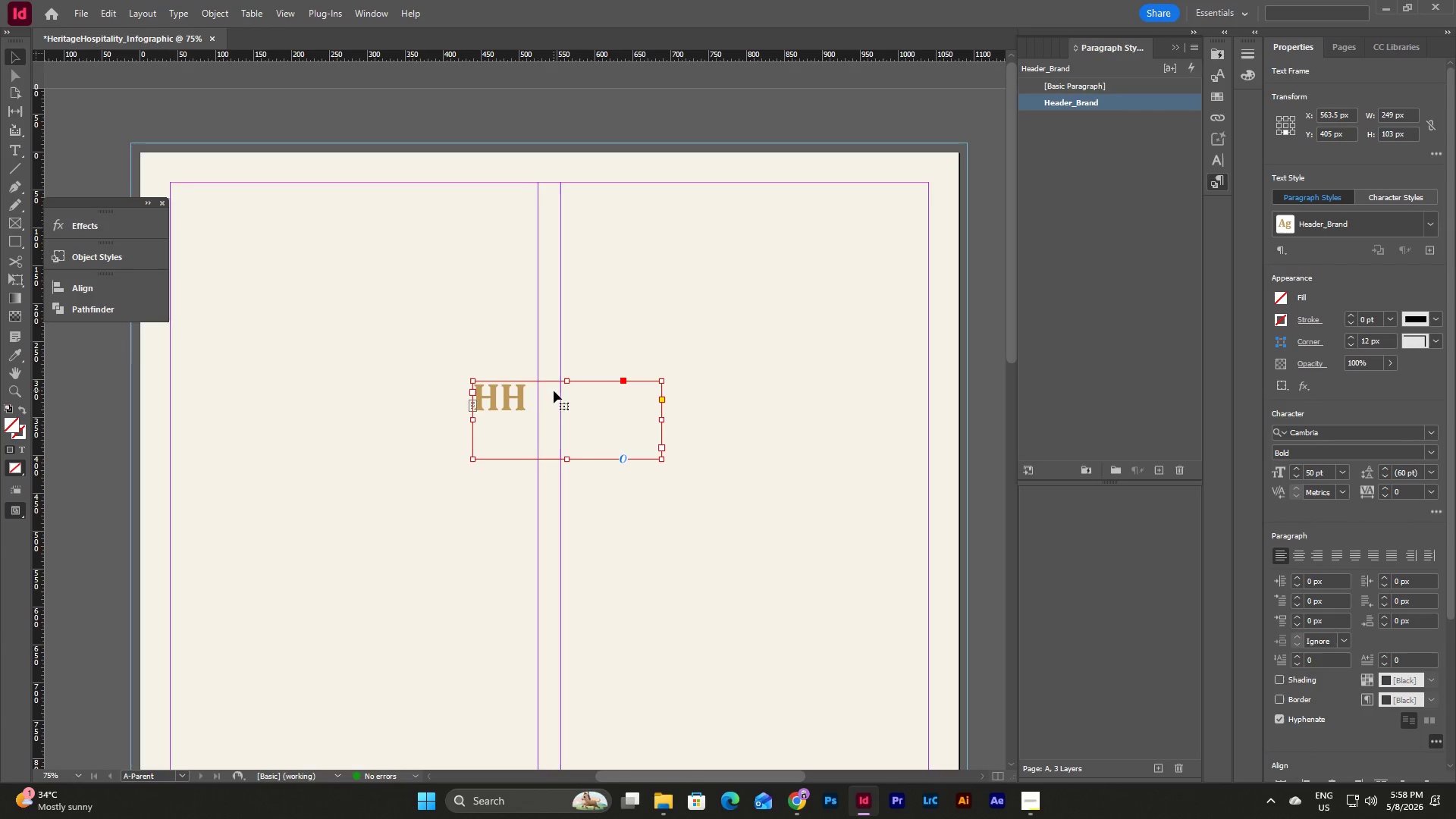 
scroll: coordinate [629, 413], scroll_direction: down, amount: 10.0
 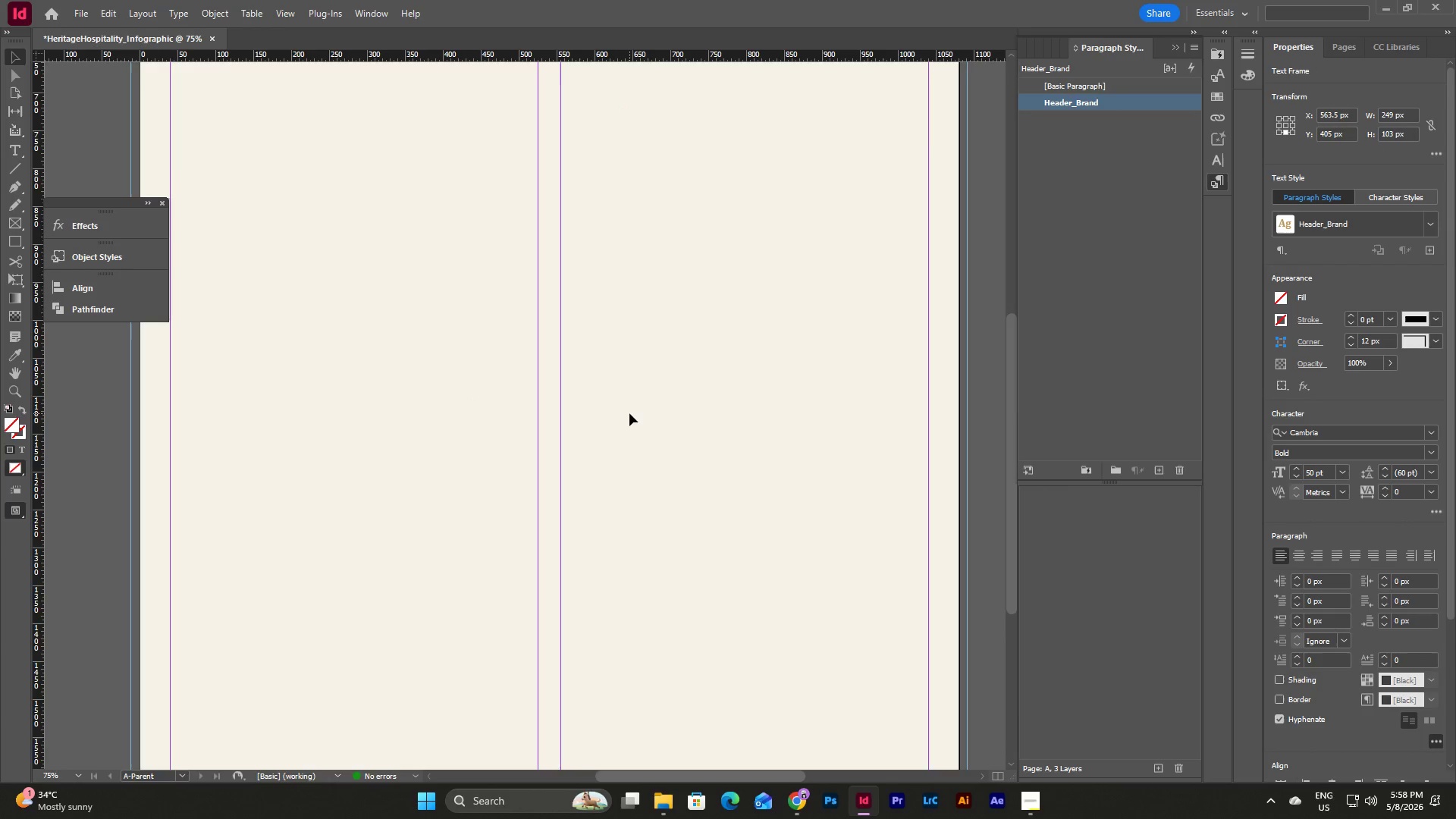 
scroll: coordinate [629, 413], scroll_direction: up, amount: 13.0
 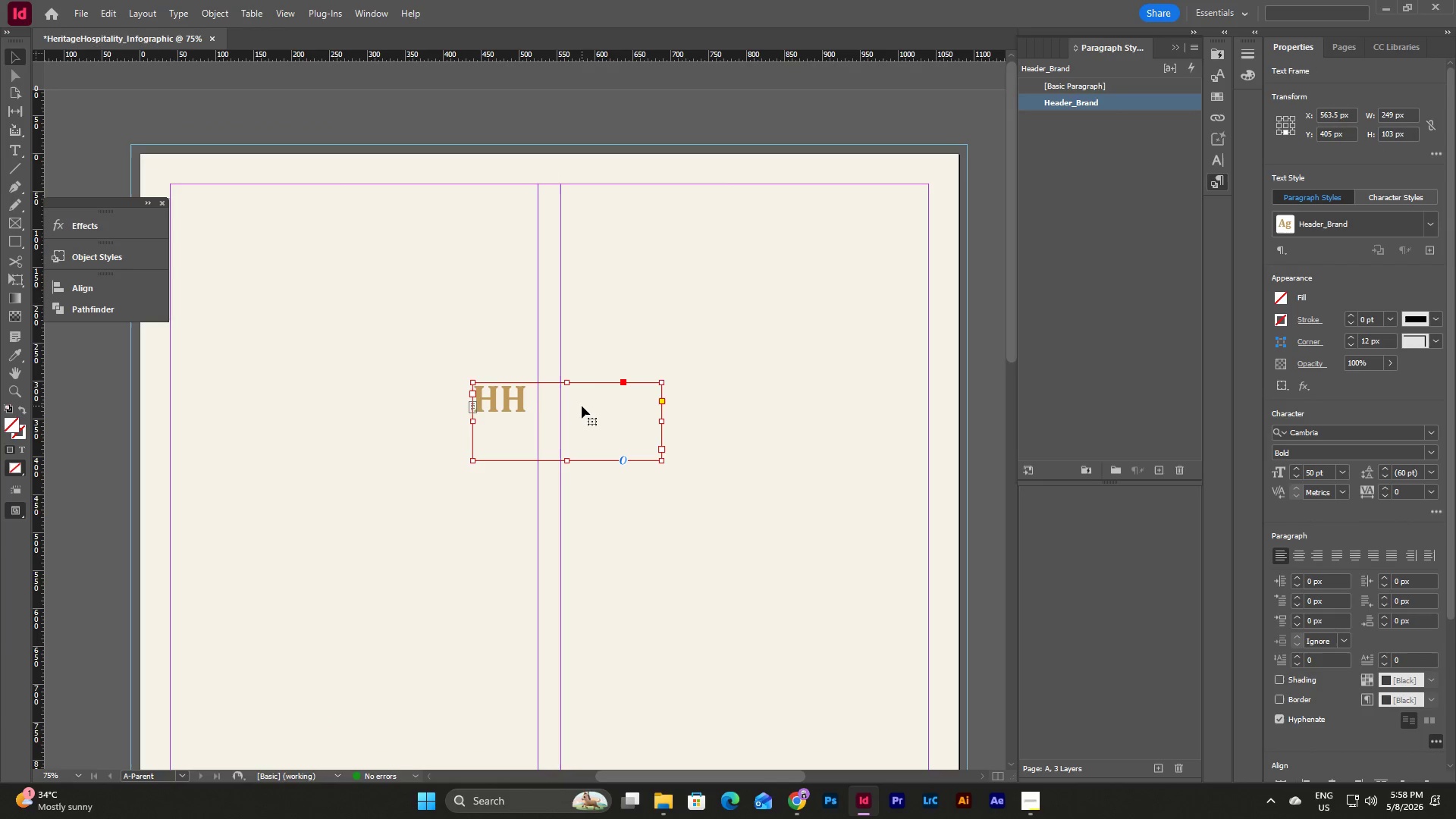 
left_click([582, 406])
 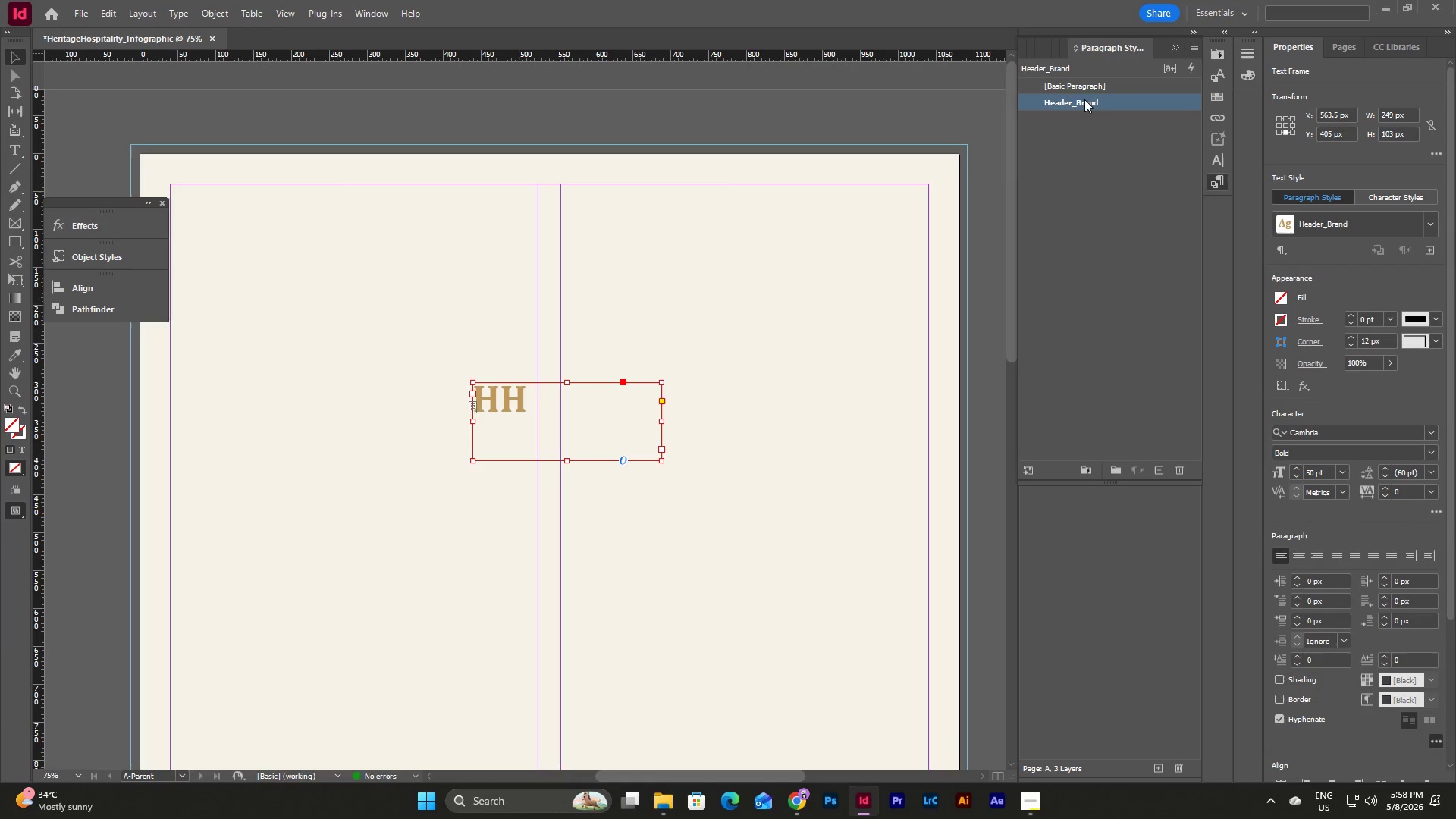 
double_click([1084, 99])
 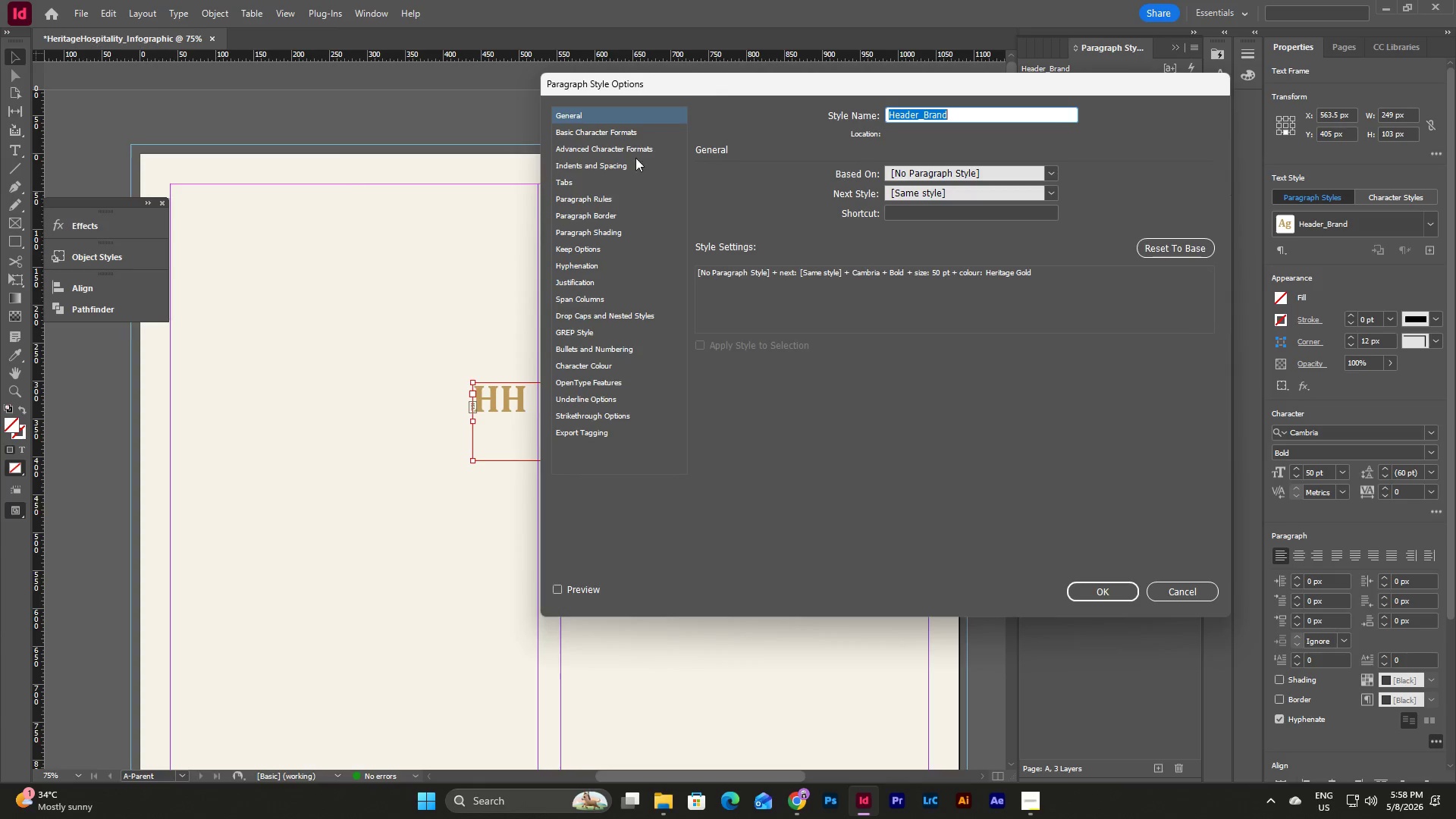 
left_click([623, 130])
 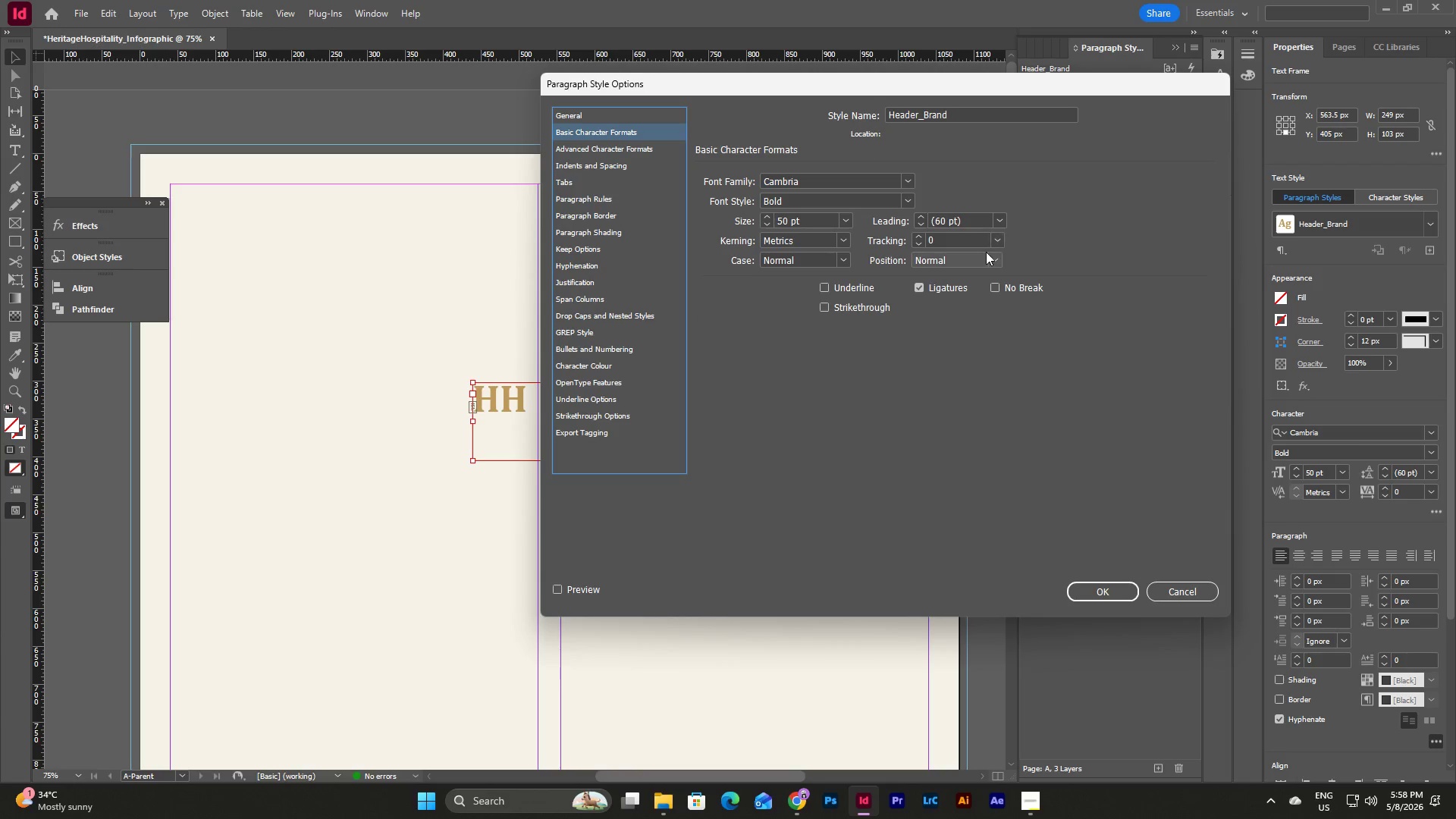 
left_click([1000, 237])
 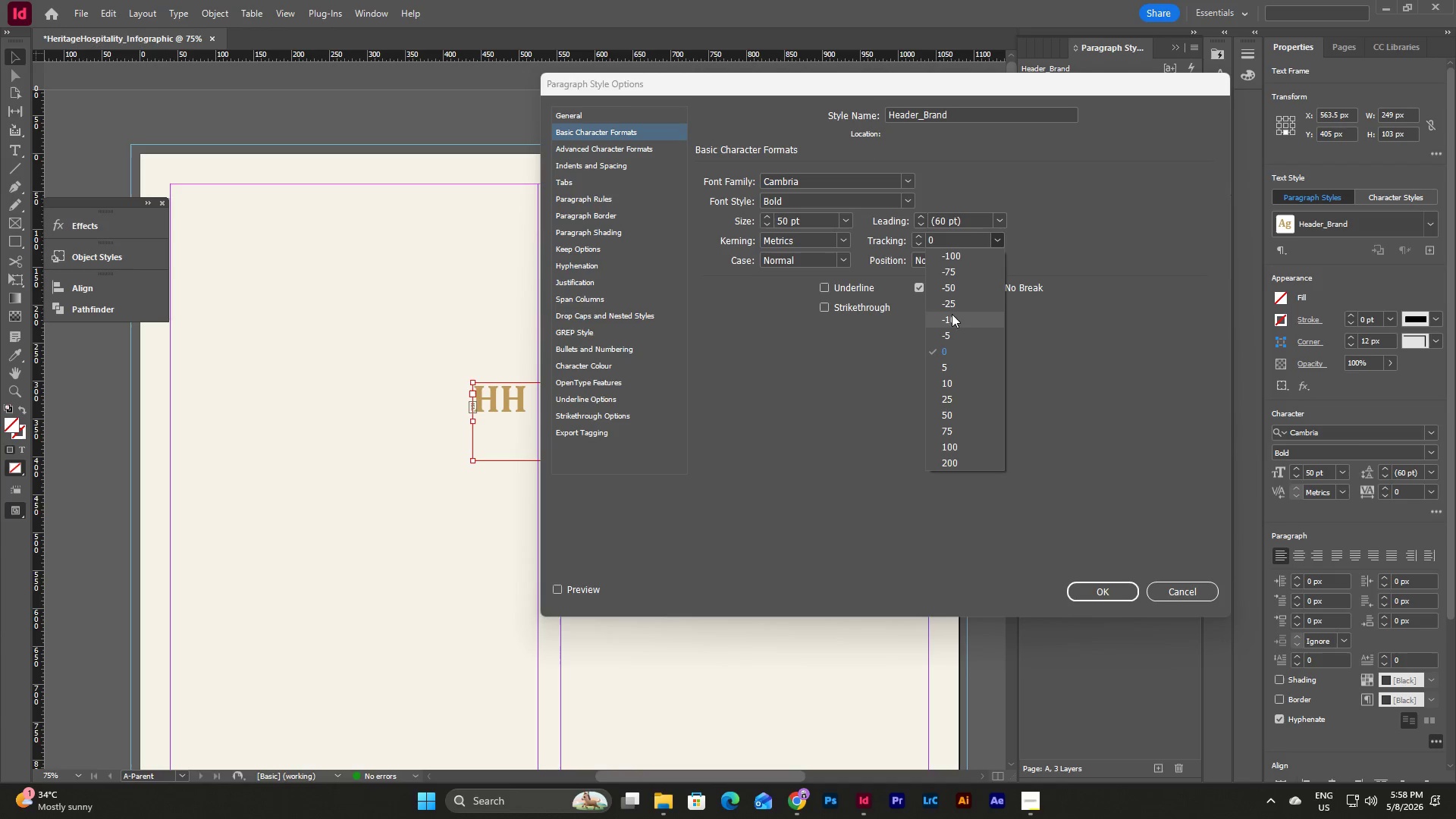 
left_click([954, 303])
 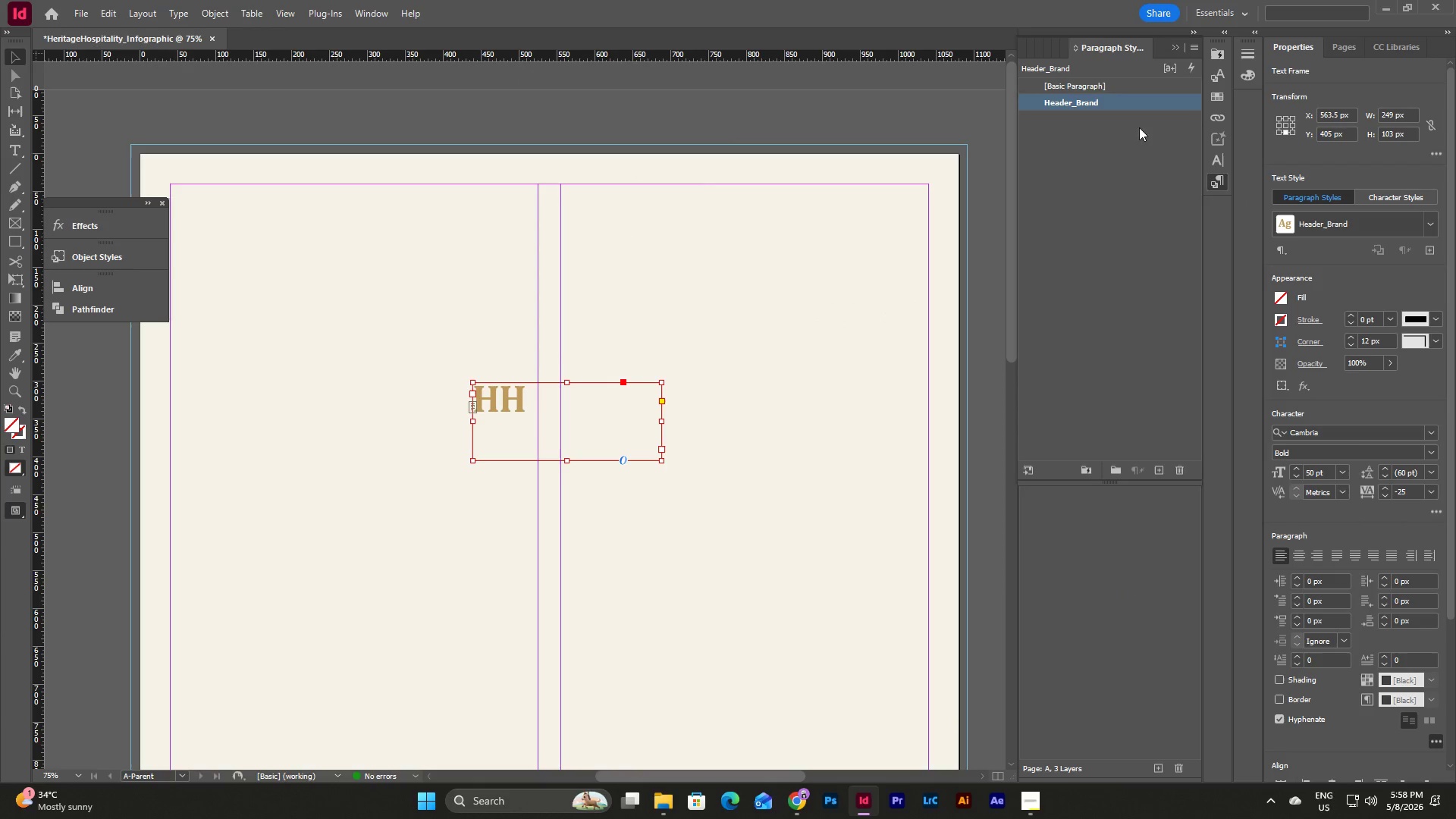 
double_click([1132, 101])
 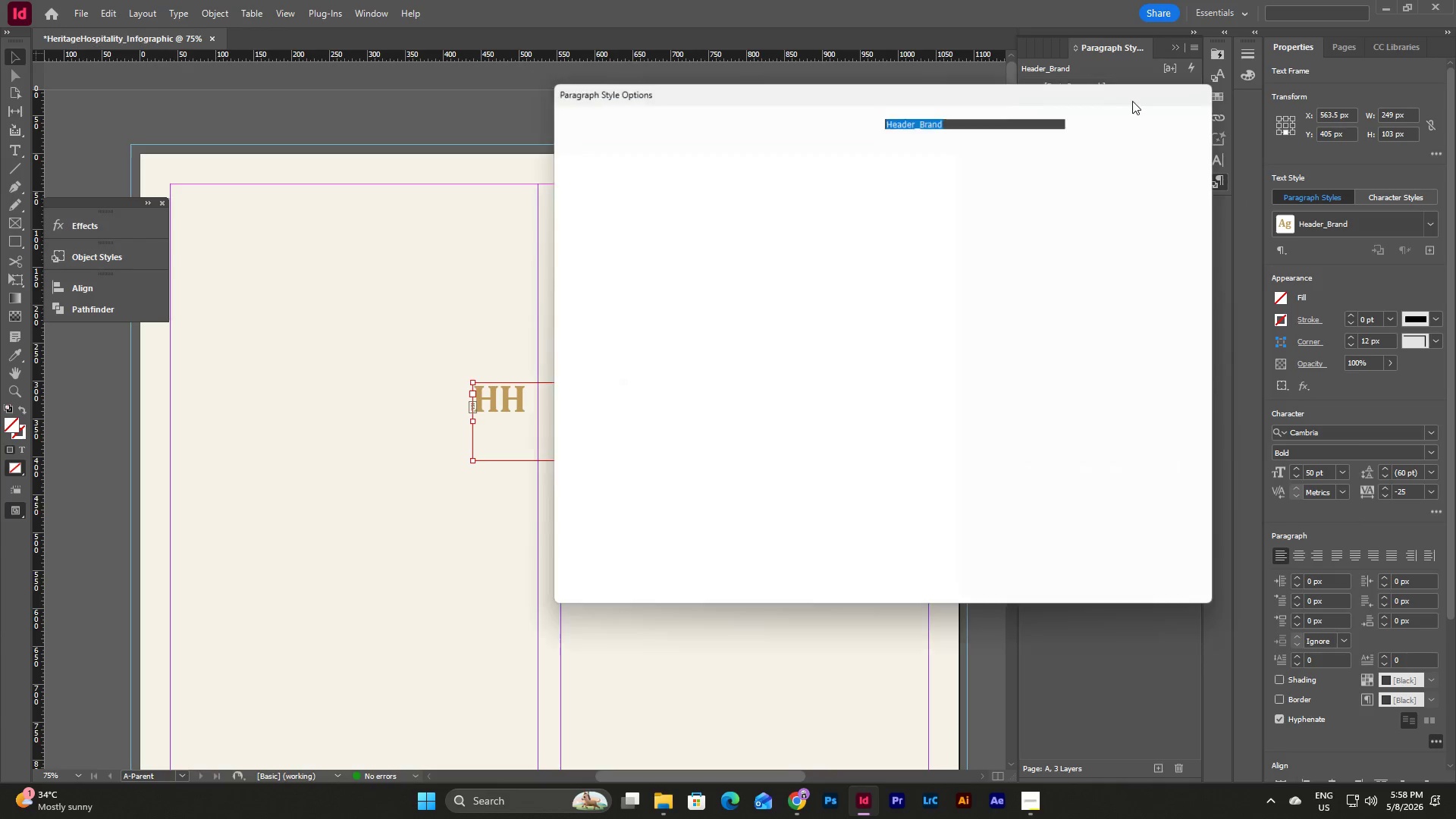 
triple_click([1132, 101])
 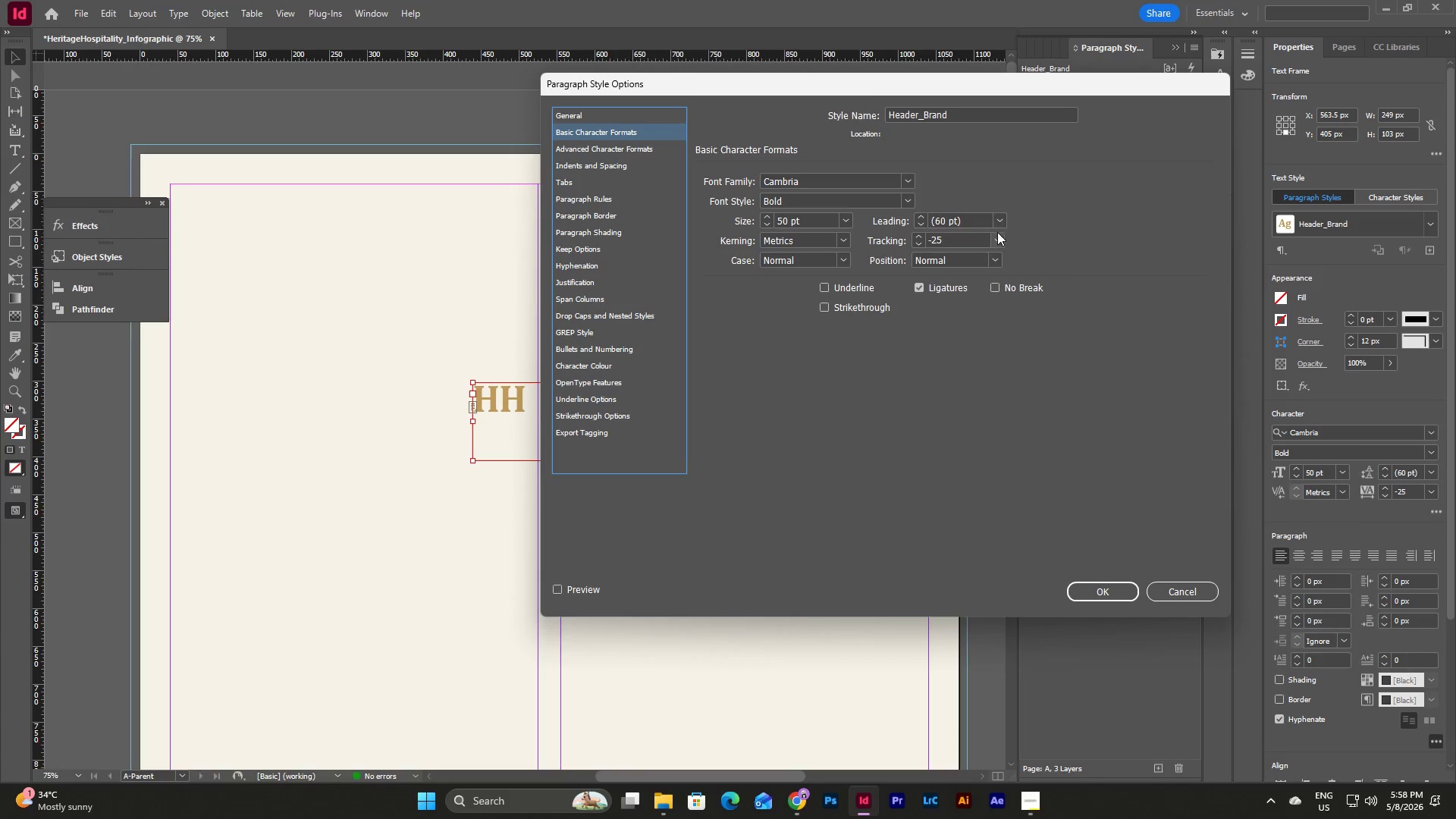 
left_click([997, 237])
 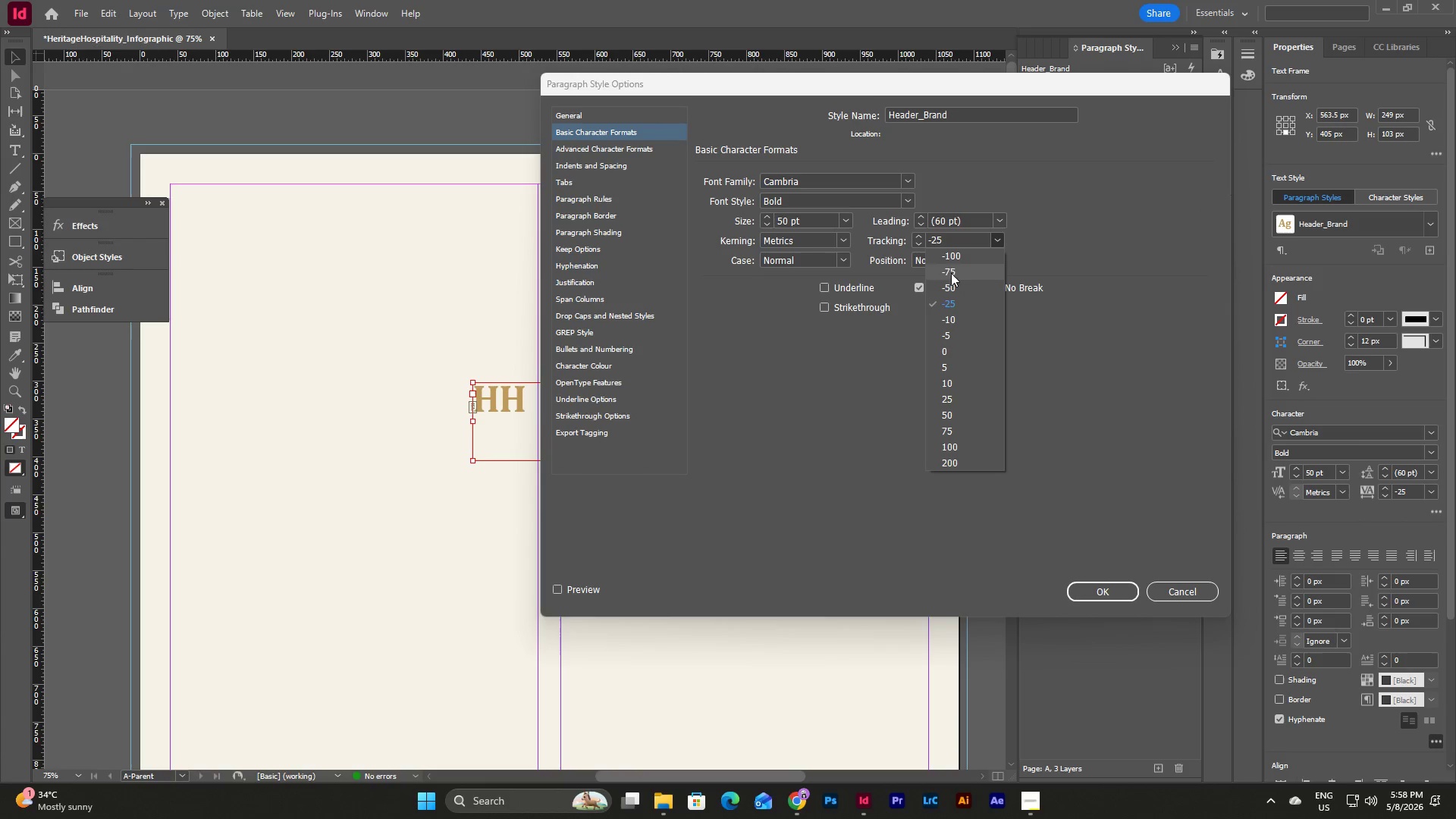 
left_click([955, 256])
 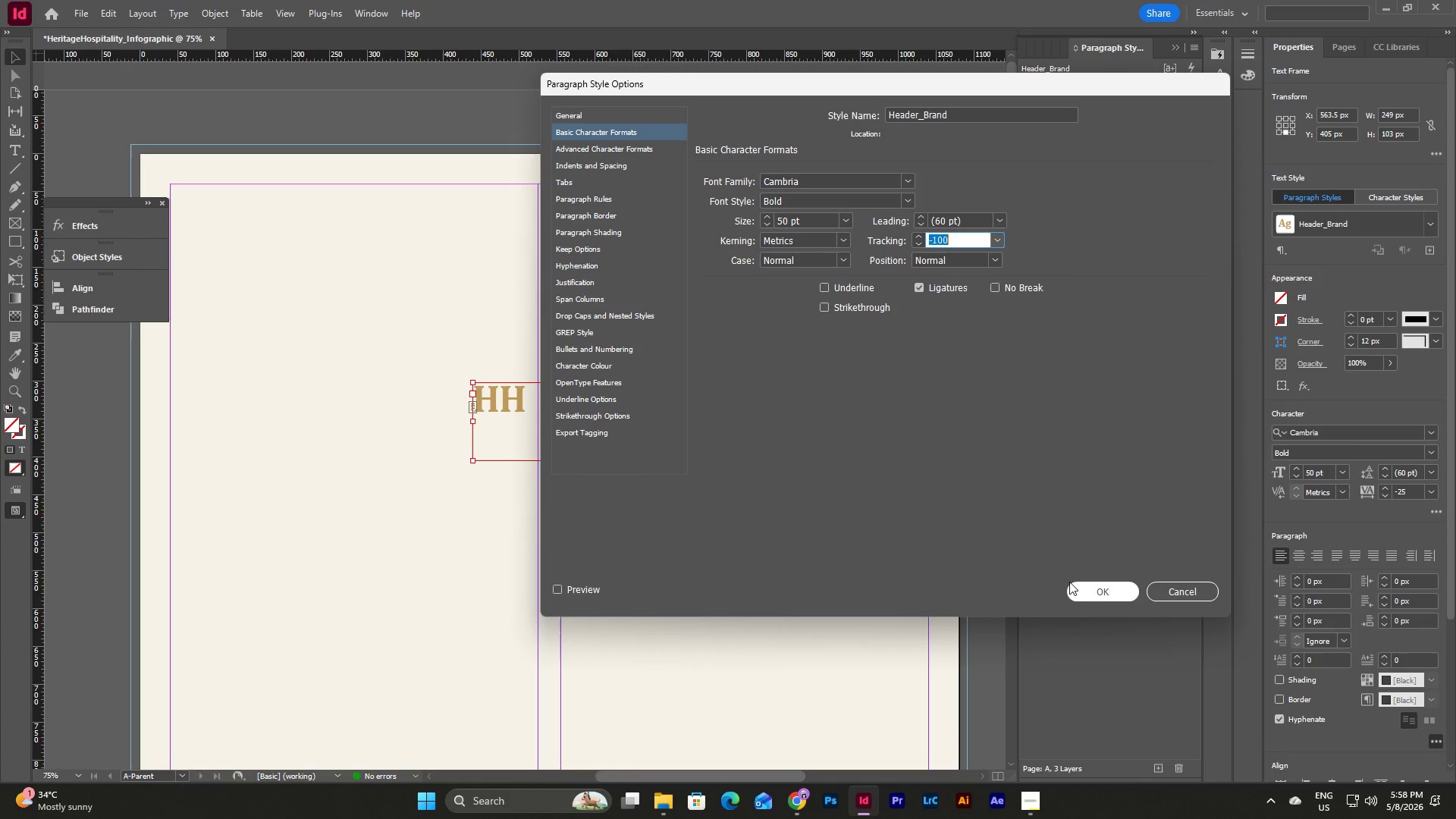 
left_click([1086, 593])
 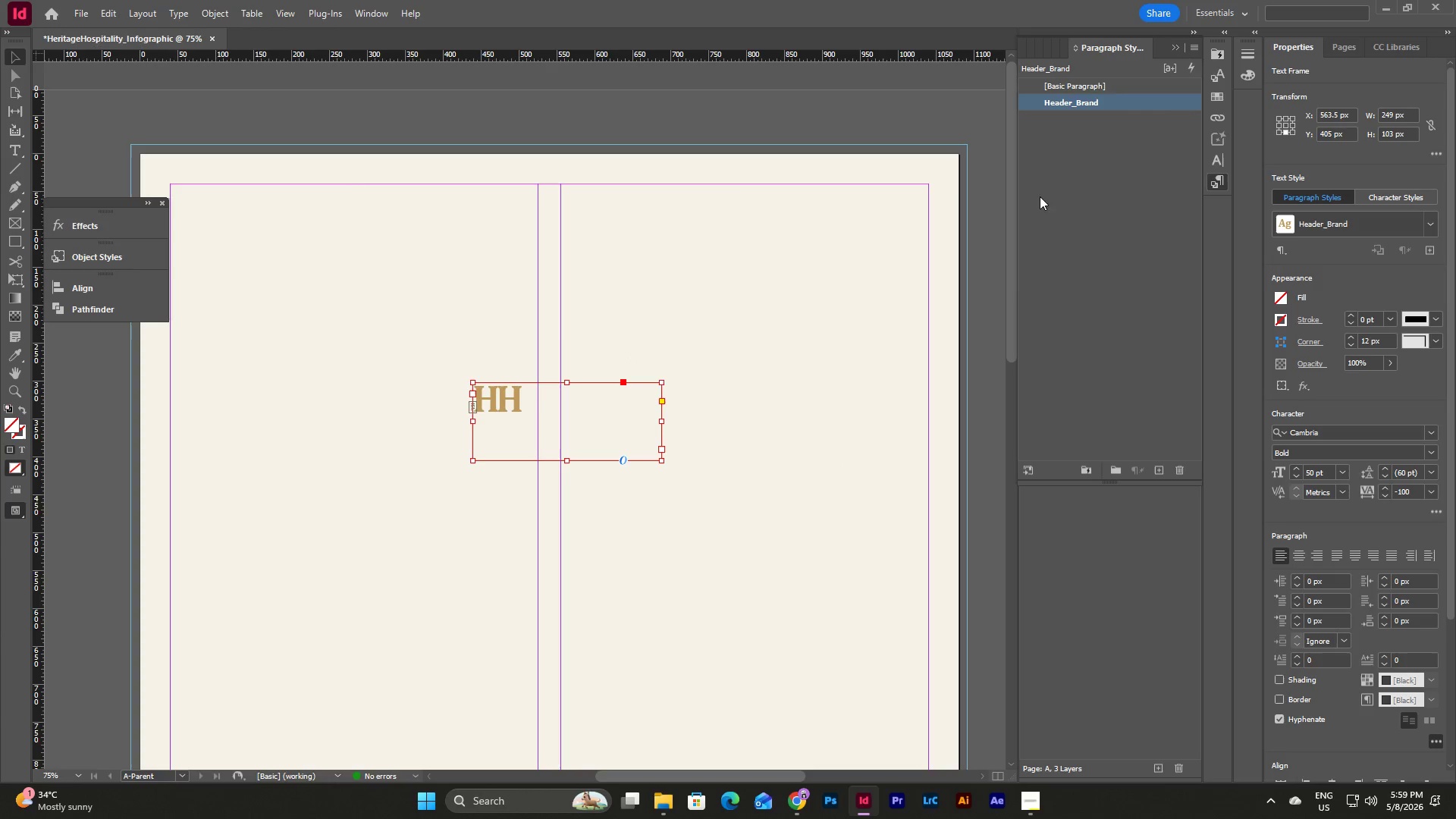 
double_click([1101, 101])
 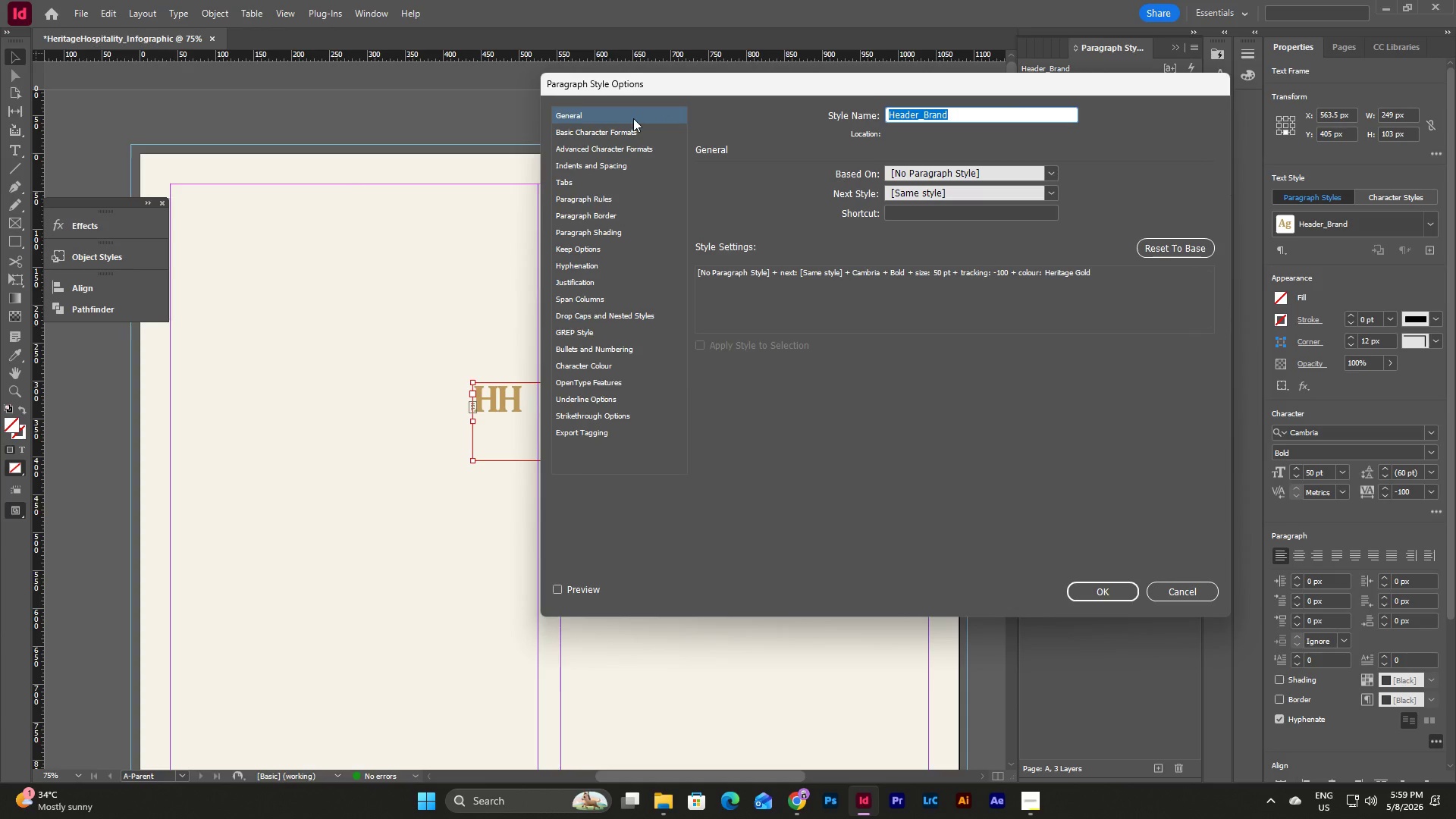 
left_click([633, 118])
 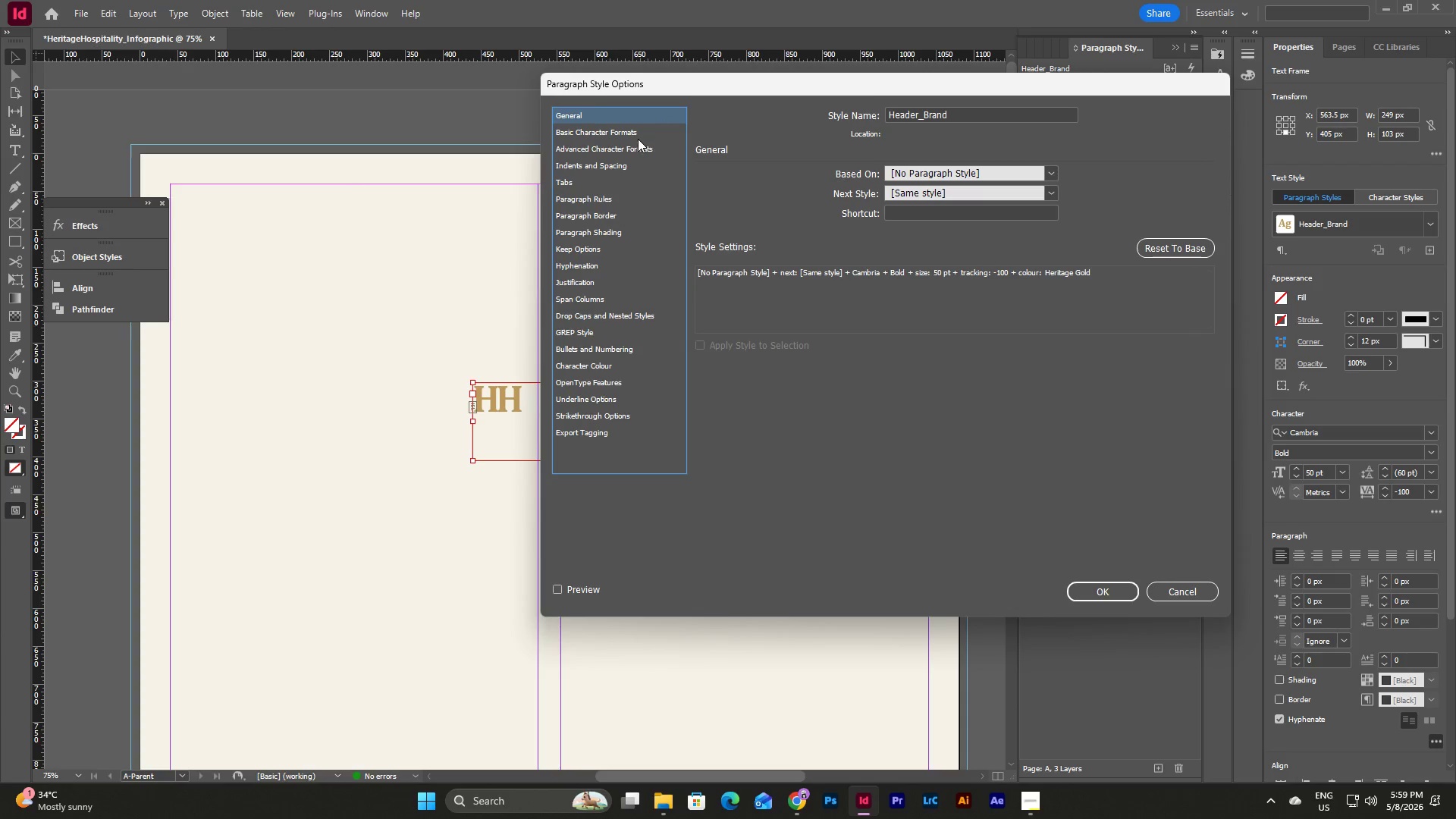 
left_click([638, 140])
 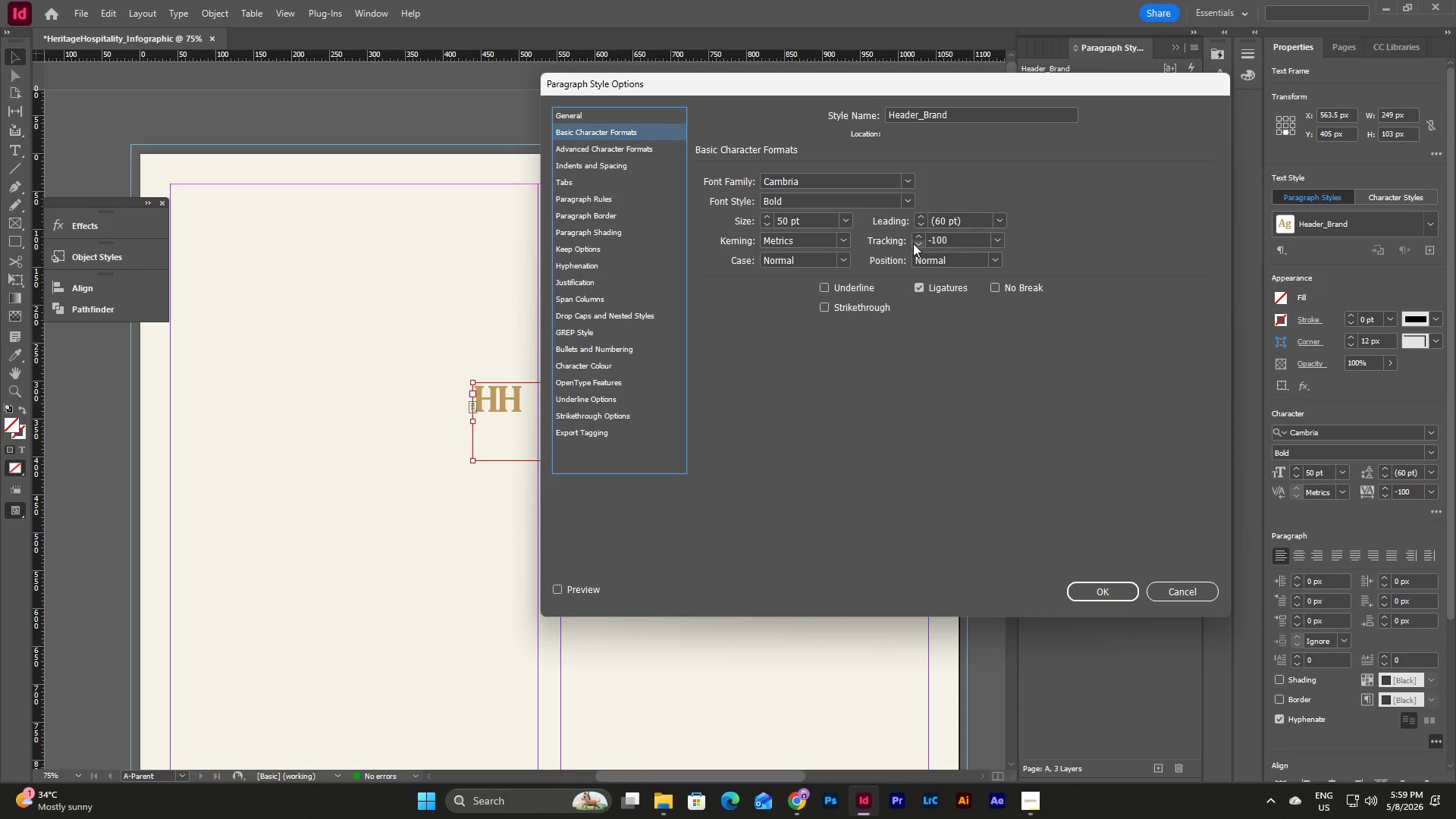 
left_click([920, 233])
 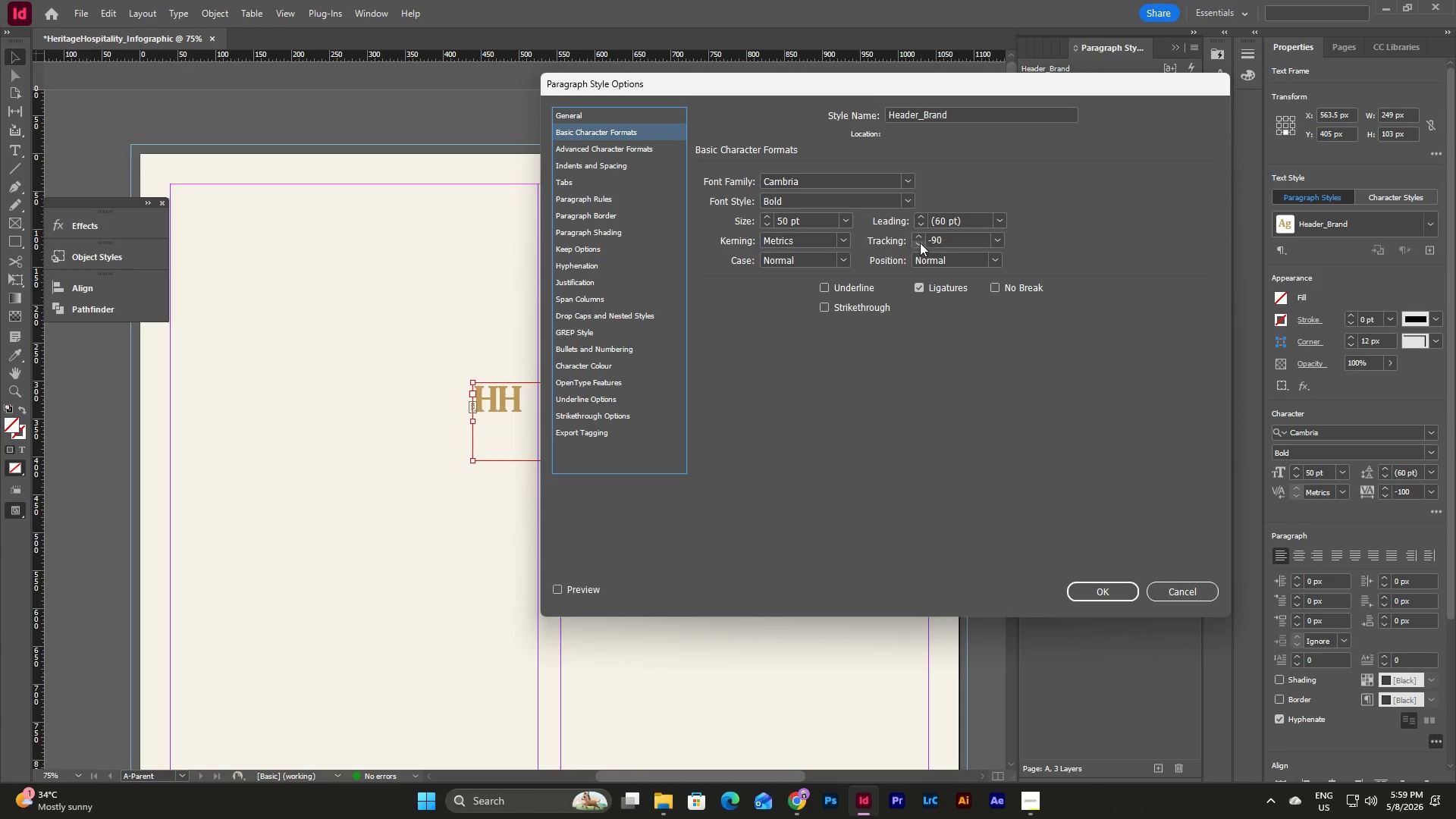 
double_click([920, 243])
 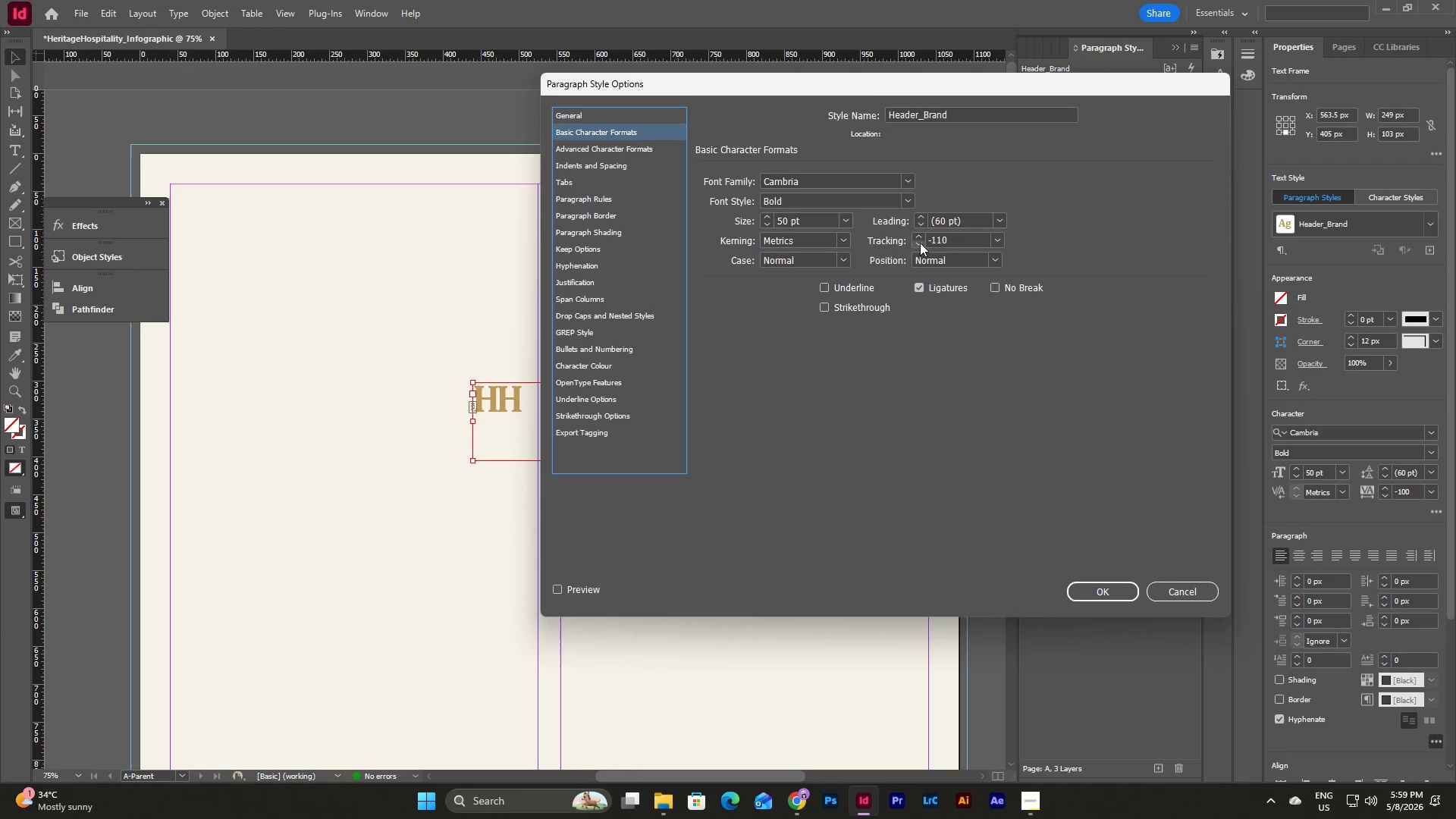 
triple_click([920, 243])
 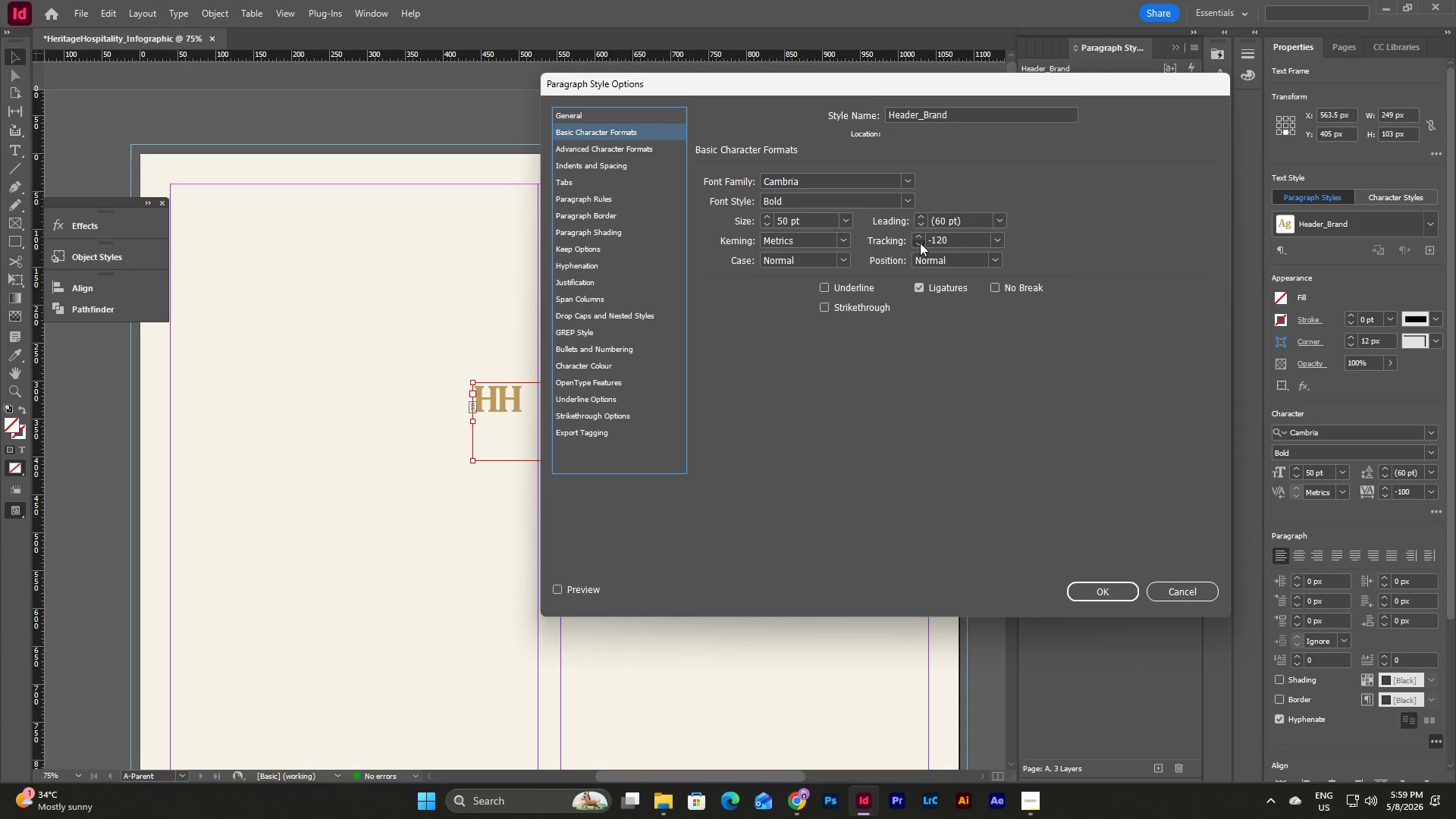 
triple_click([920, 243])
 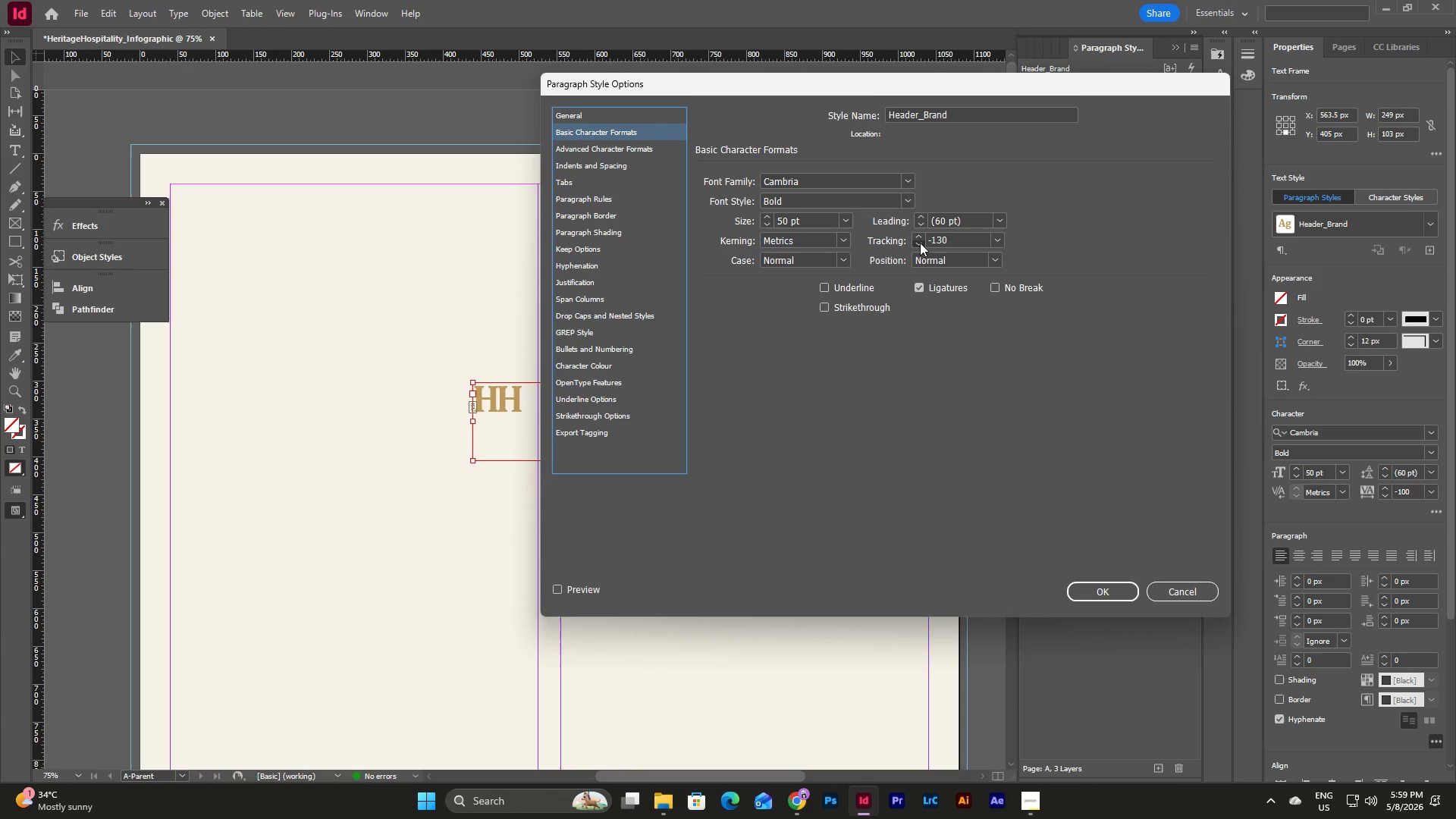 
triple_click([920, 243])
 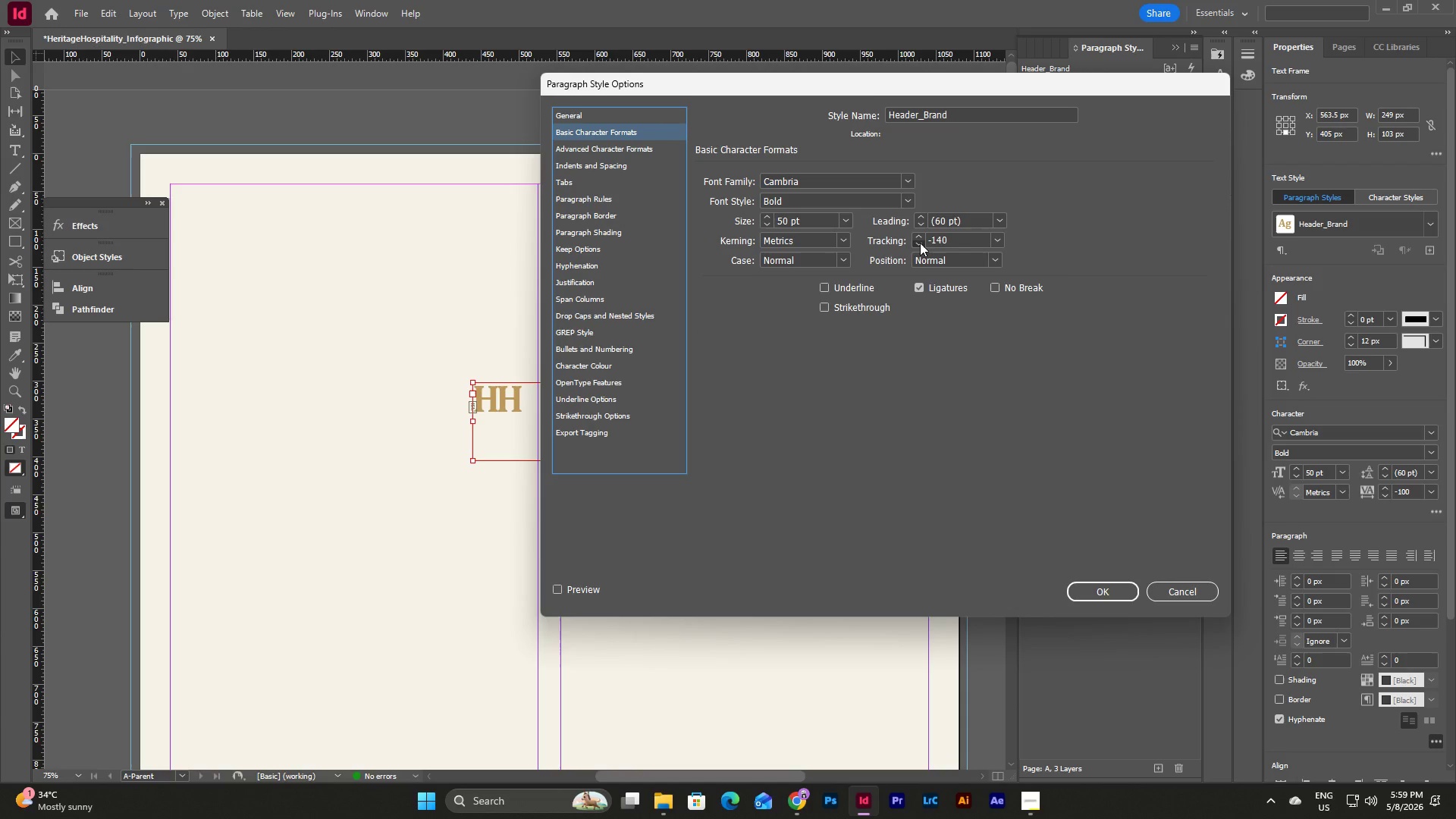 
triple_click([920, 243])
 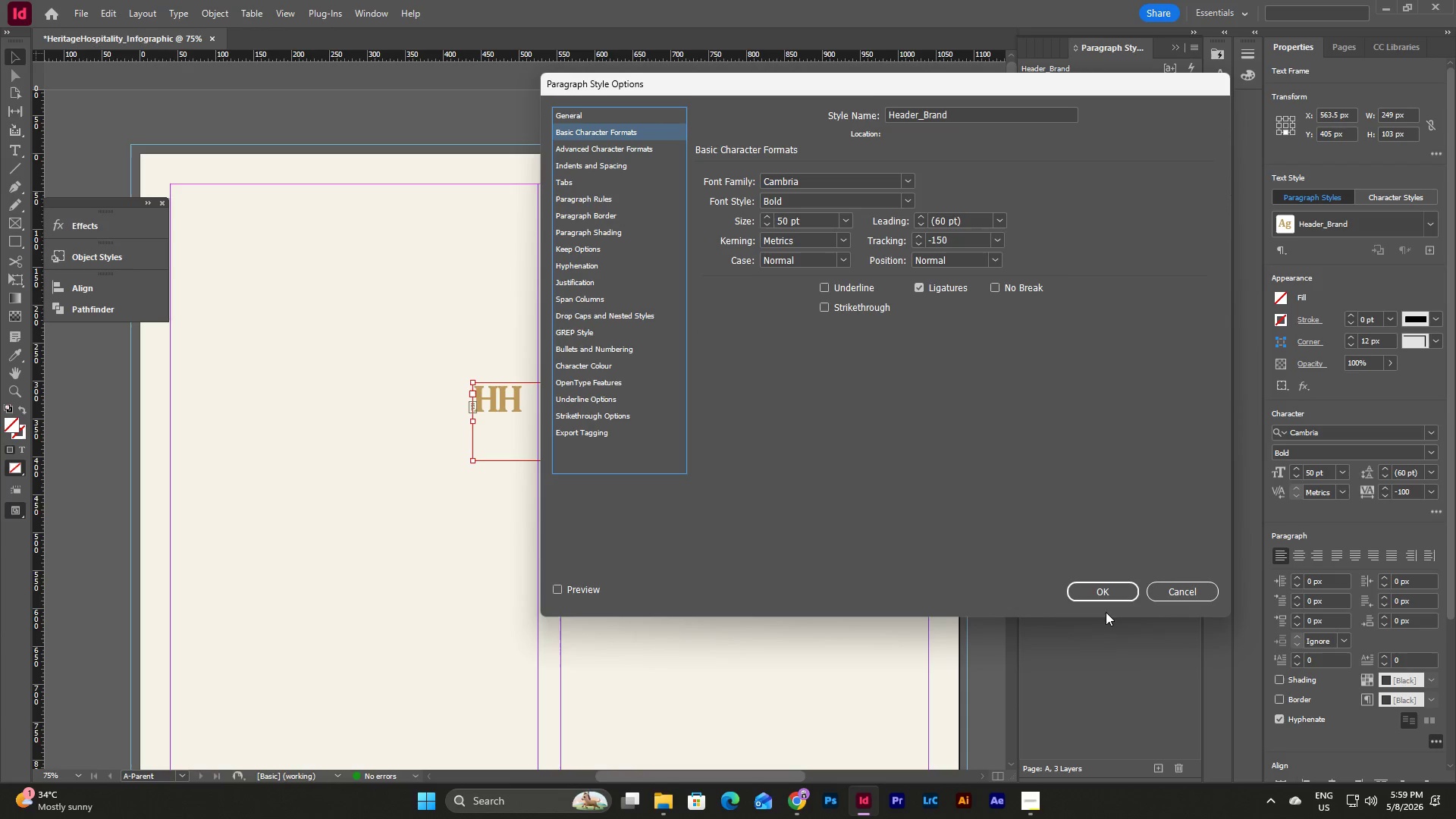 
left_click([1103, 589])
 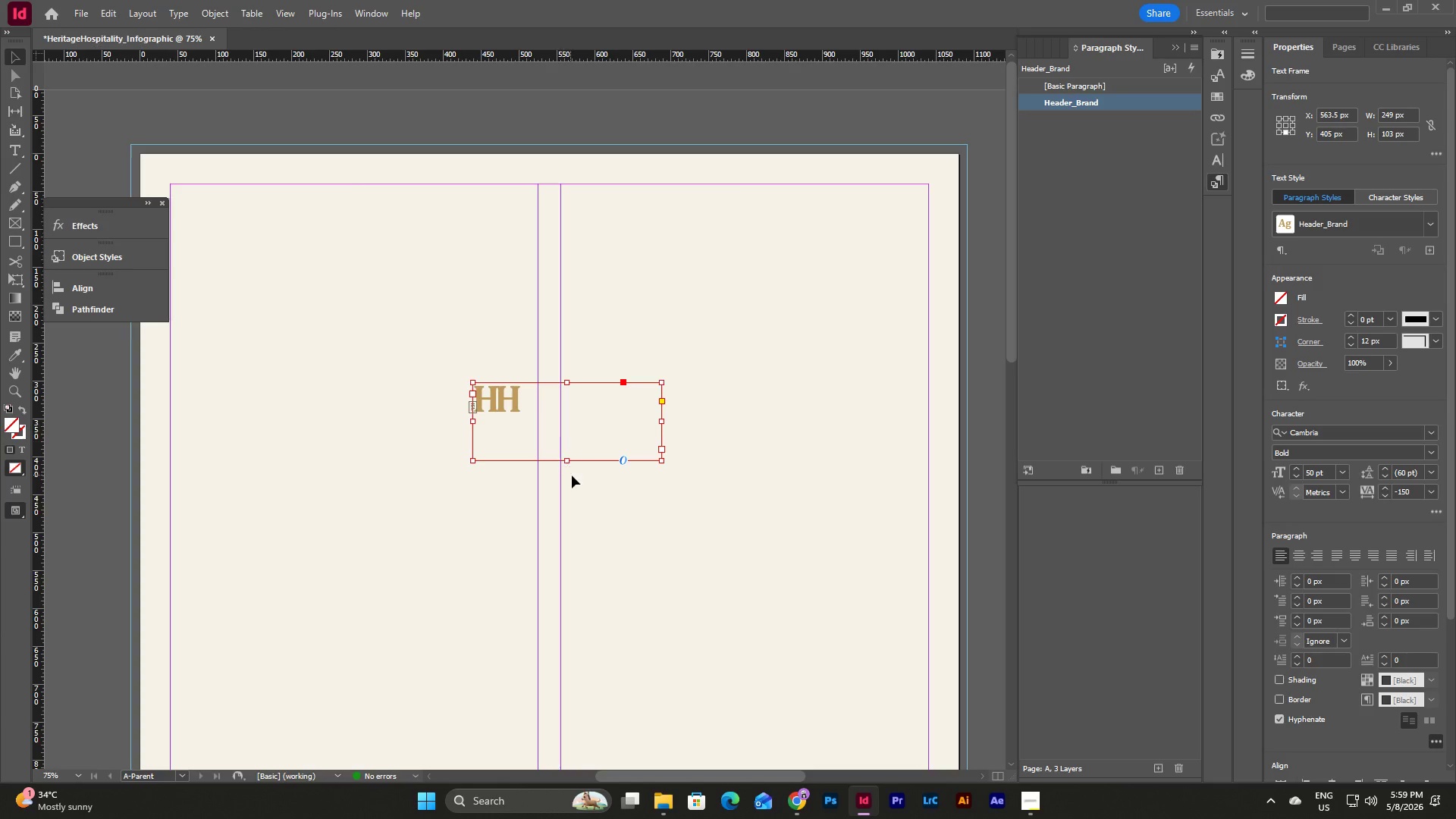 
left_click_drag(start_coordinate=[570, 460], to_coordinate=[570, 416])
 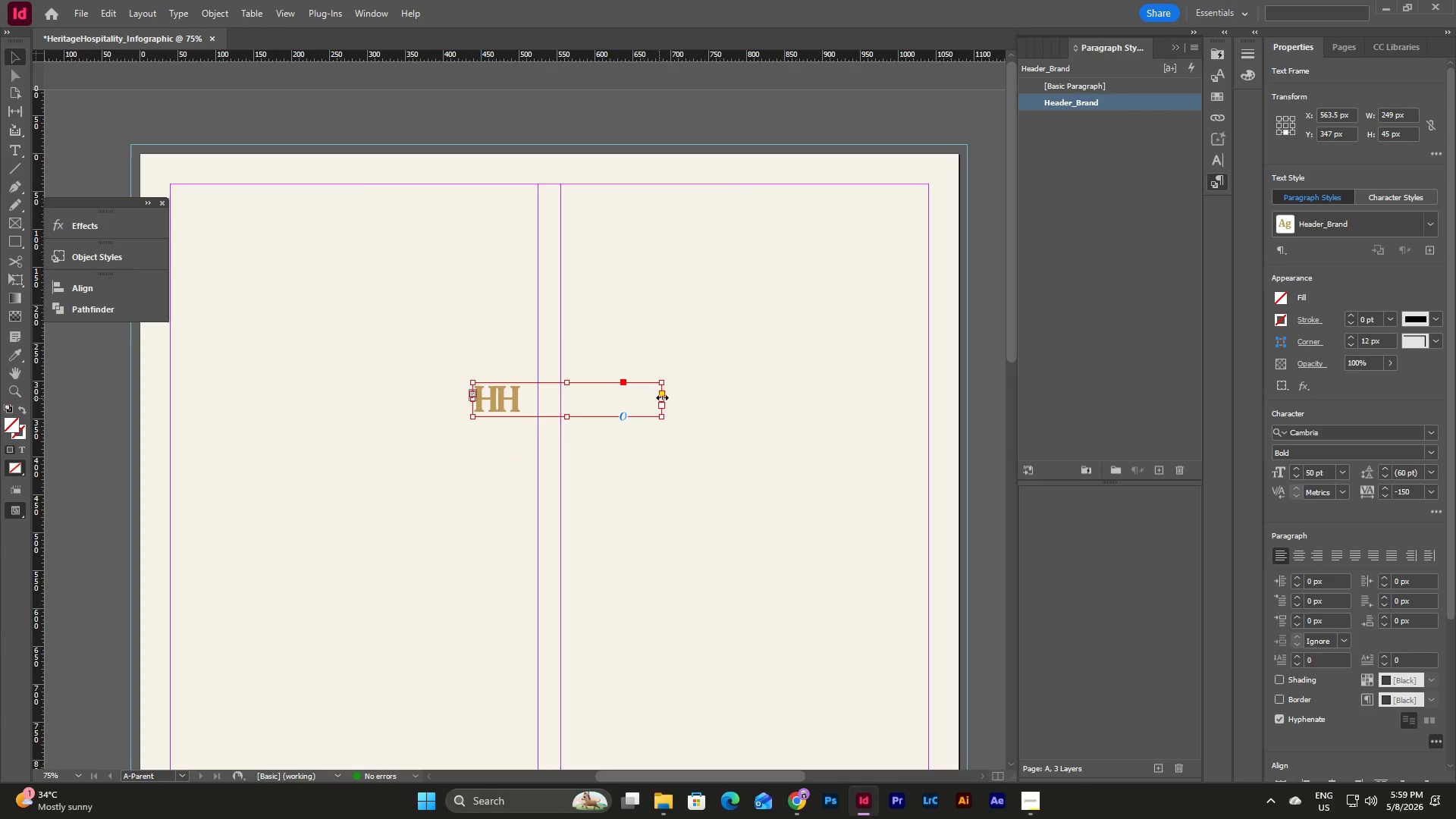 
left_click_drag(start_coordinate=[664, 397], to_coordinate=[527, 413])
 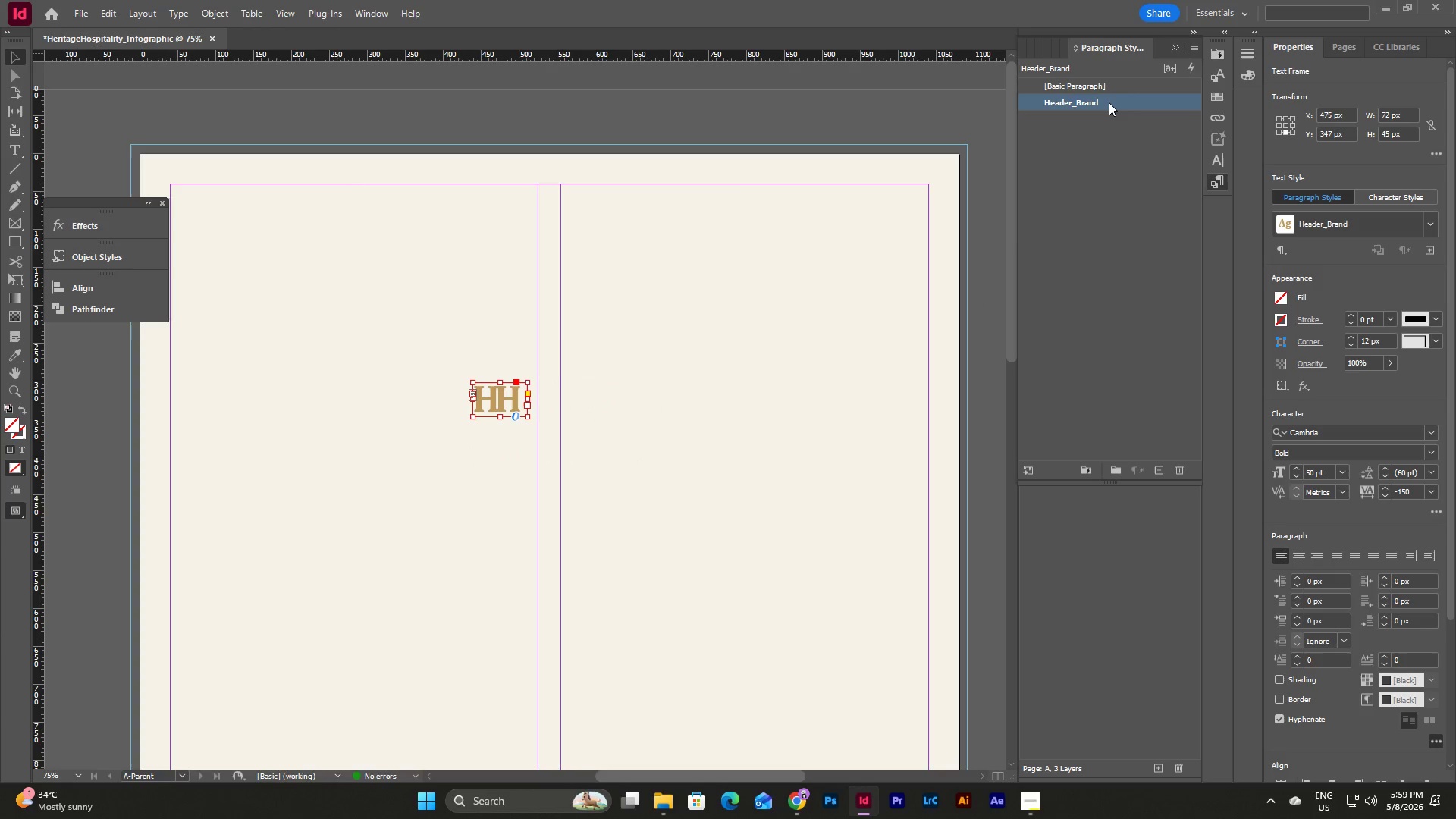 
double_click([1109, 102])
 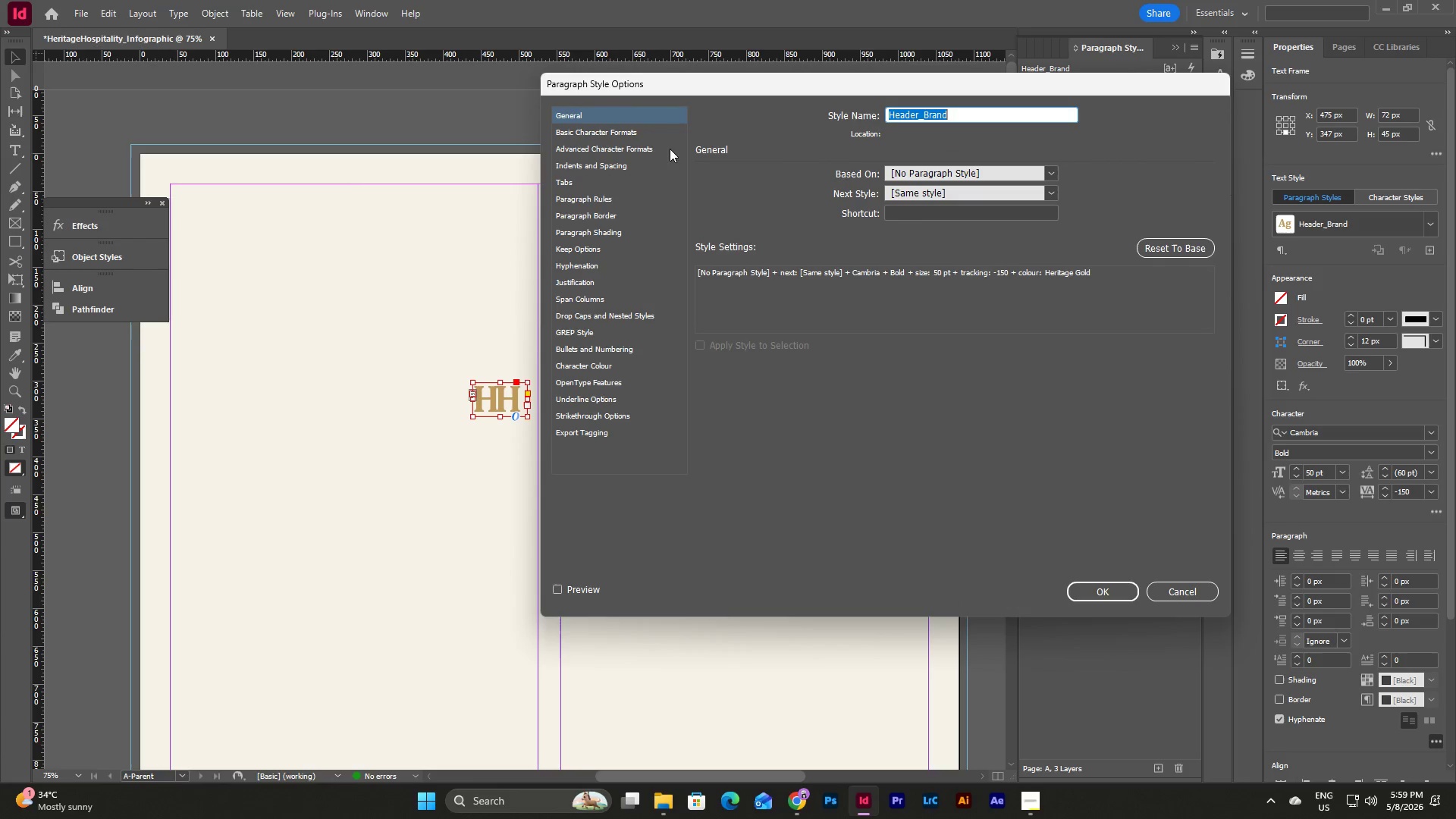 
left_click([626, 135])
 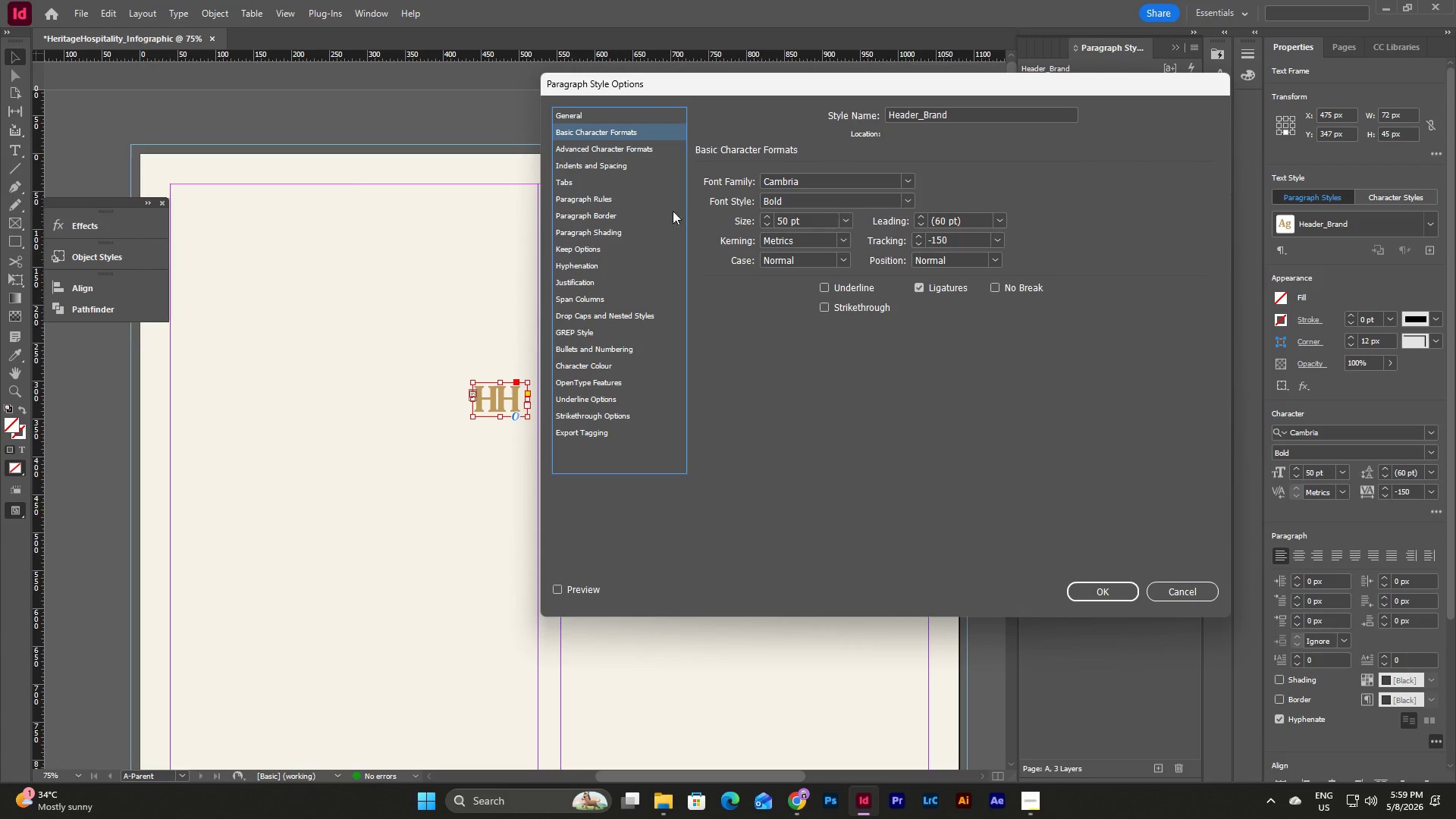 
left_click([648, 158])
 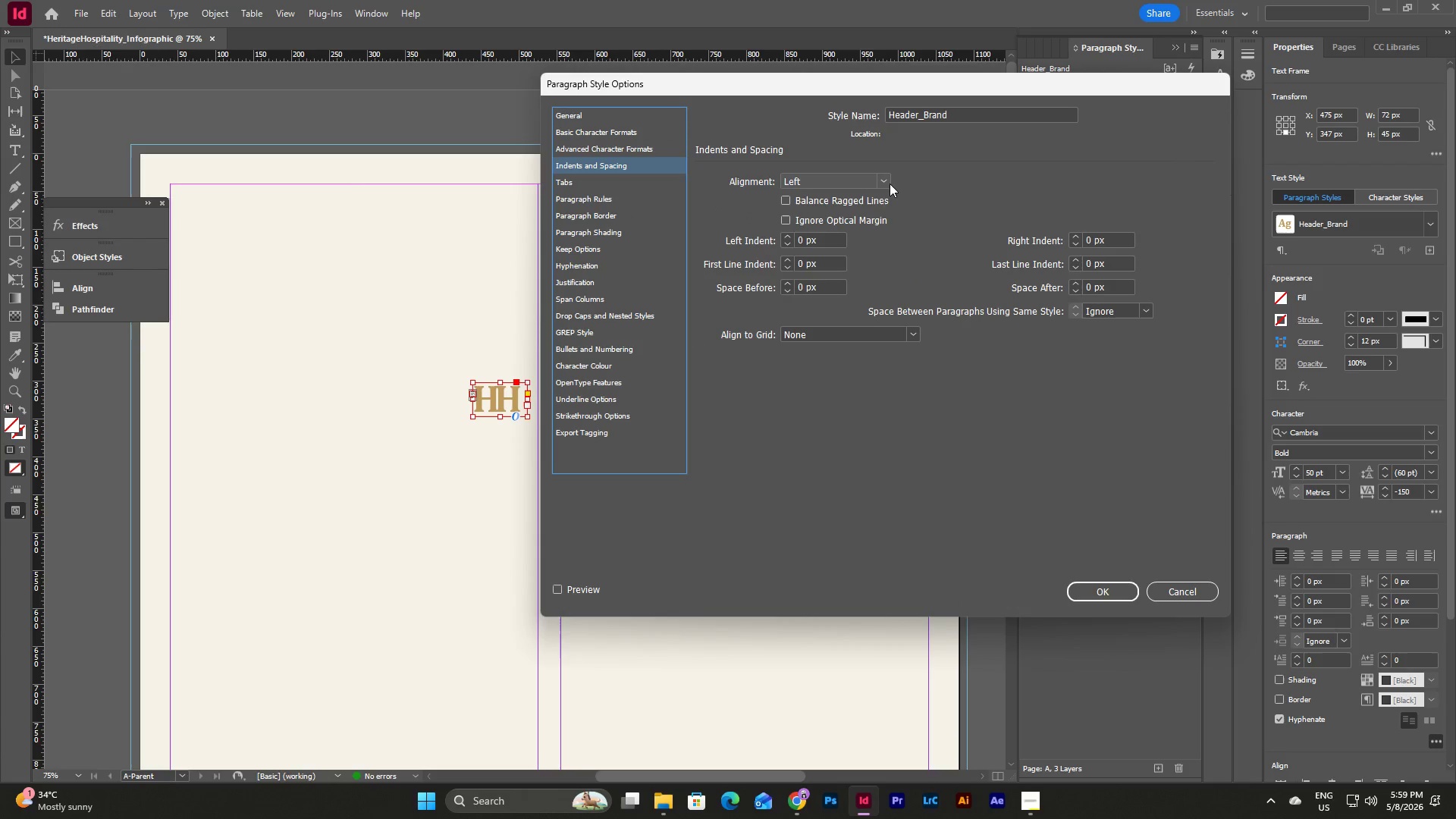 
left_click([876, 182])
 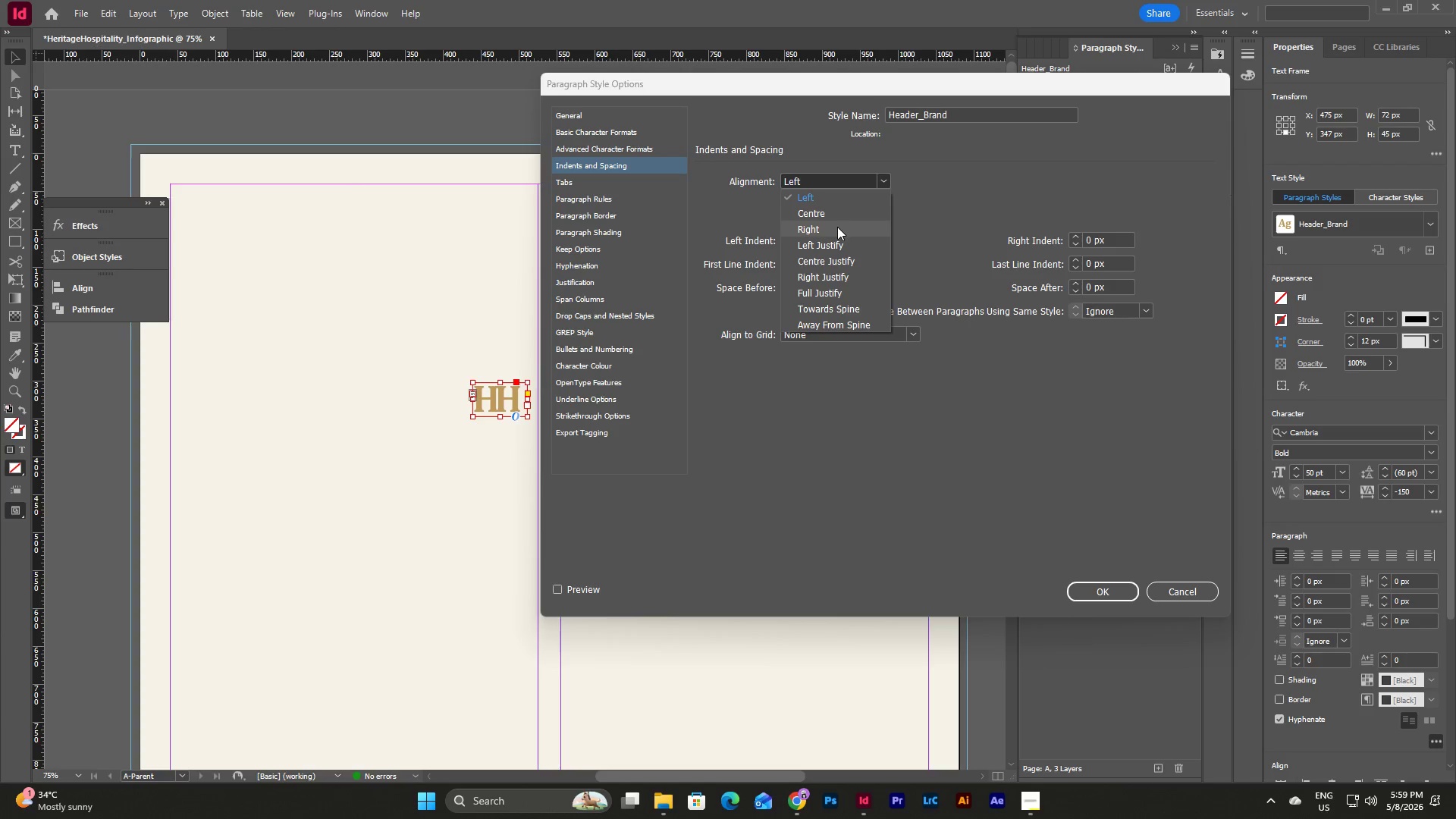 
left_click([837, 209])
 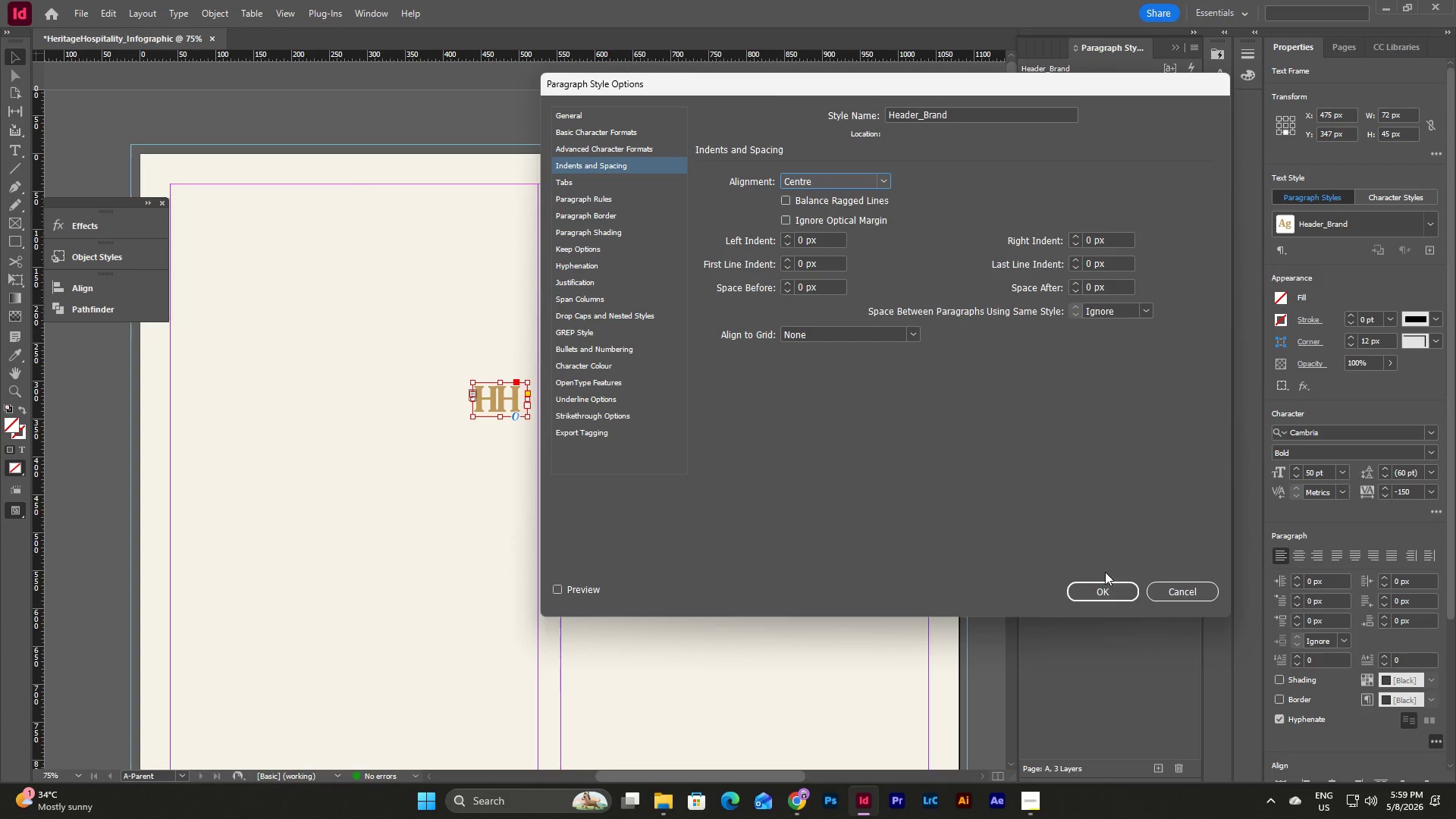 
left_click([1092, 597])
 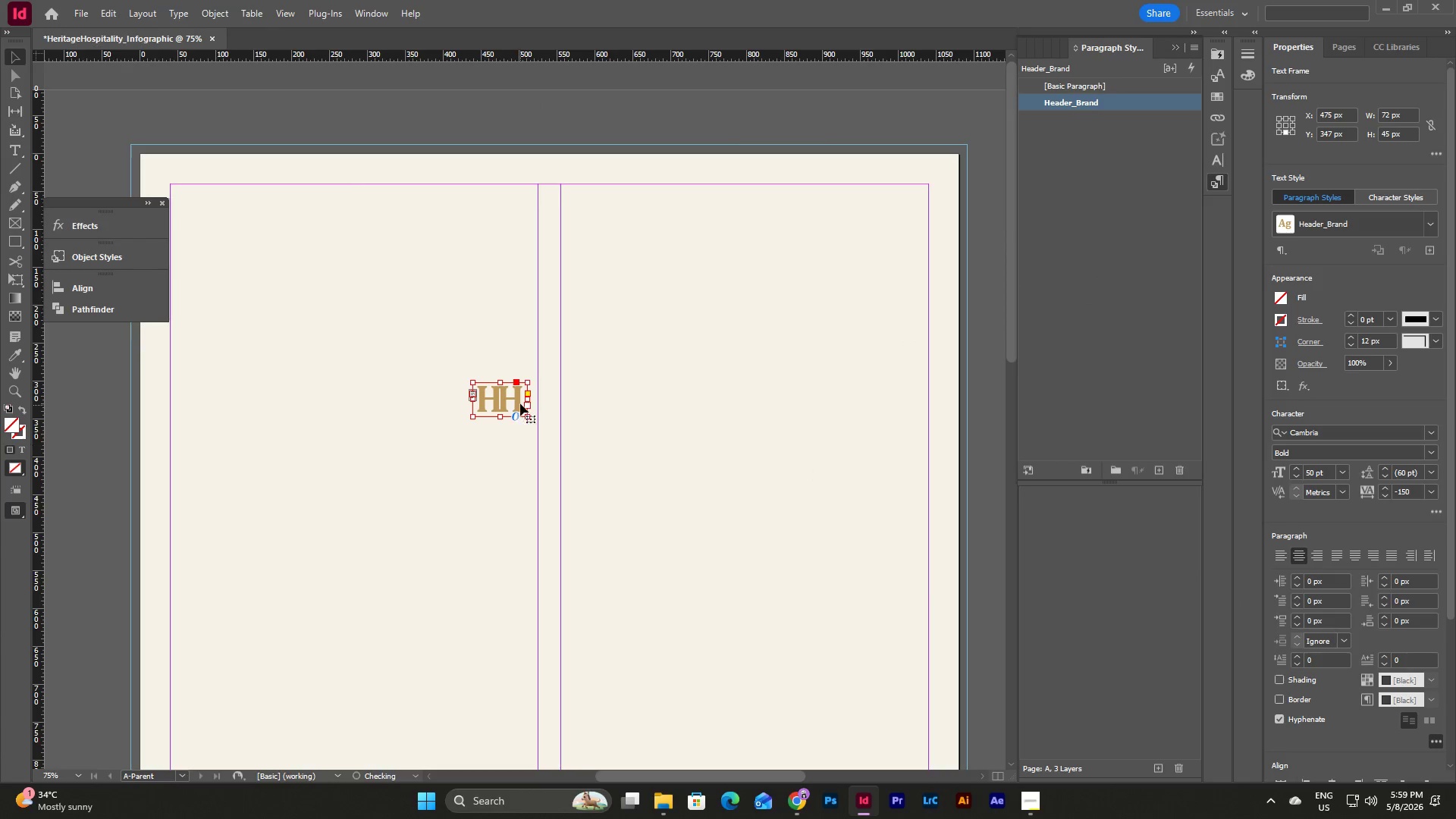 
left_click_drag(start_coordinate=[512, 399], to_coordinate=[560, 297])
 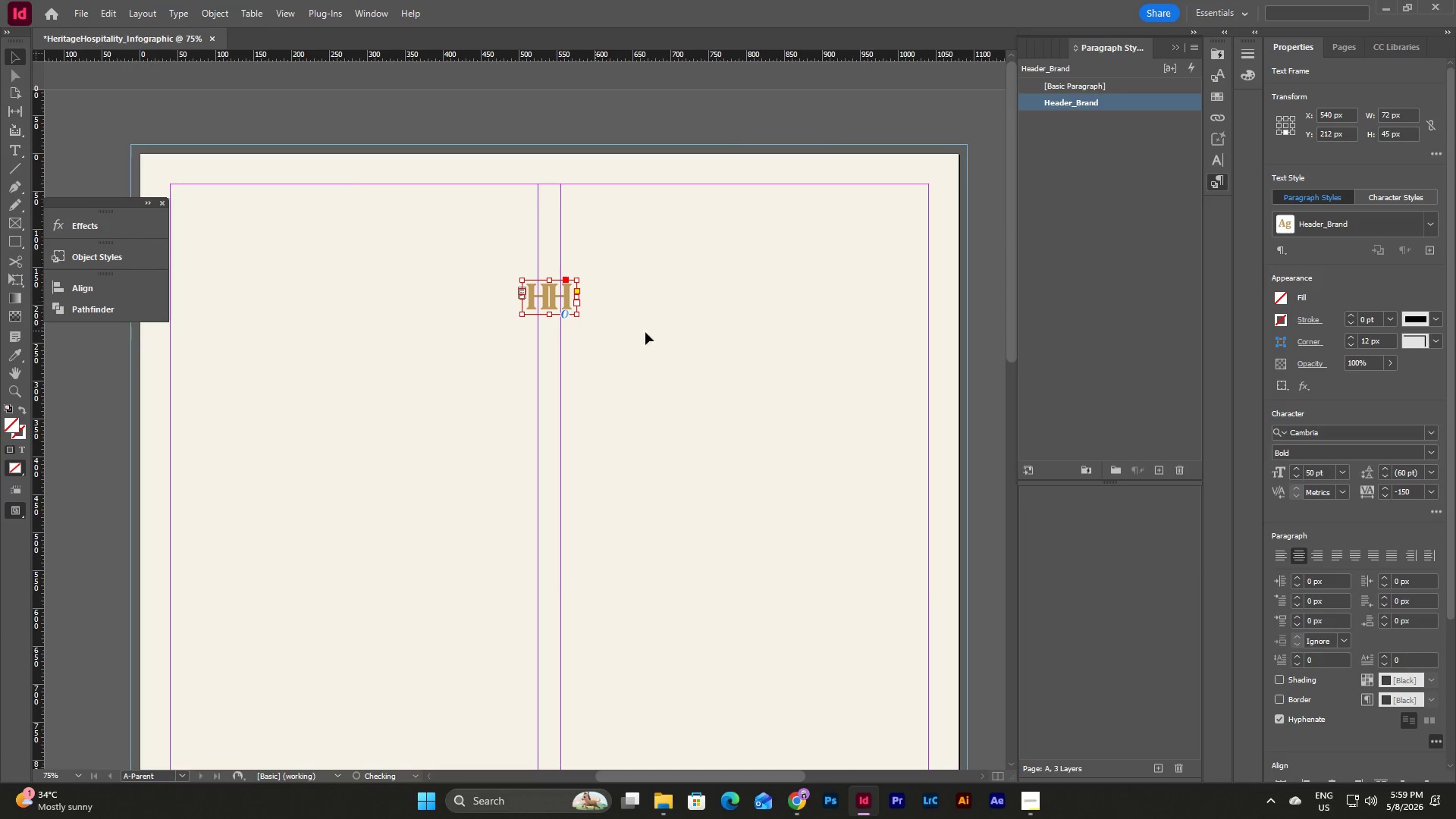 
left_click([669, 330])
 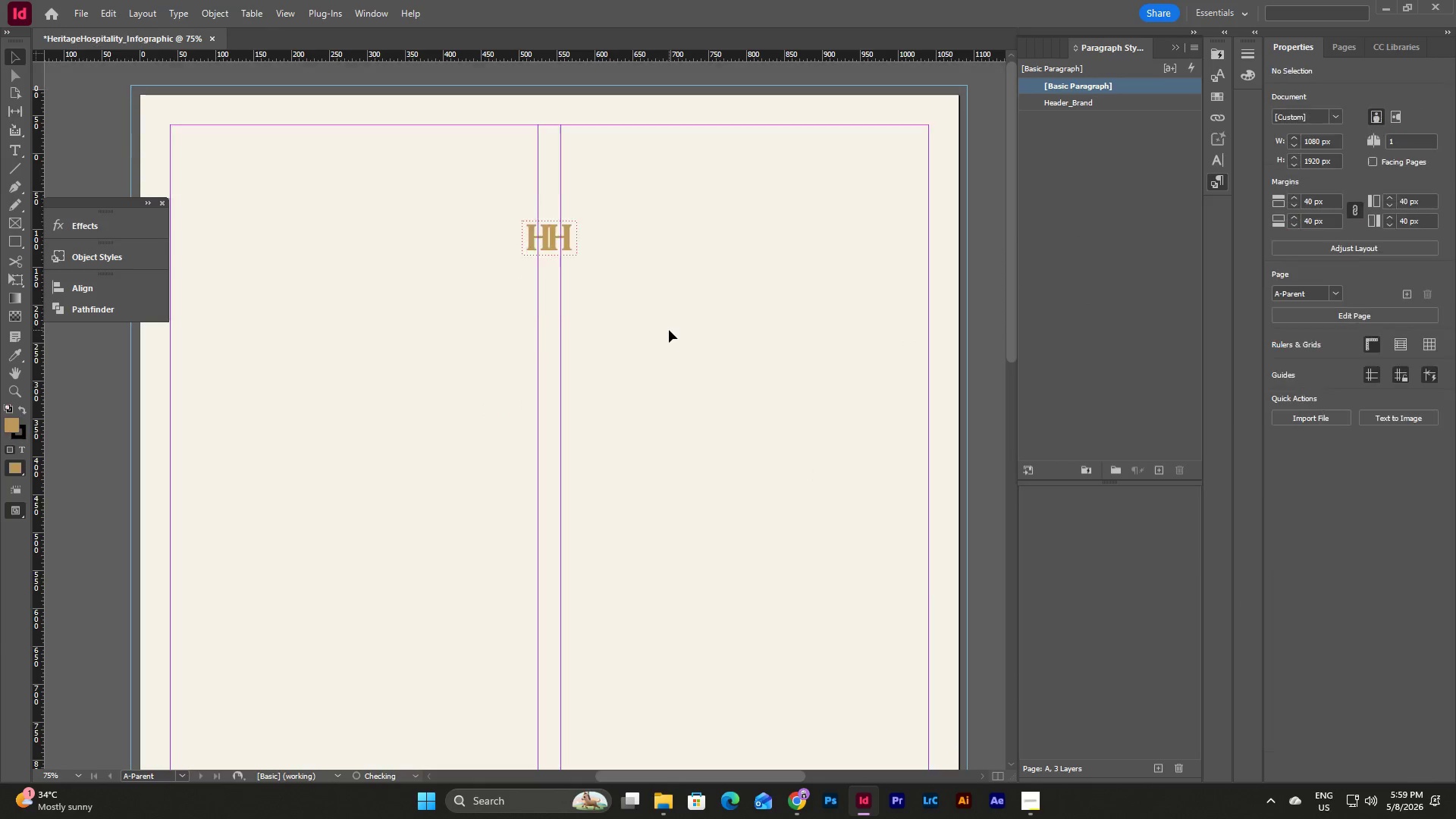 
scroll: coordinate [669, 330], scroll_direction: up, amount: 3.0
 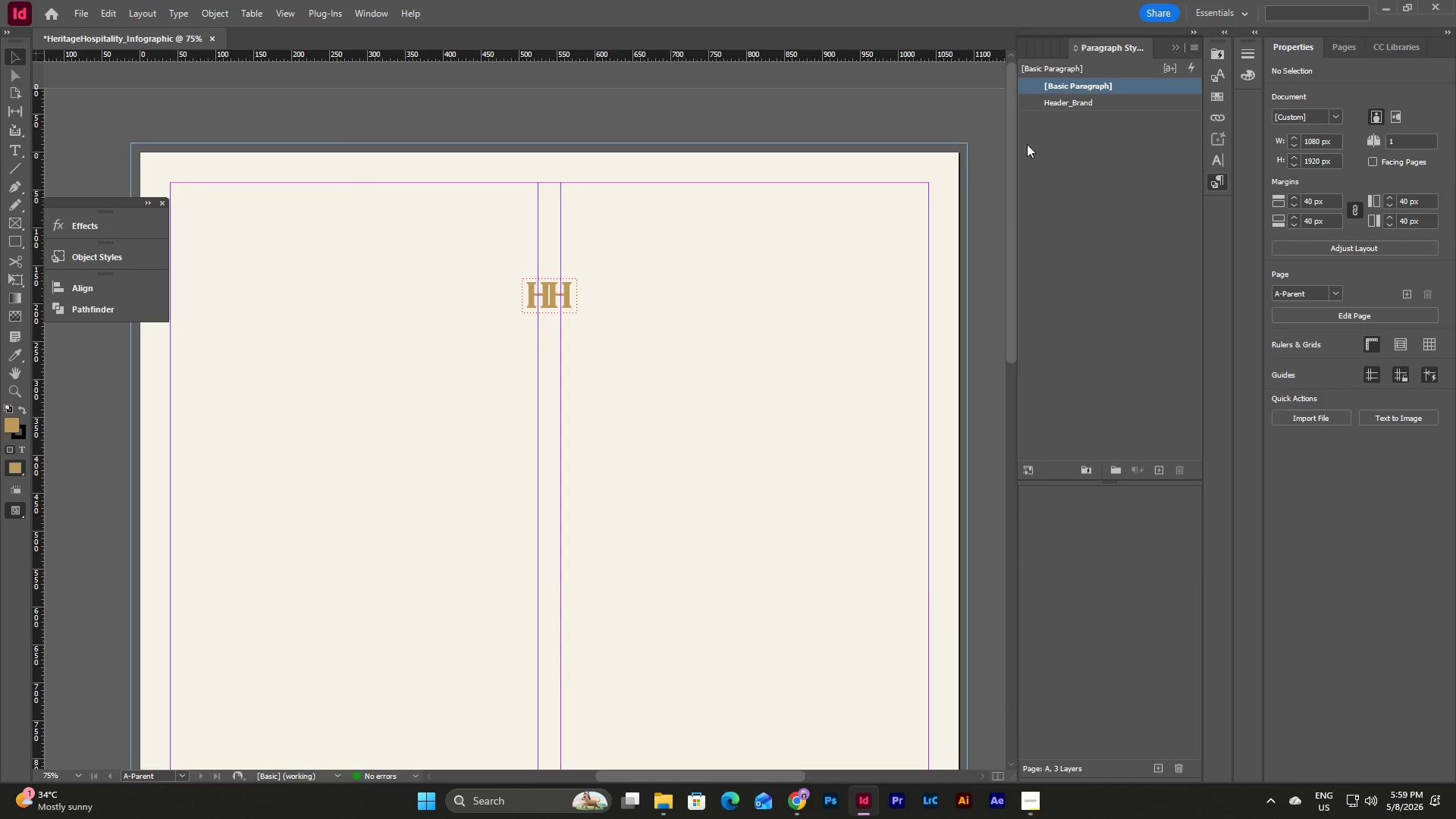 
left_click([1093, 88])
 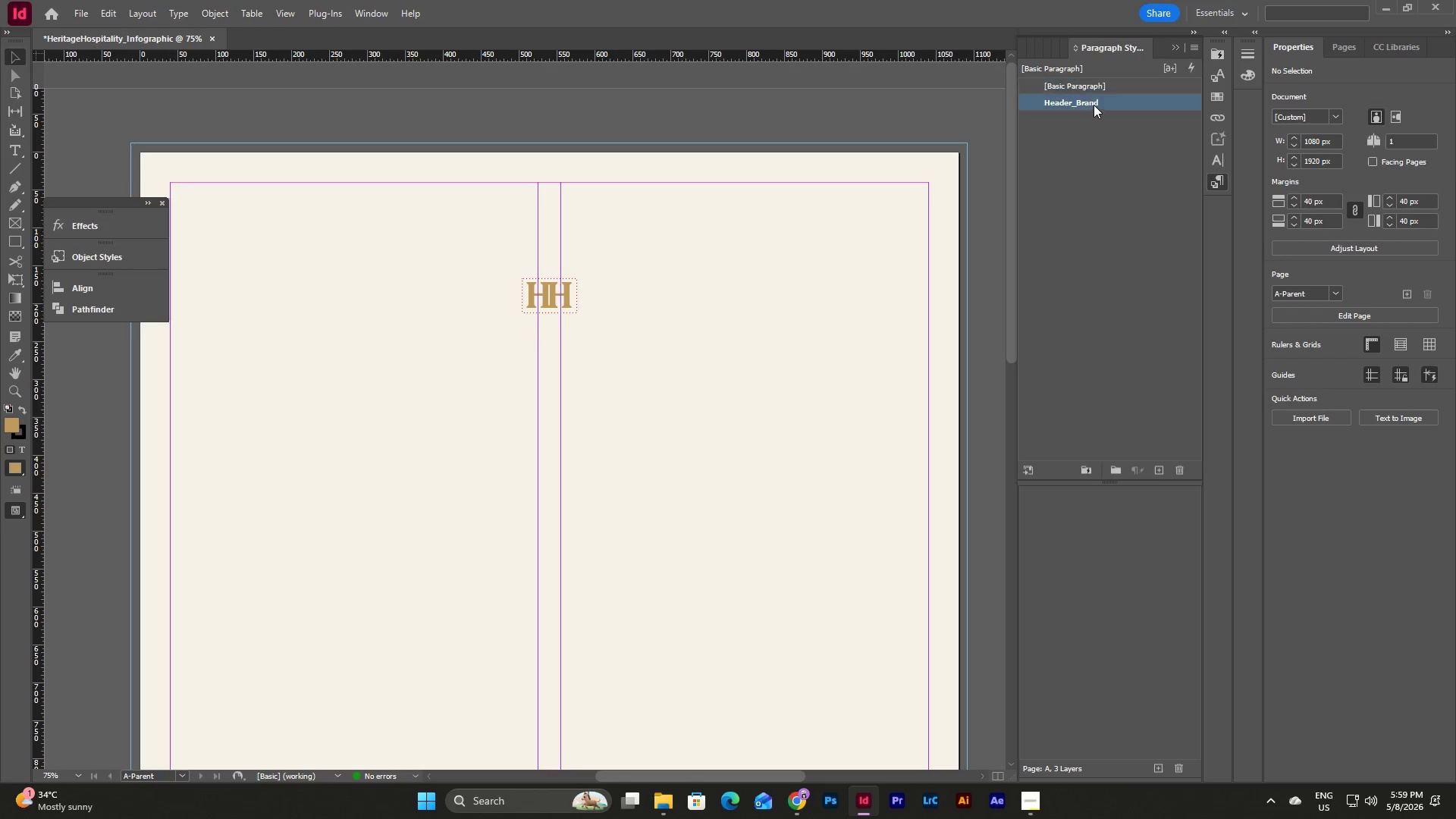 
double_click([1094, 105])
 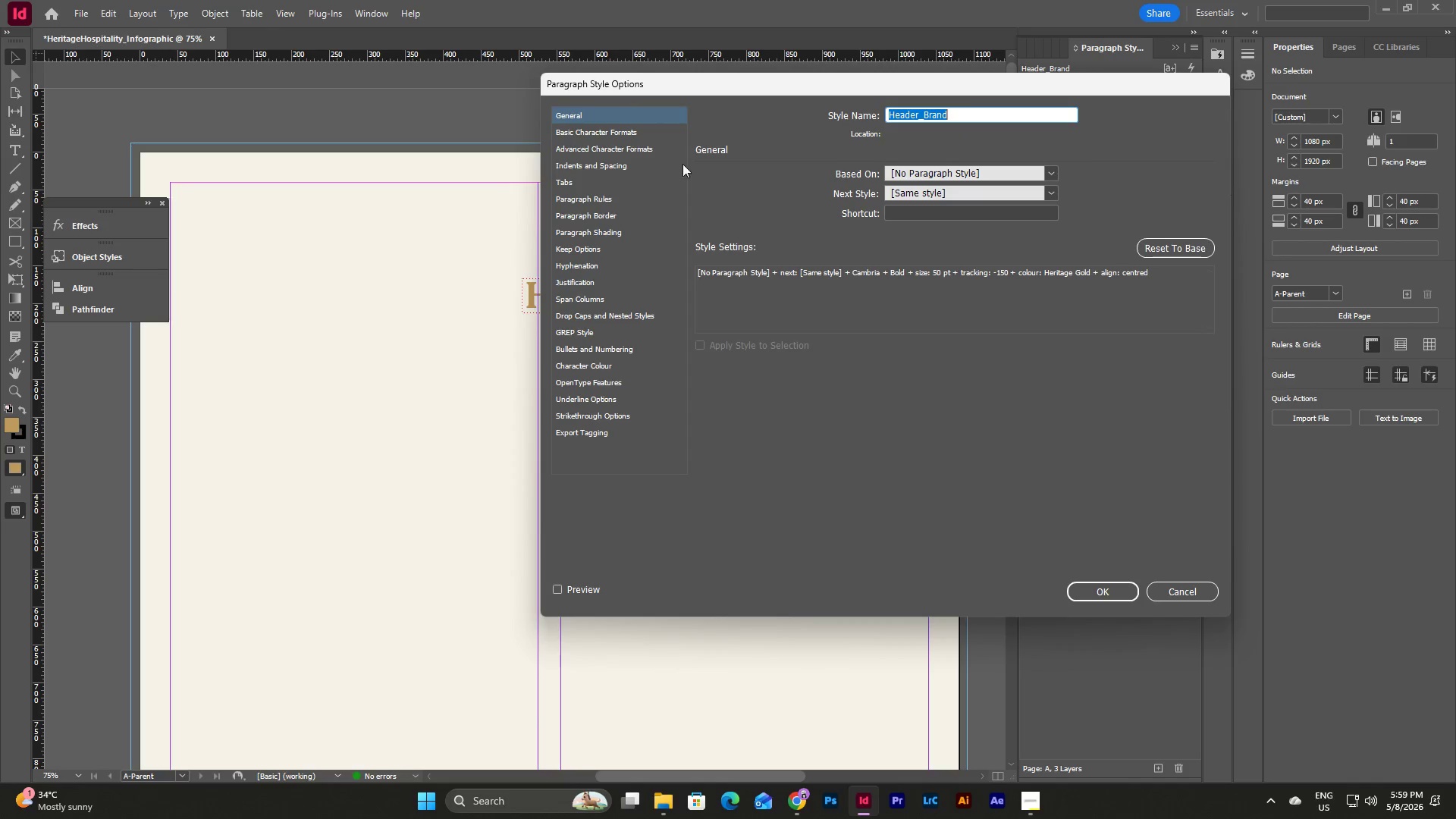 
left_click([647, 131])
 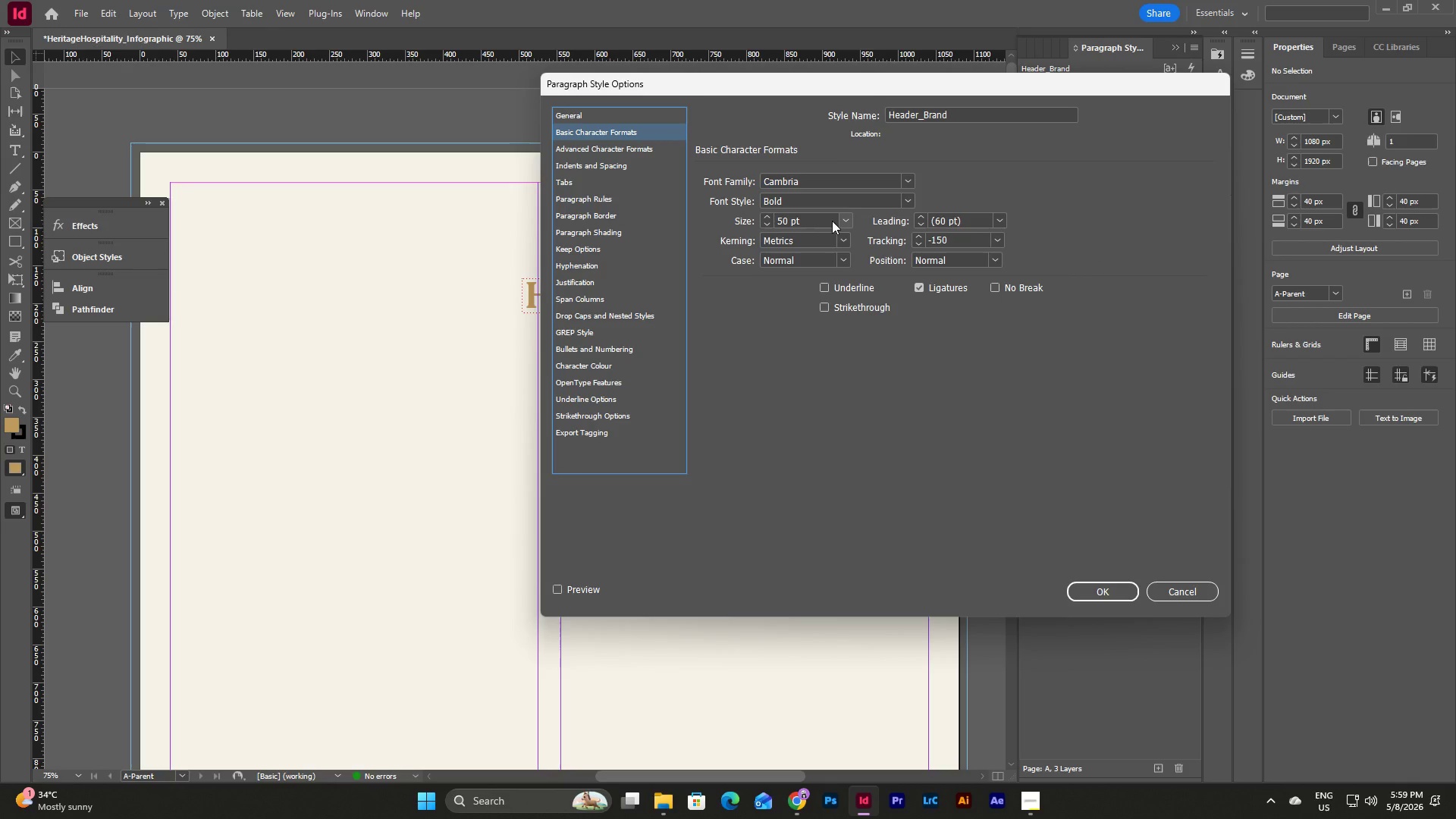 
left_click([843, 213])
 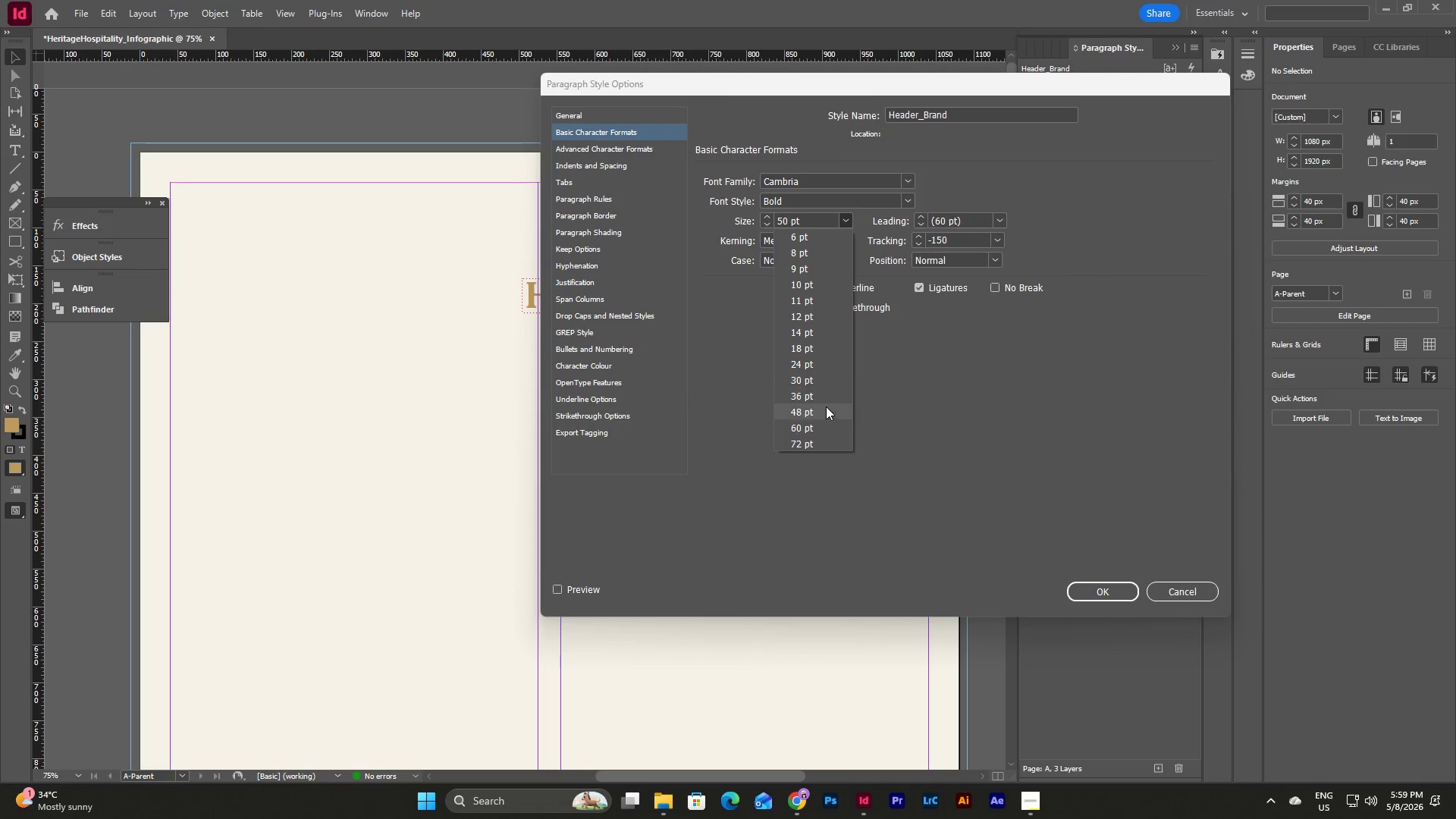 
left_click([821, 430])
 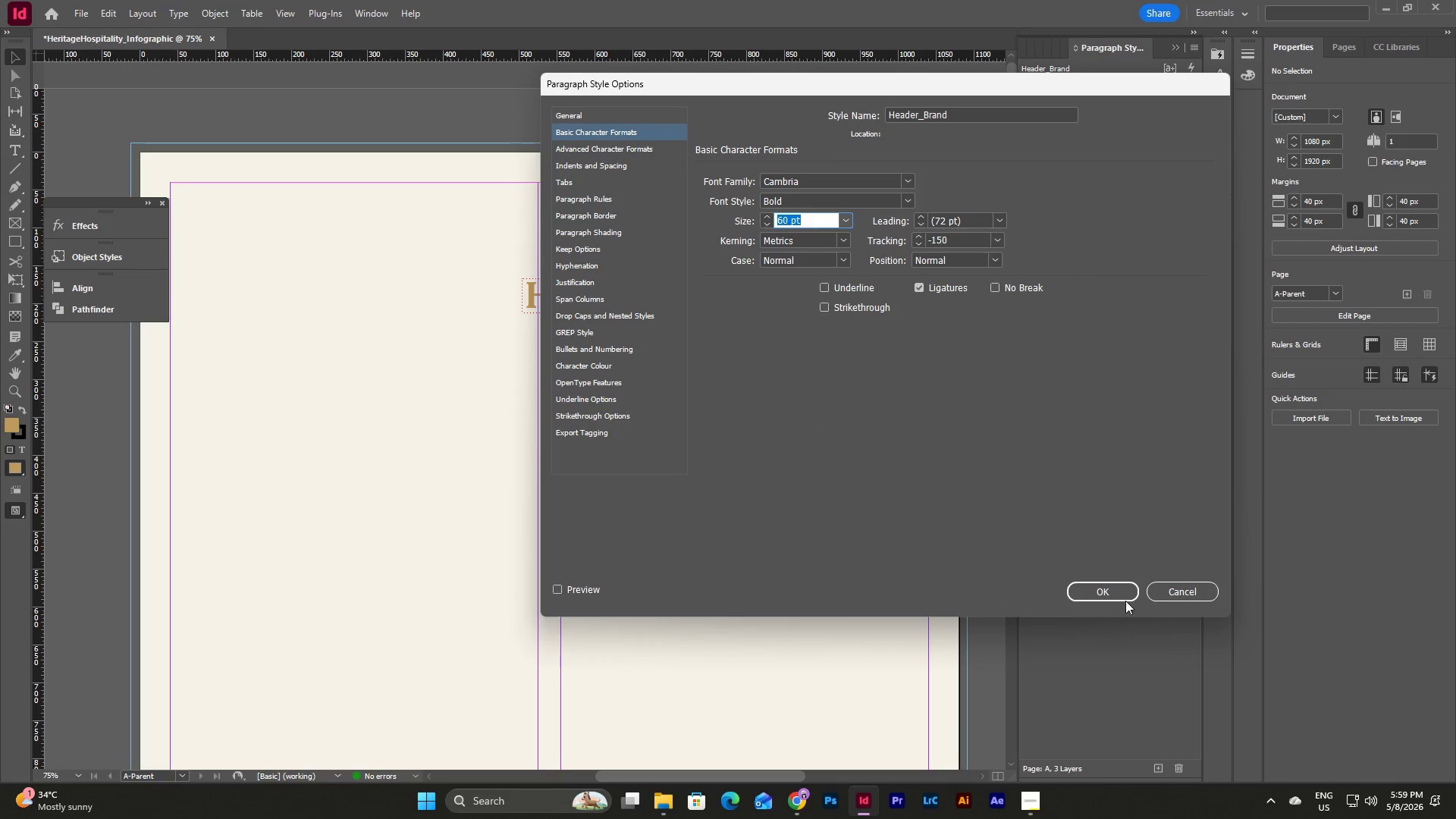 
left_click([1122, 595])
 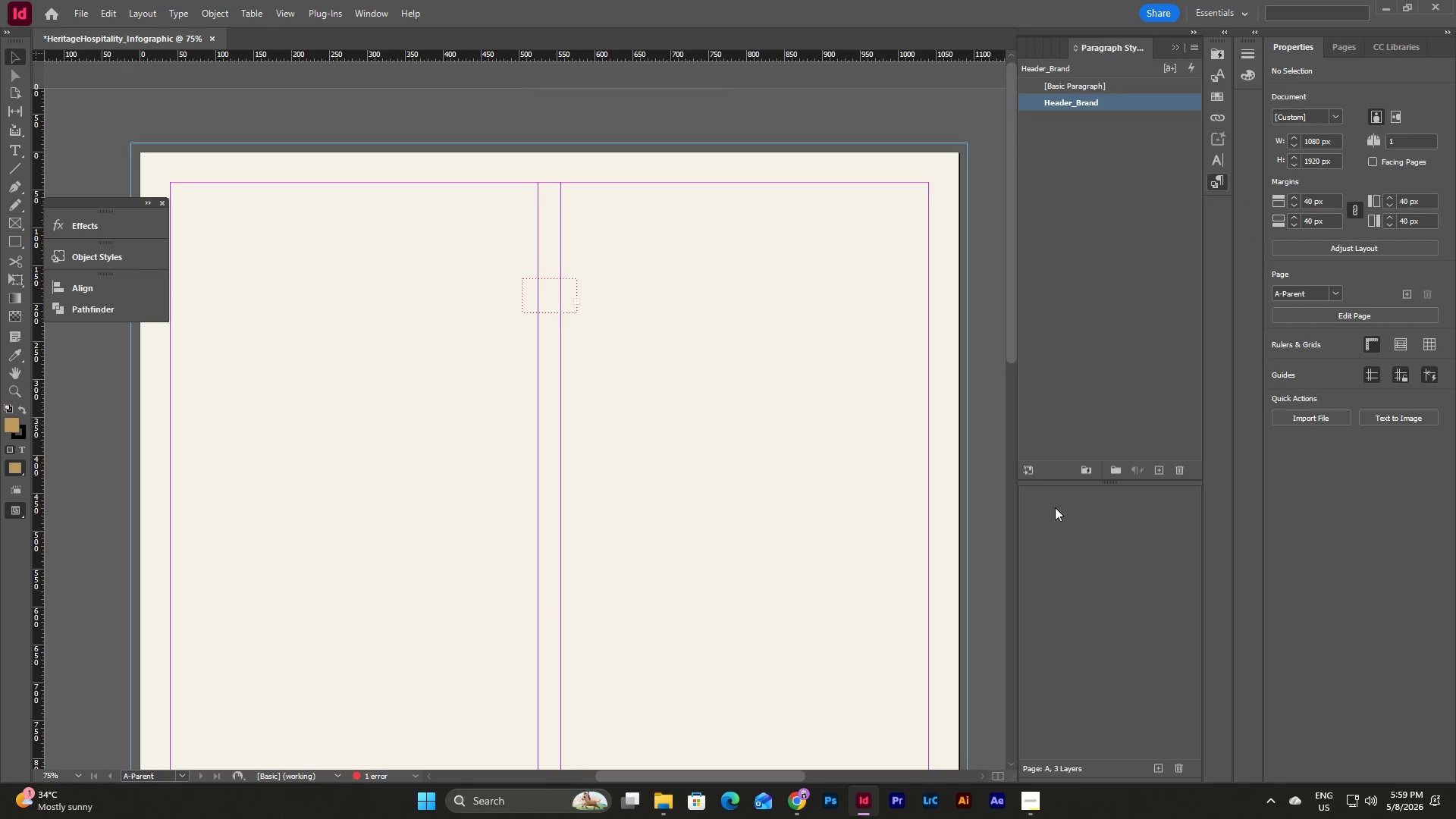 
left_click([659, 338])
 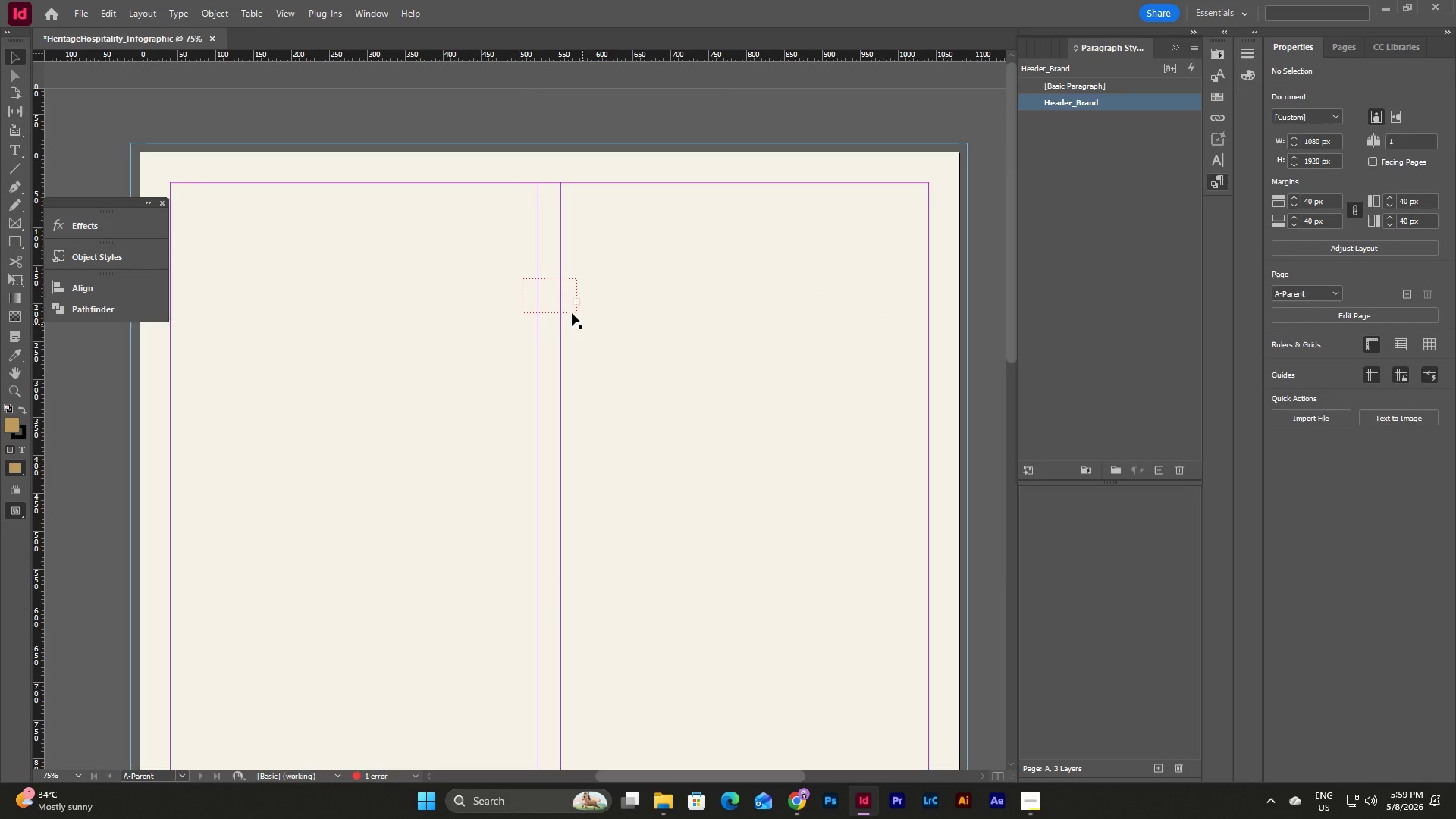 
left_click([562, 311])
 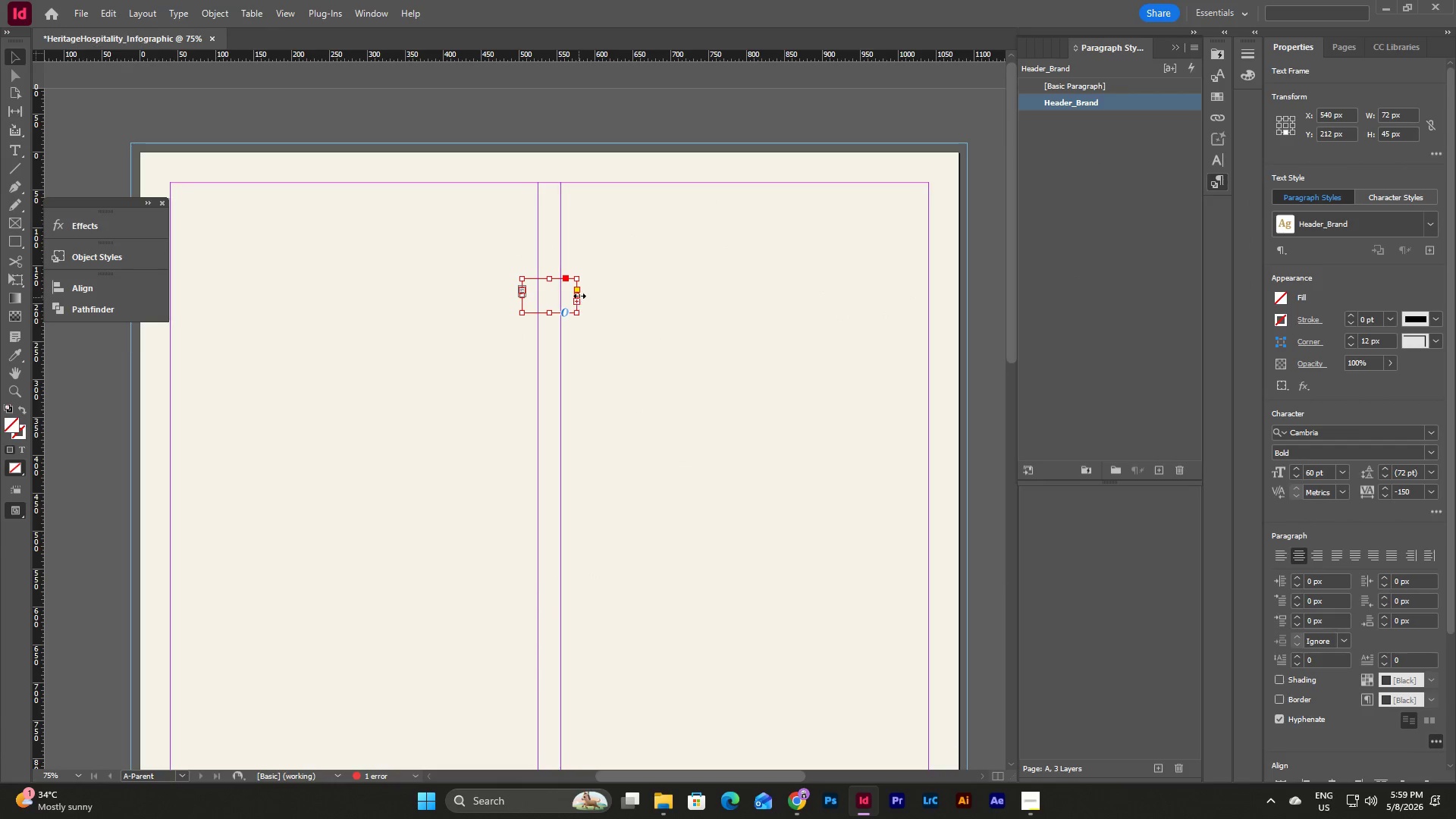 
left_click_drag(start_coordinate=[579, 296], to_coordinate=[614, 300])
 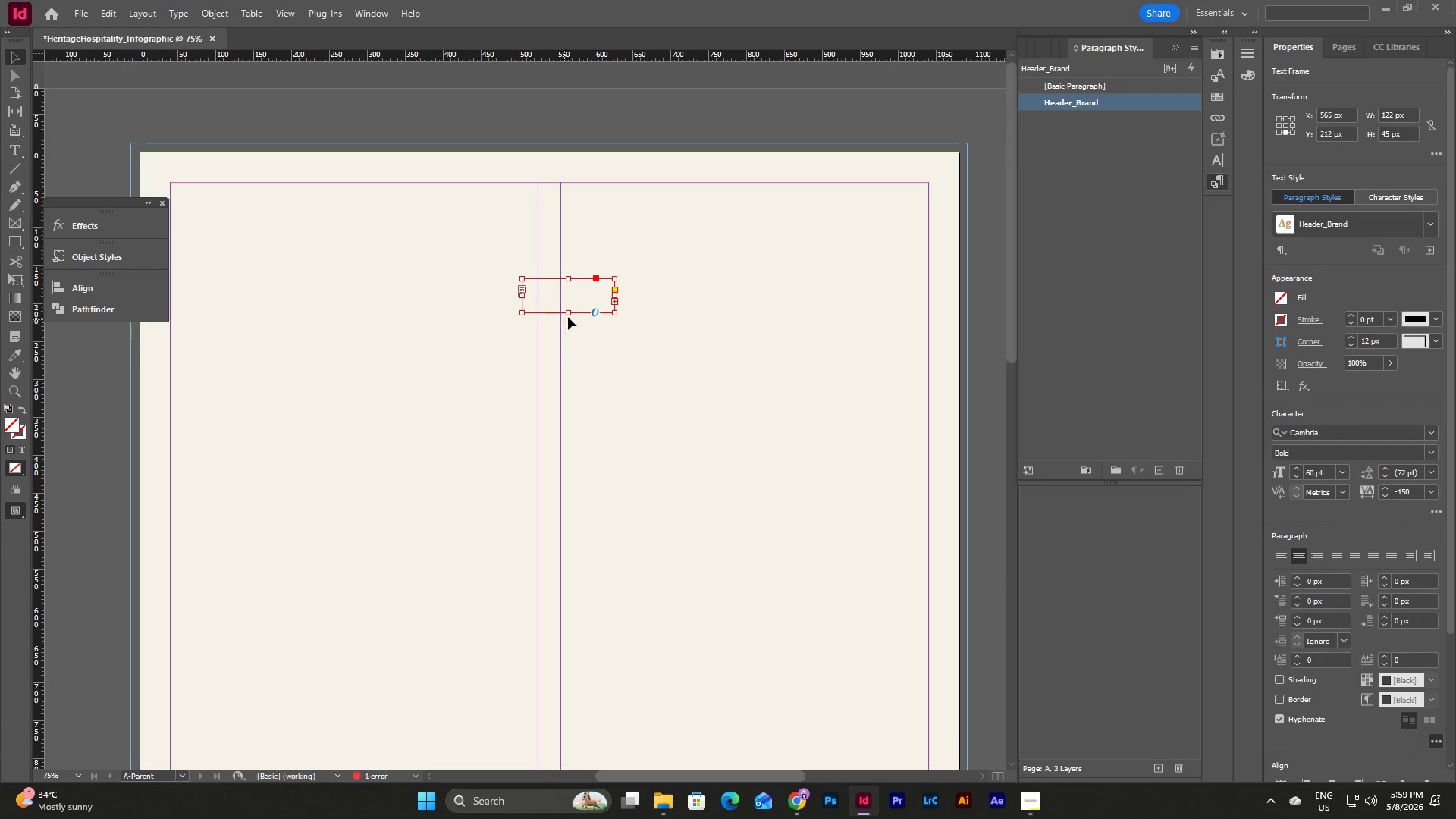 
left_click_drag(start_coordinate=[571, 315], to_coordinate=[573, 361])
 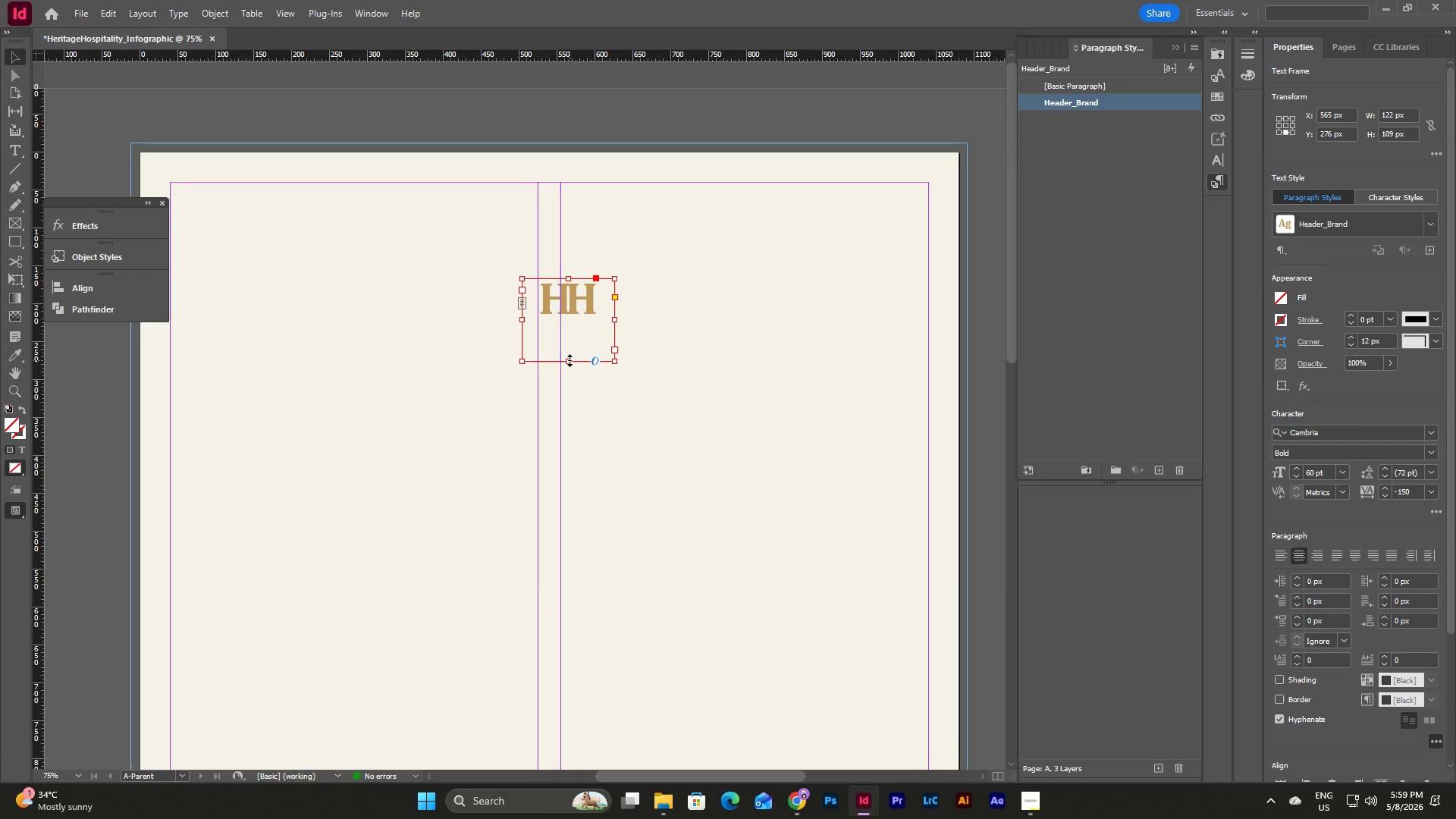 
left_click_drag(start_coordinate=[570, 360], to_coordinate=[572, 318])
 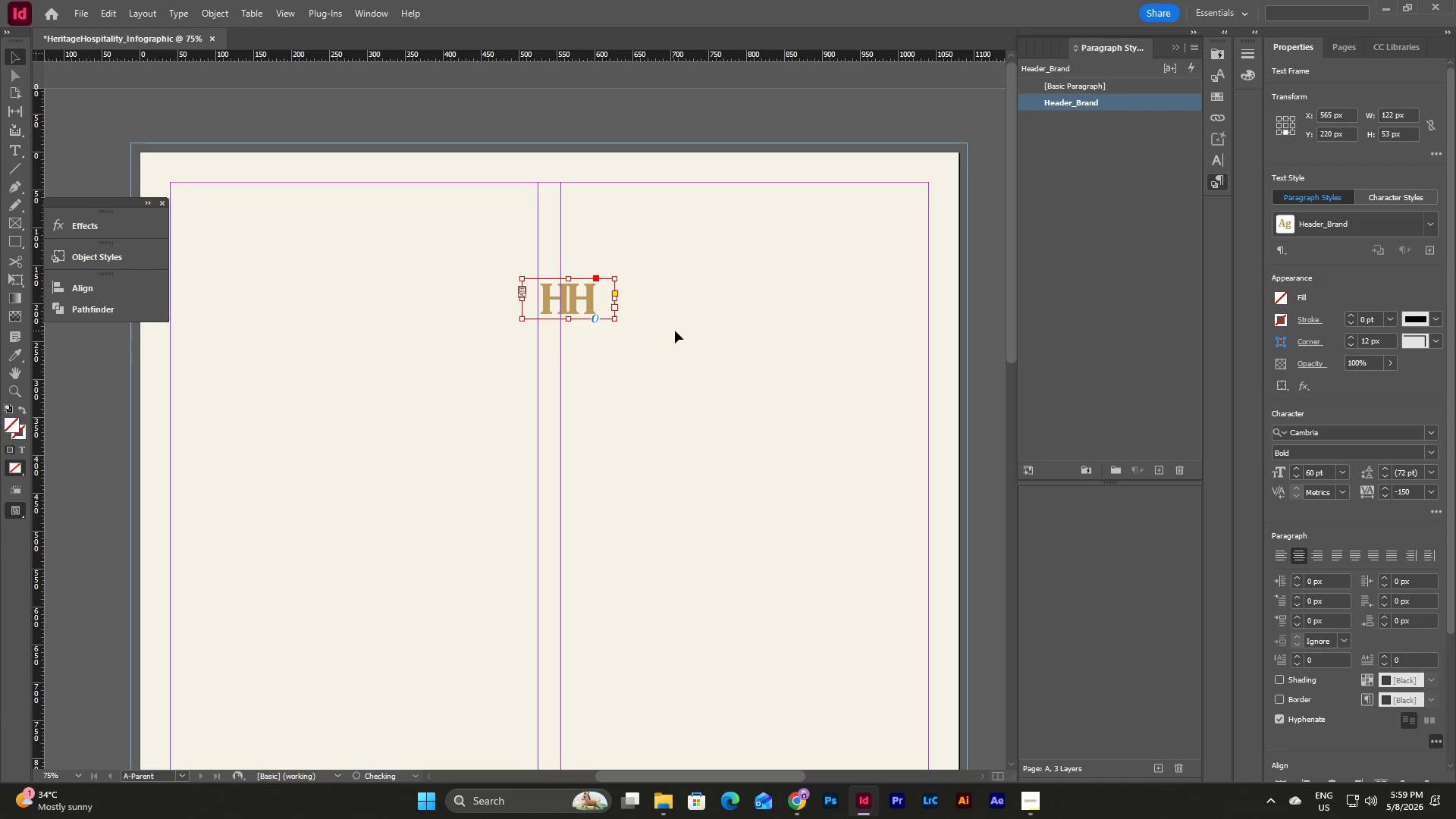 
left_click([675, 331])
 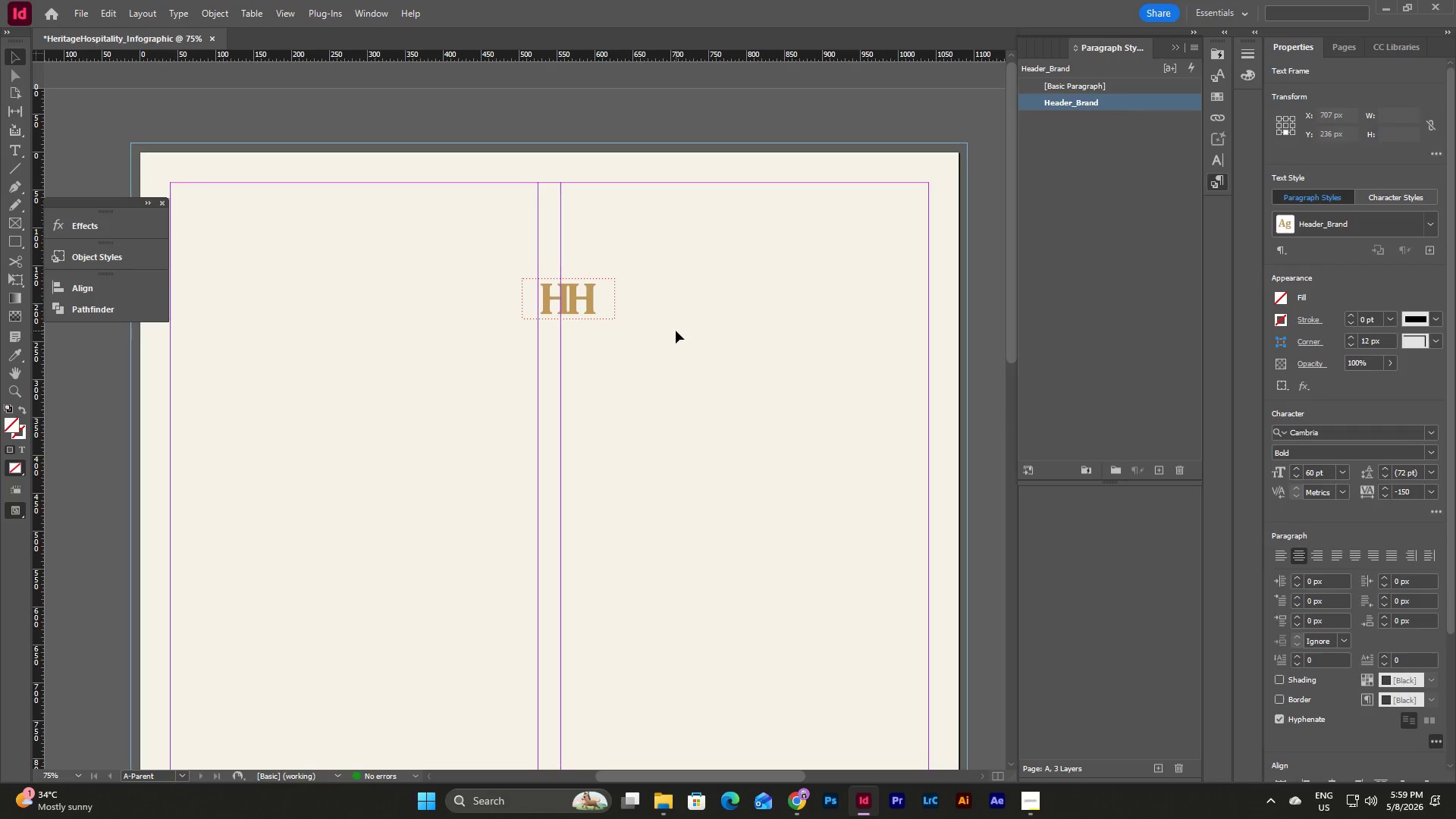 
scroll: coordinate [676, 329], scroll_direction: down, amount: 9.0
 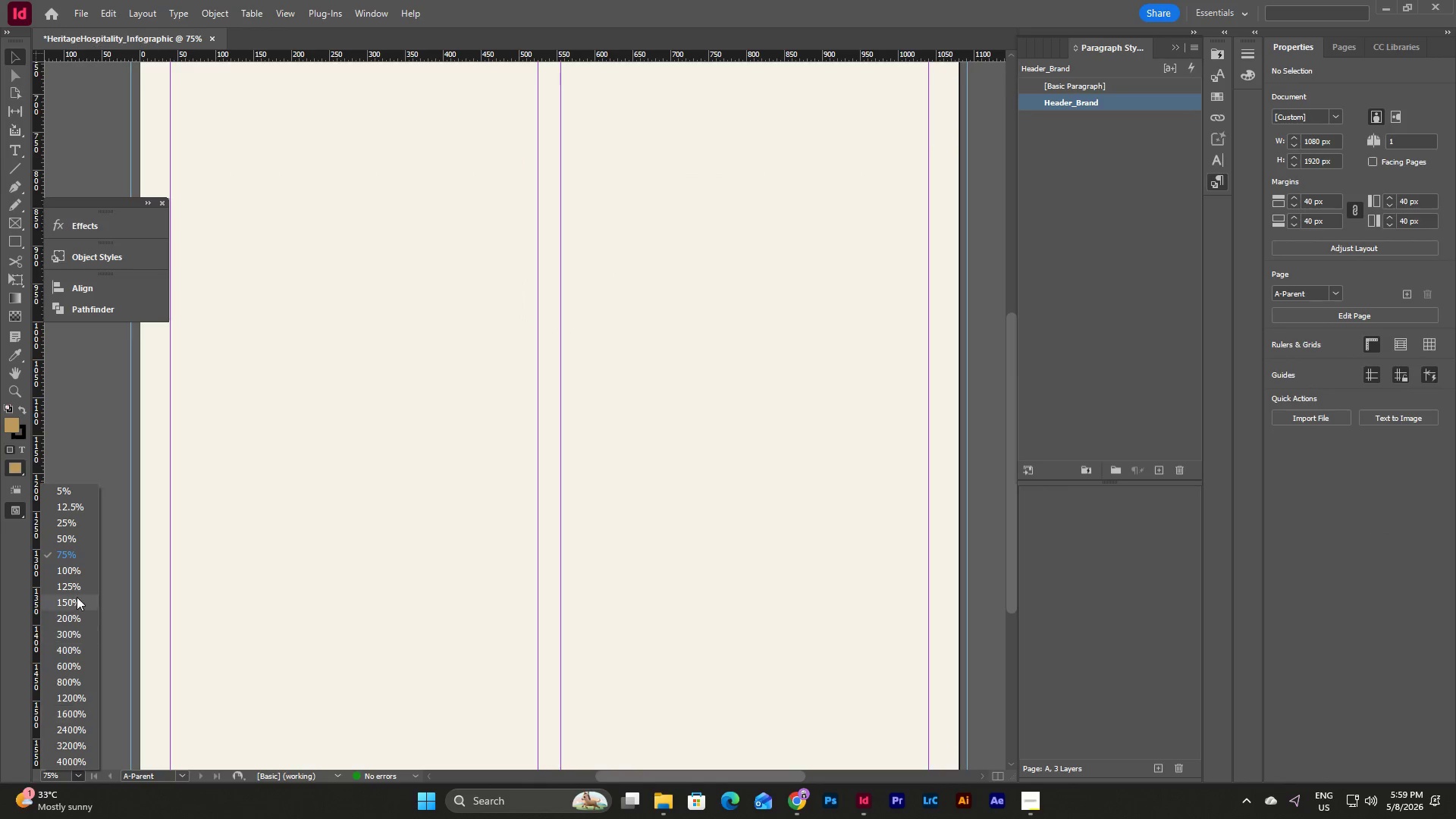 
left_click([82, 526])
 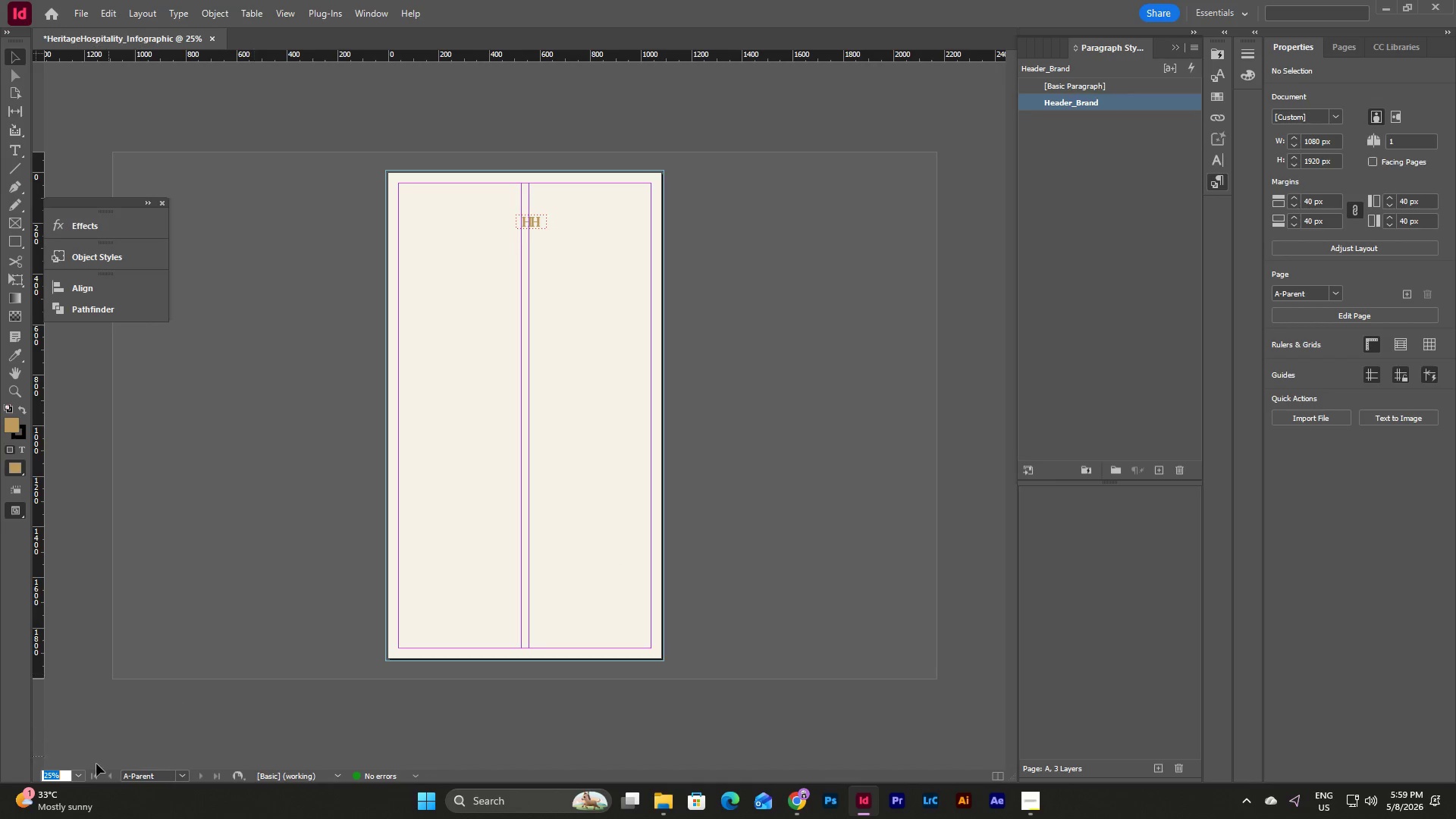 
left_click([80, 774])
 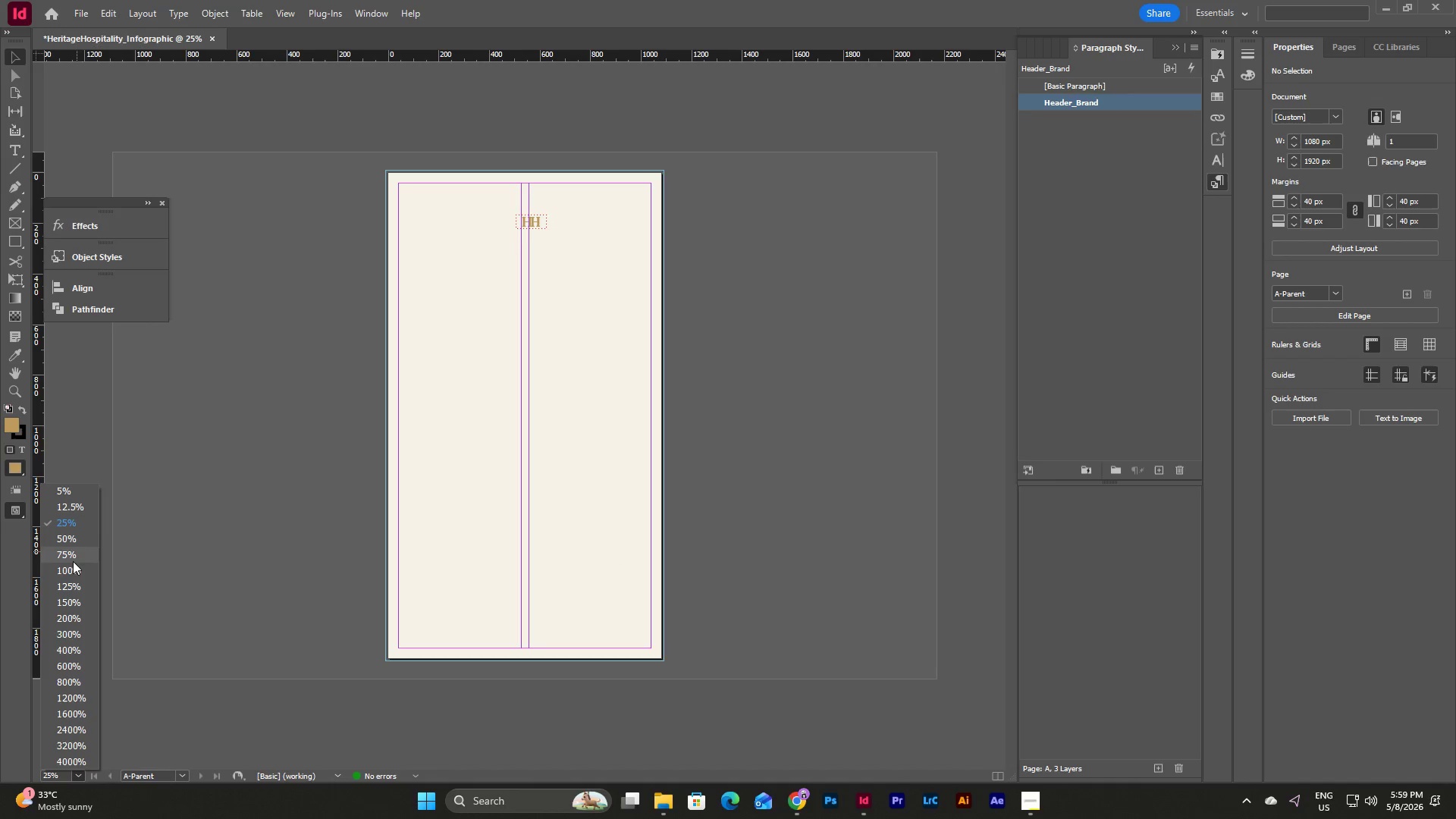 
left_click([73, 552])
 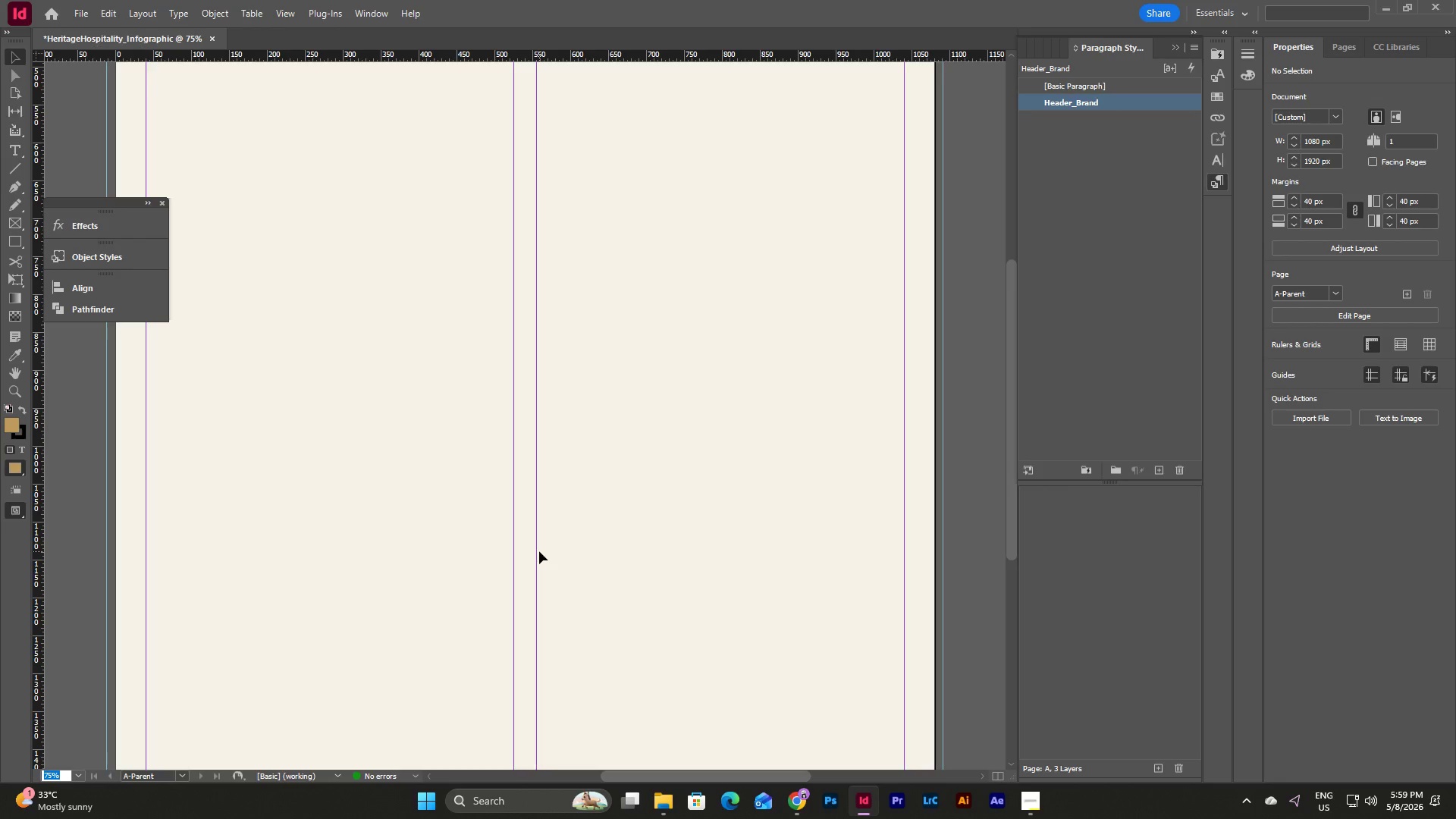 
scroll: coordinate [567, 530], scroll_direction: up, amount: 13.0
 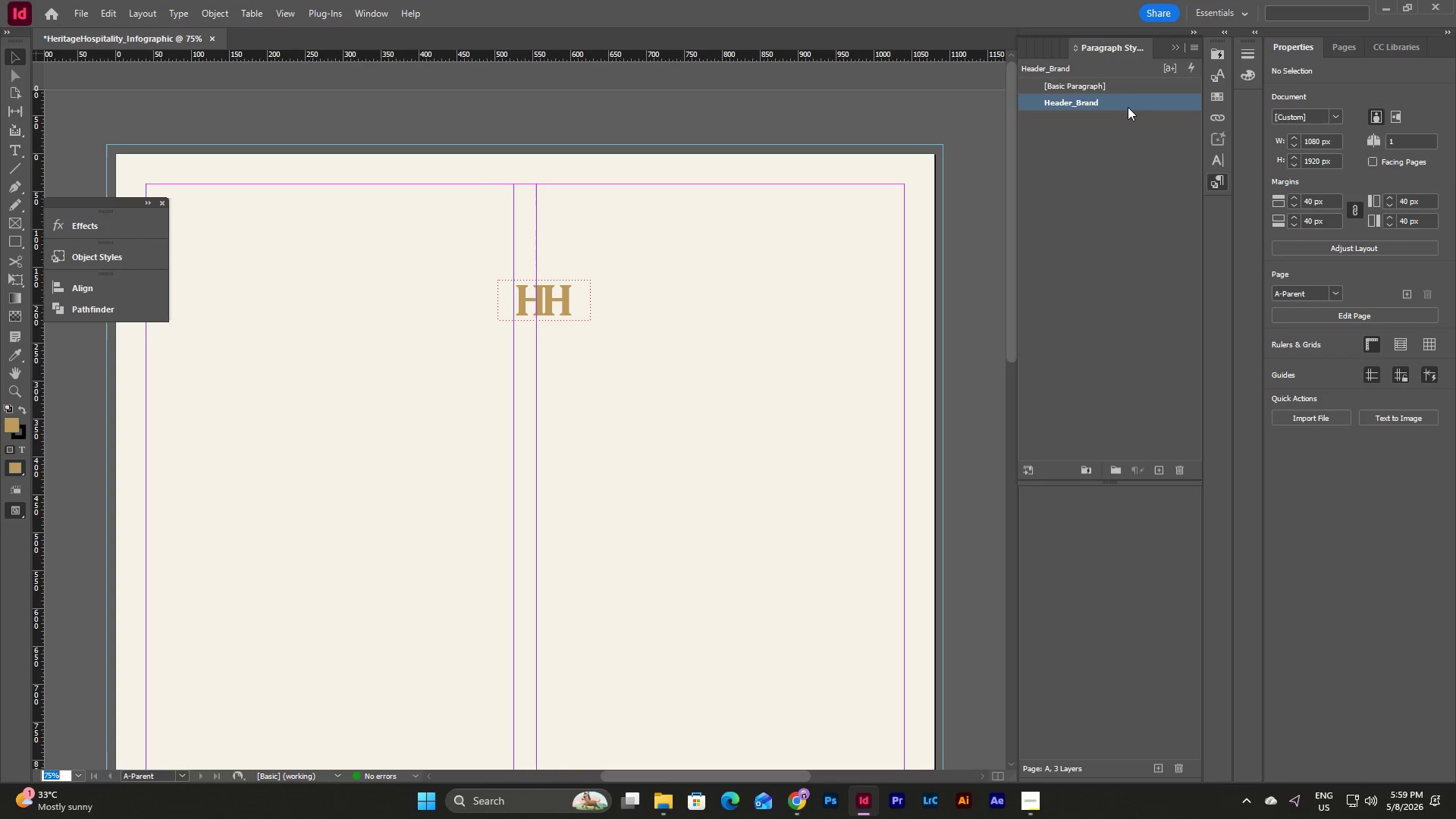 
double_click([1128, 105])
 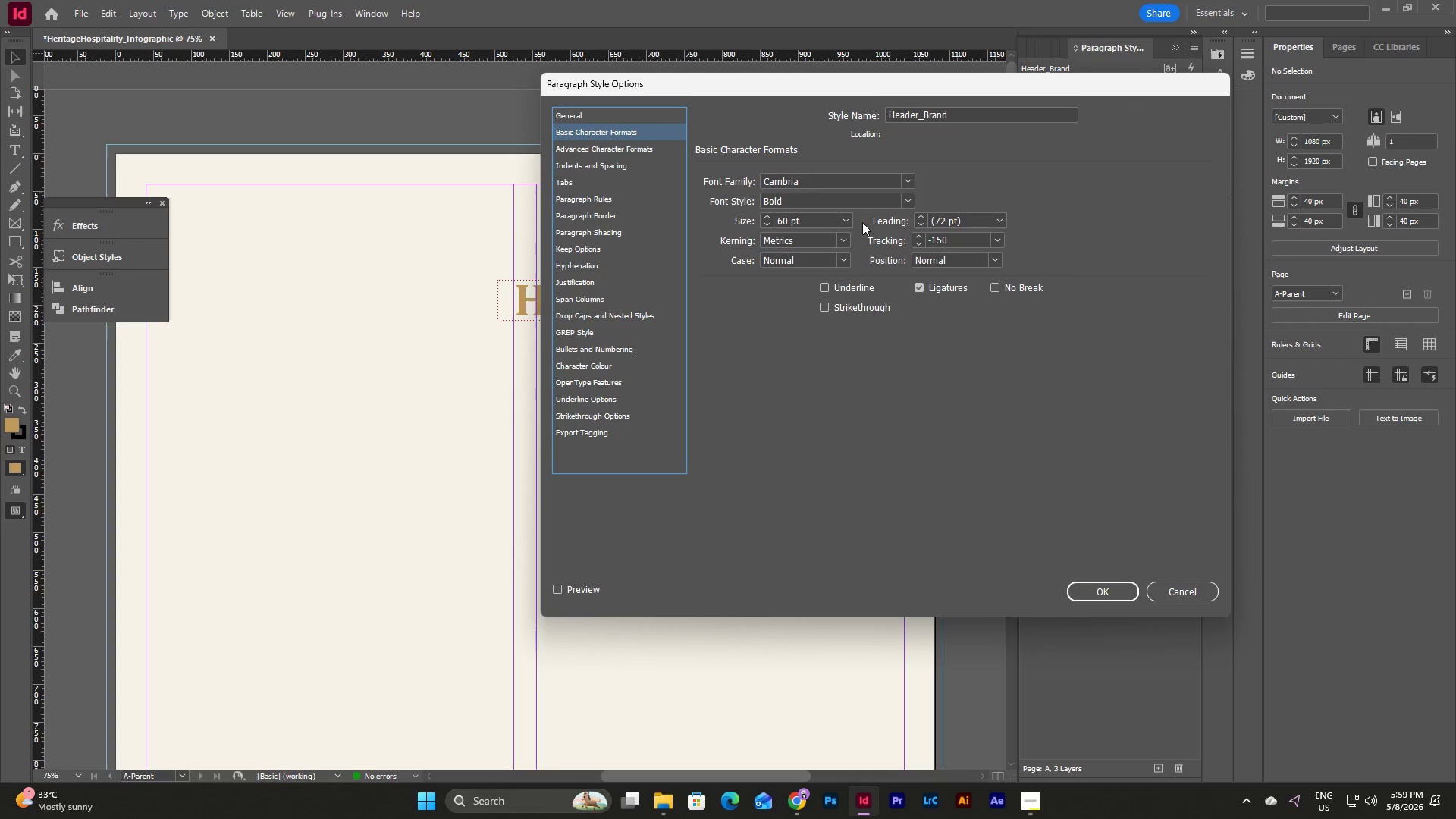 
left_click([850, 216])
 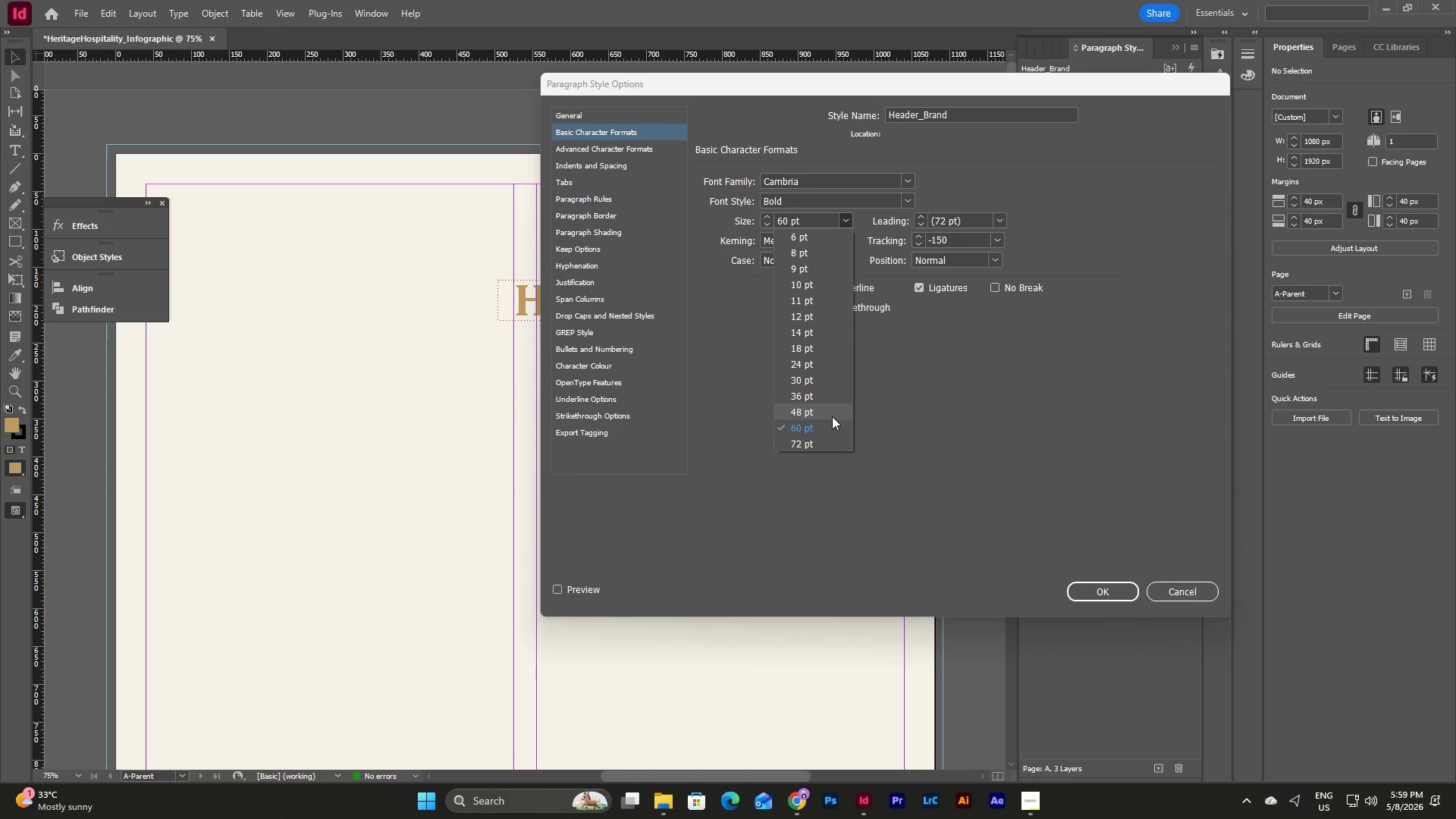 
left_click([819, 447])
 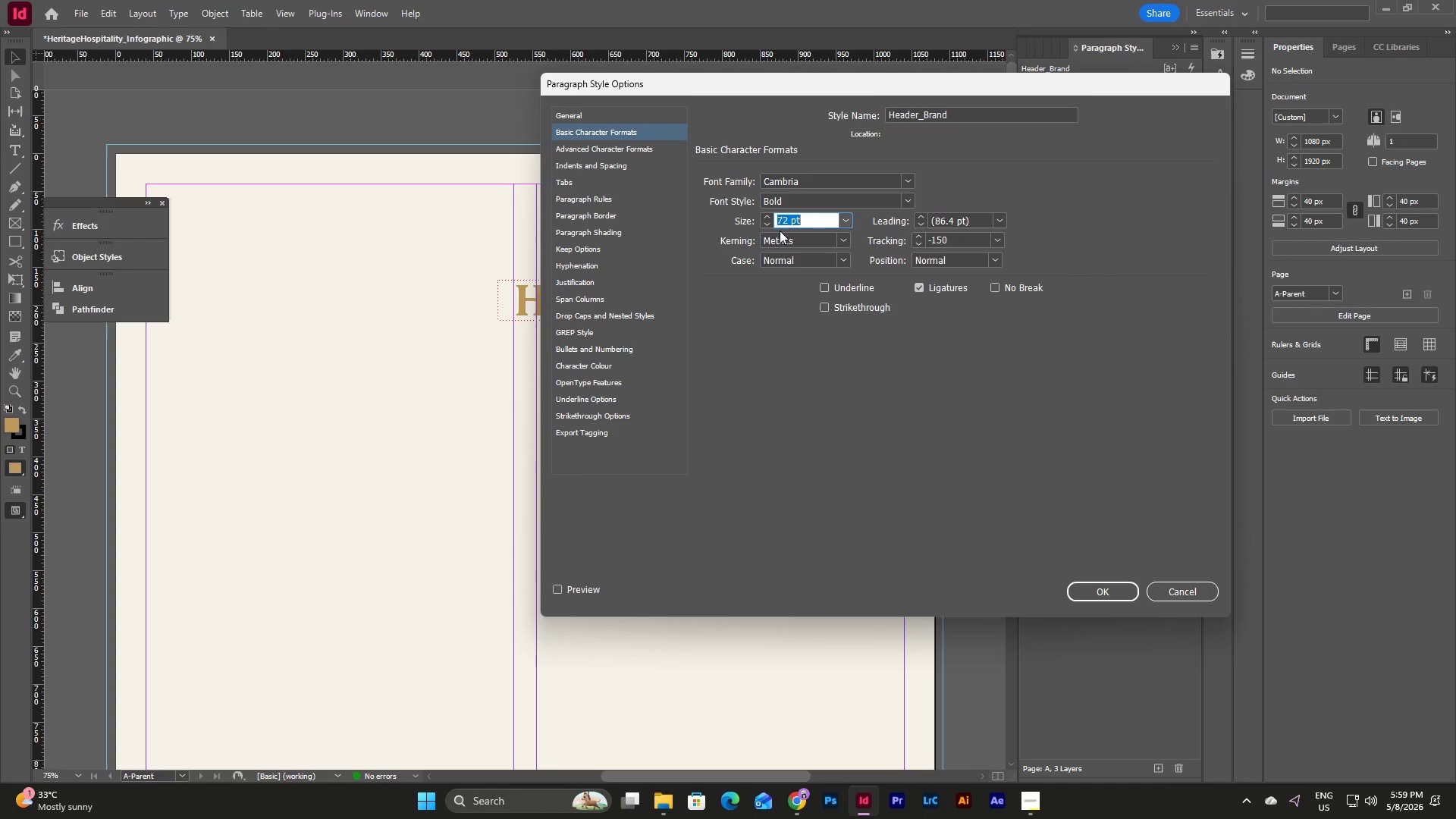 
left_click([766, 221])
 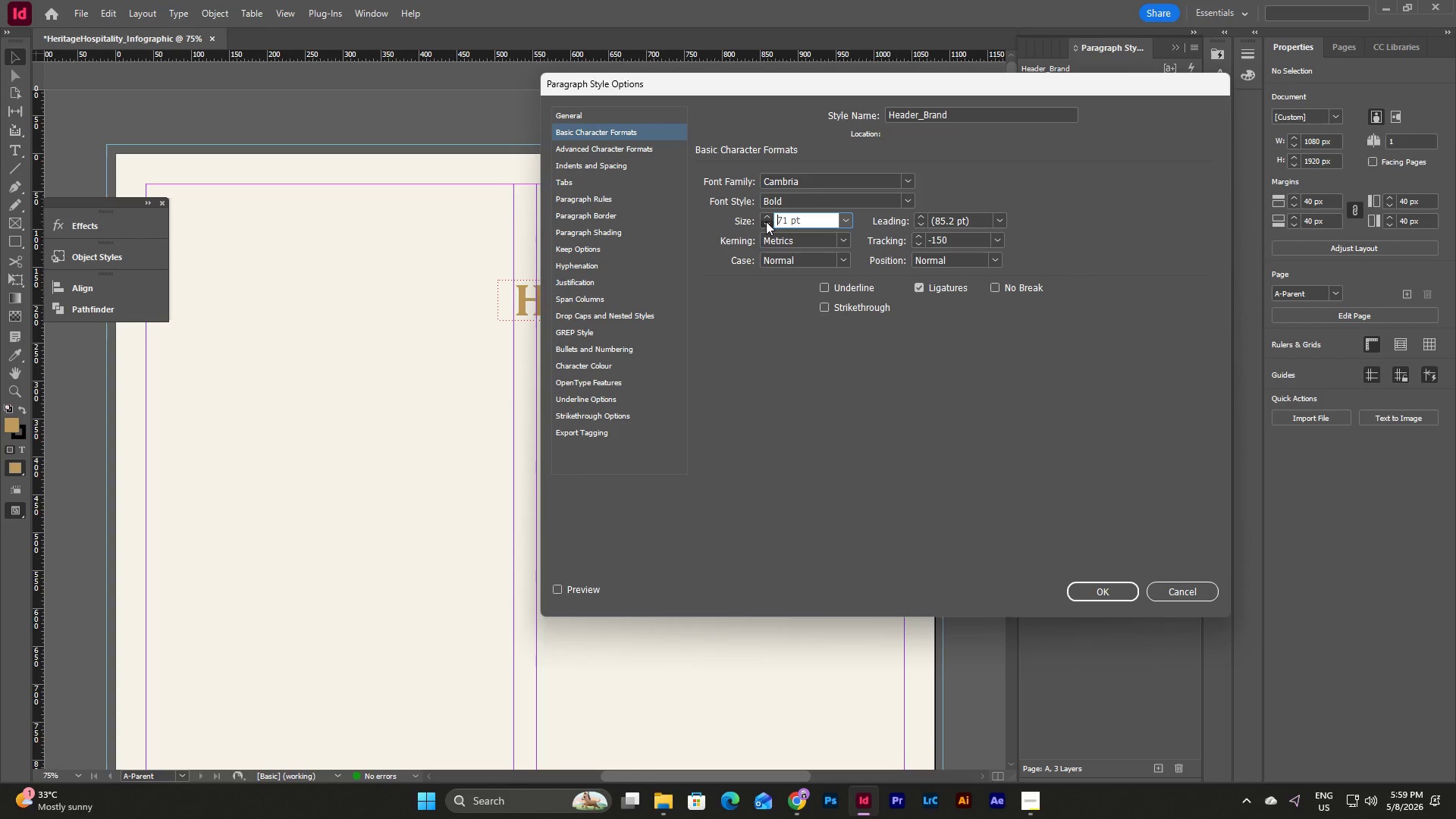 
left_click([766, 221])
 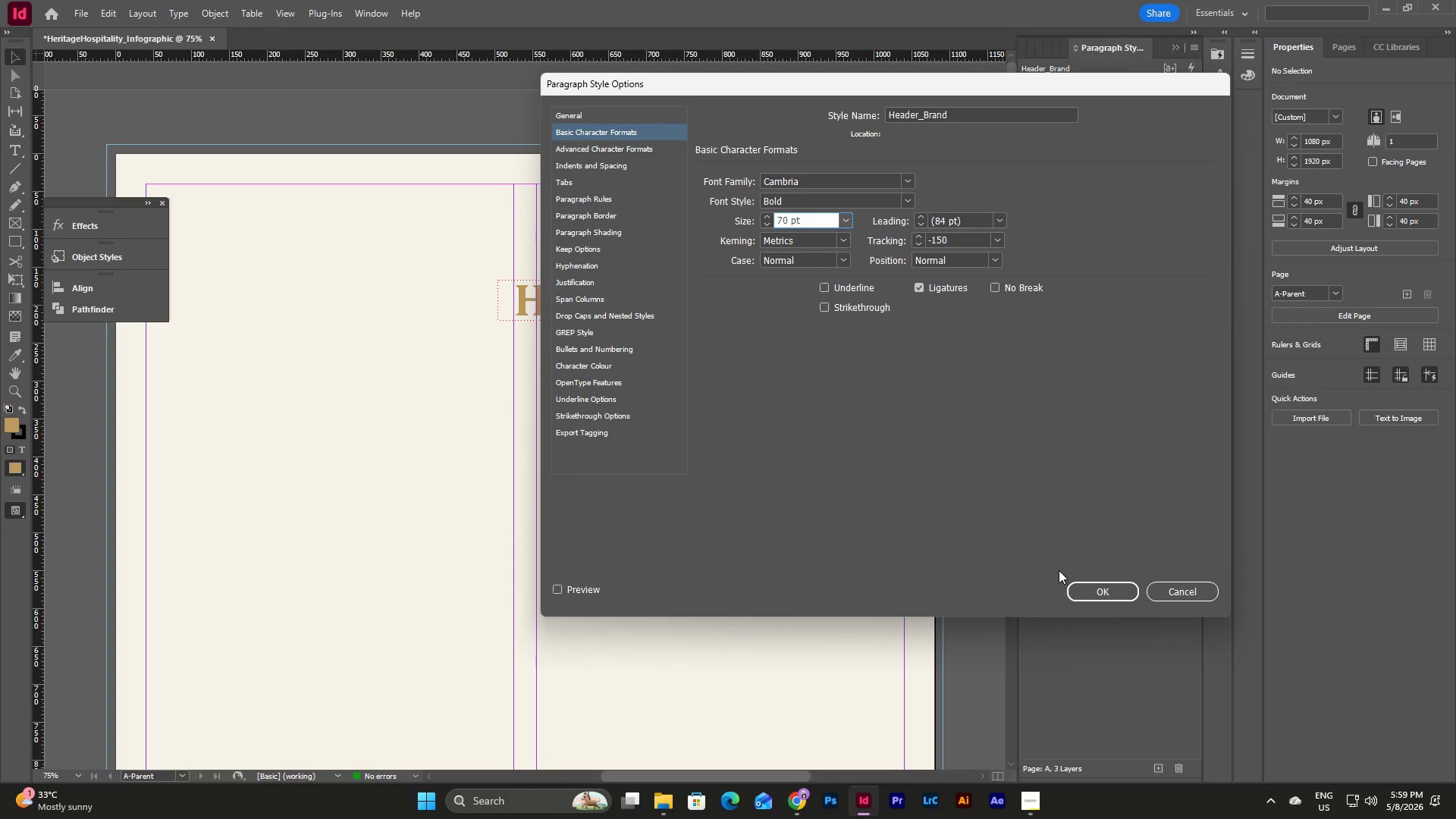 
left_click([1089, 583])
 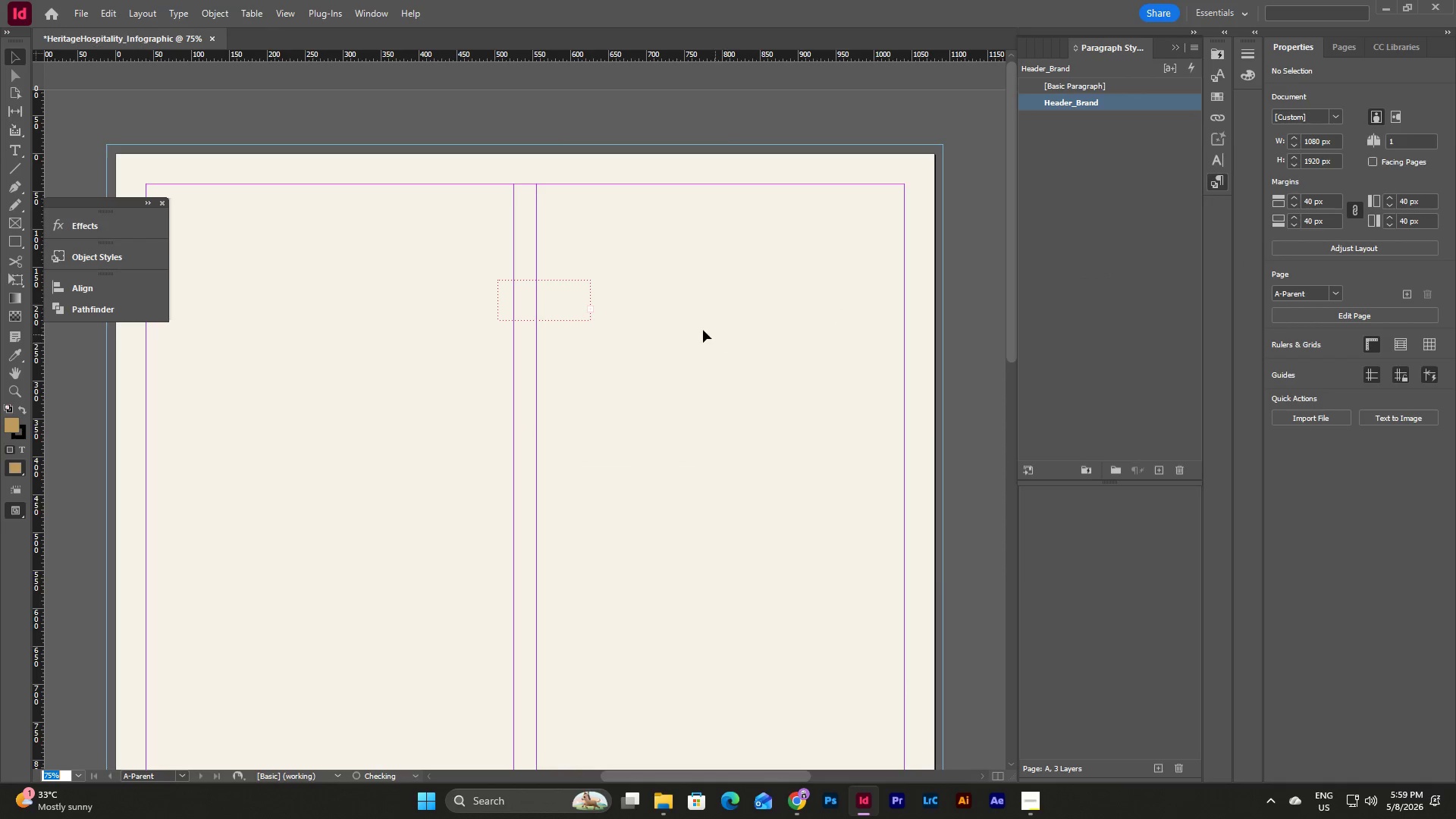 
left_click([629, 325])
 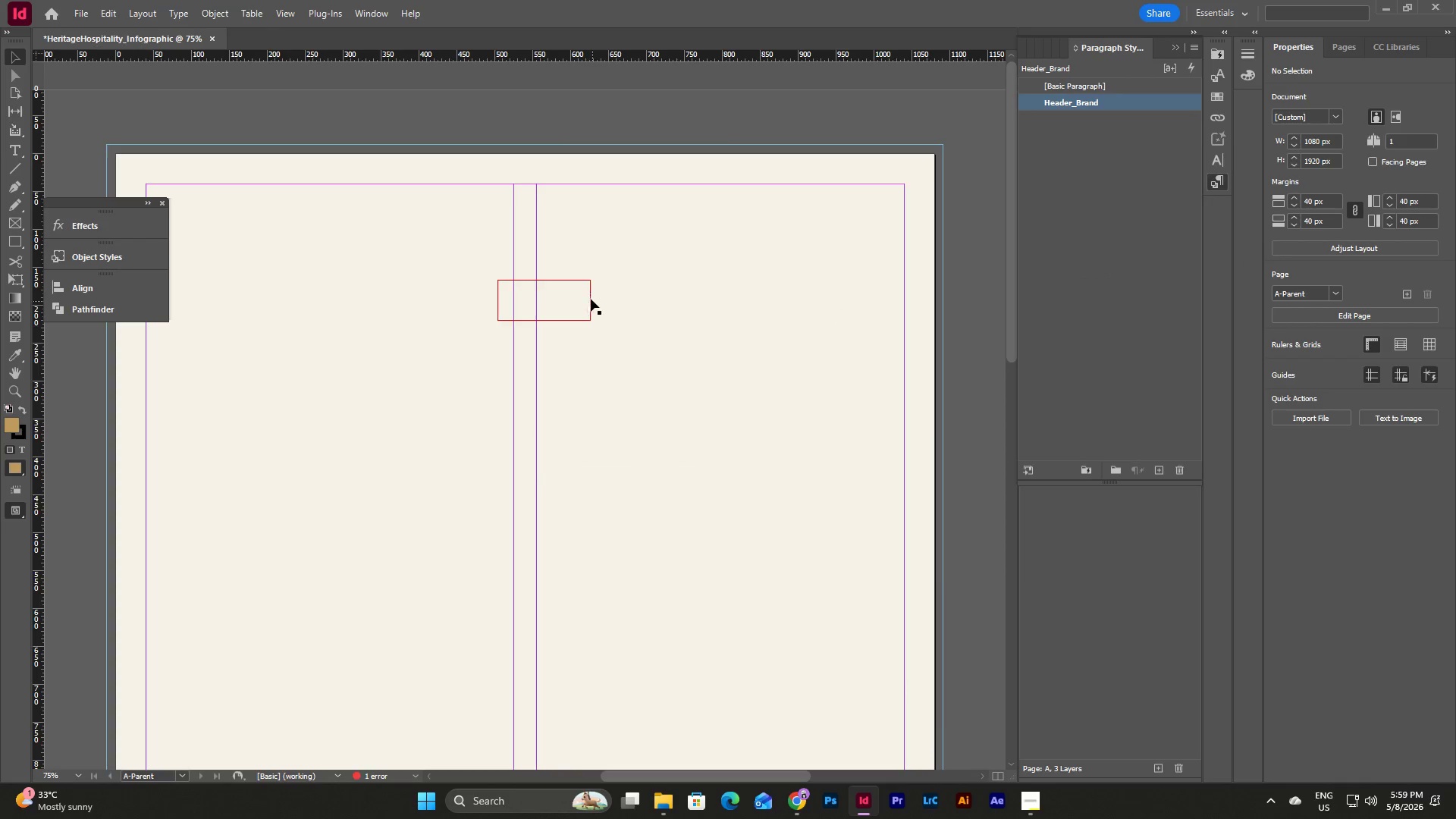 
left_click([587, 297])
 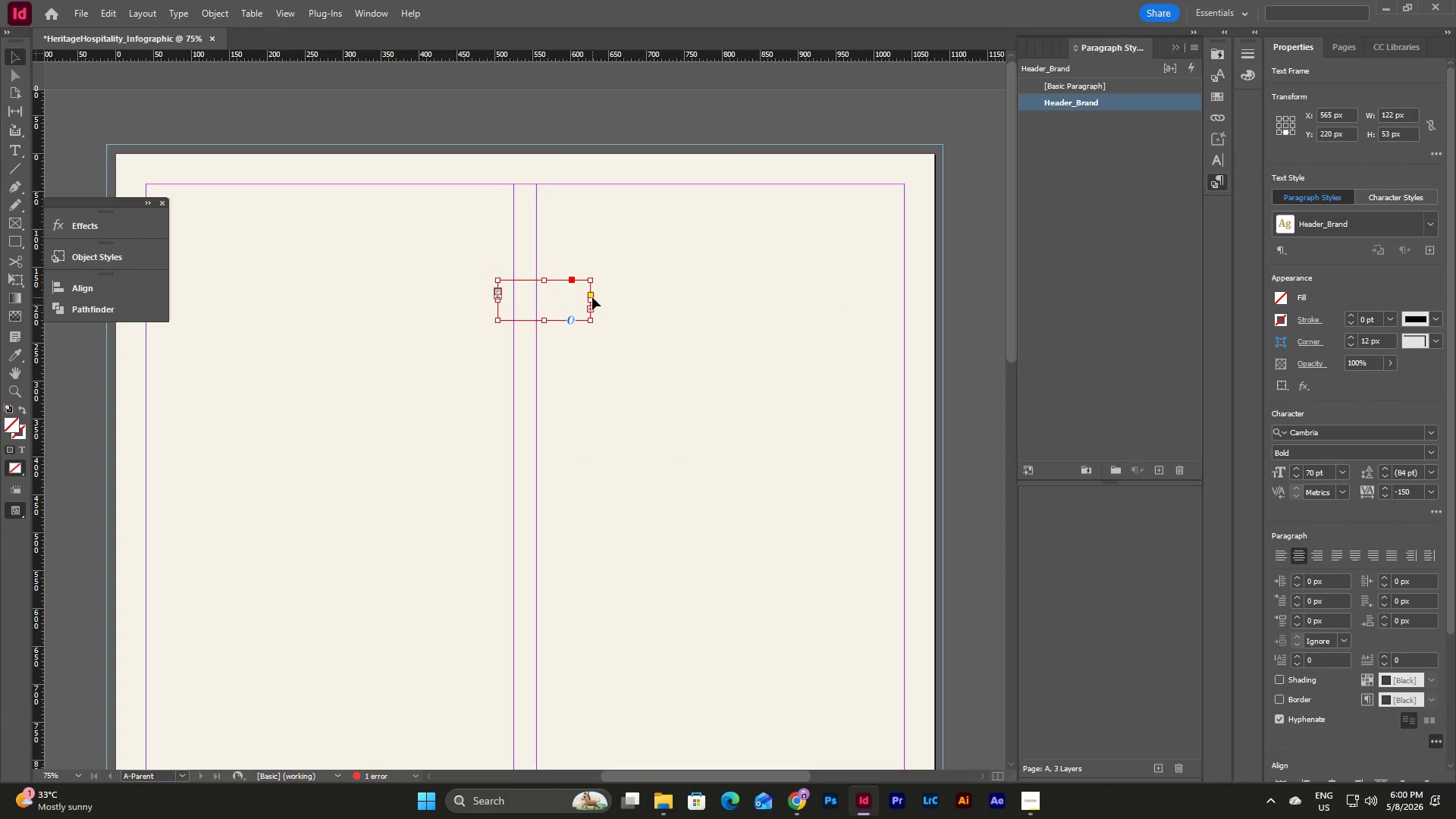 
left_click_drag(start_coordinate=[592, 299], to_coordinate=[617, 300])
 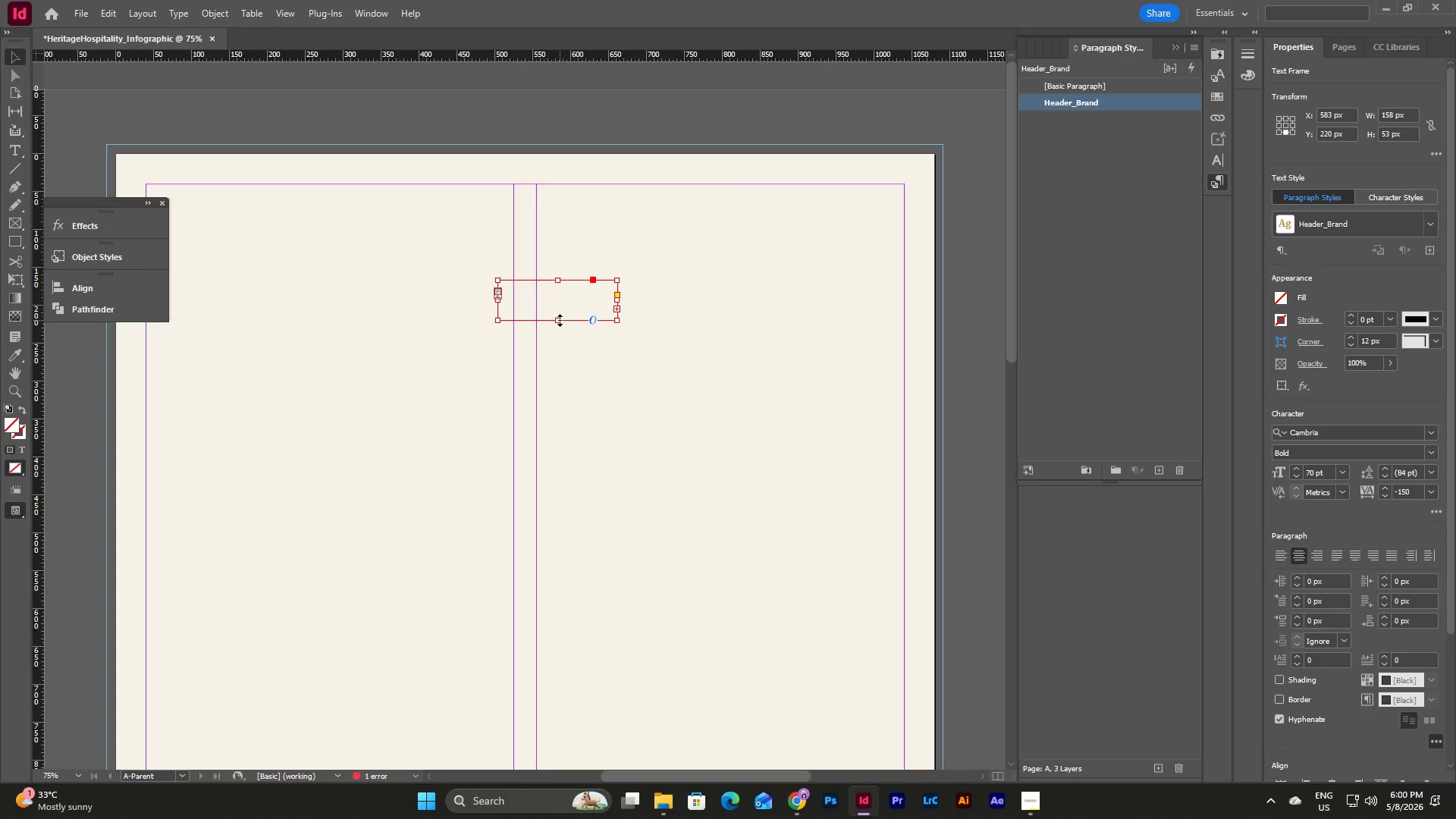 
left_click_drag(start_coordinate=[560, 320], to_coordinate=[554, 345])
 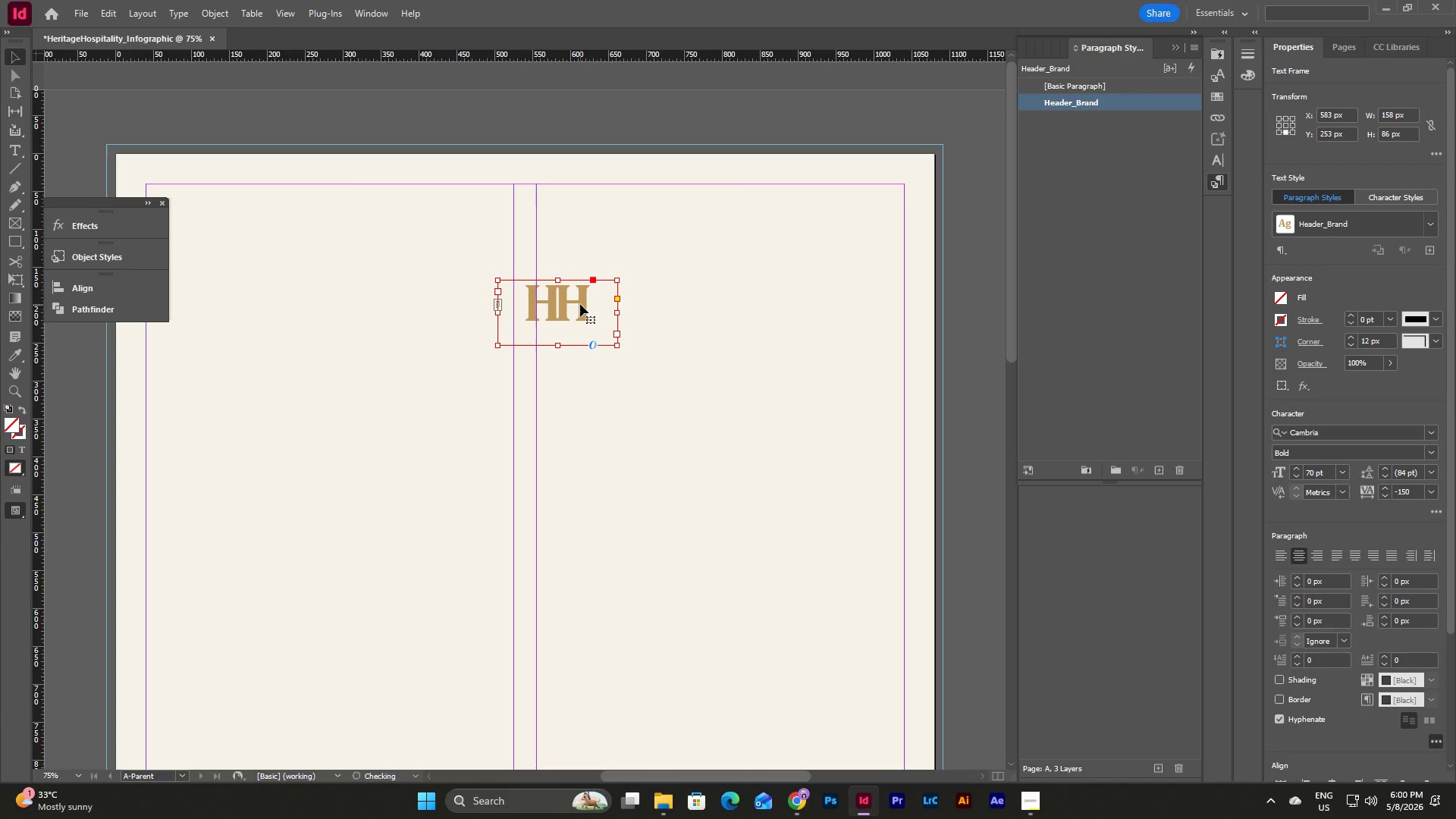 
left_click_drag(start_coordinate=[580, 304], to_coordinate=[548, 278])
 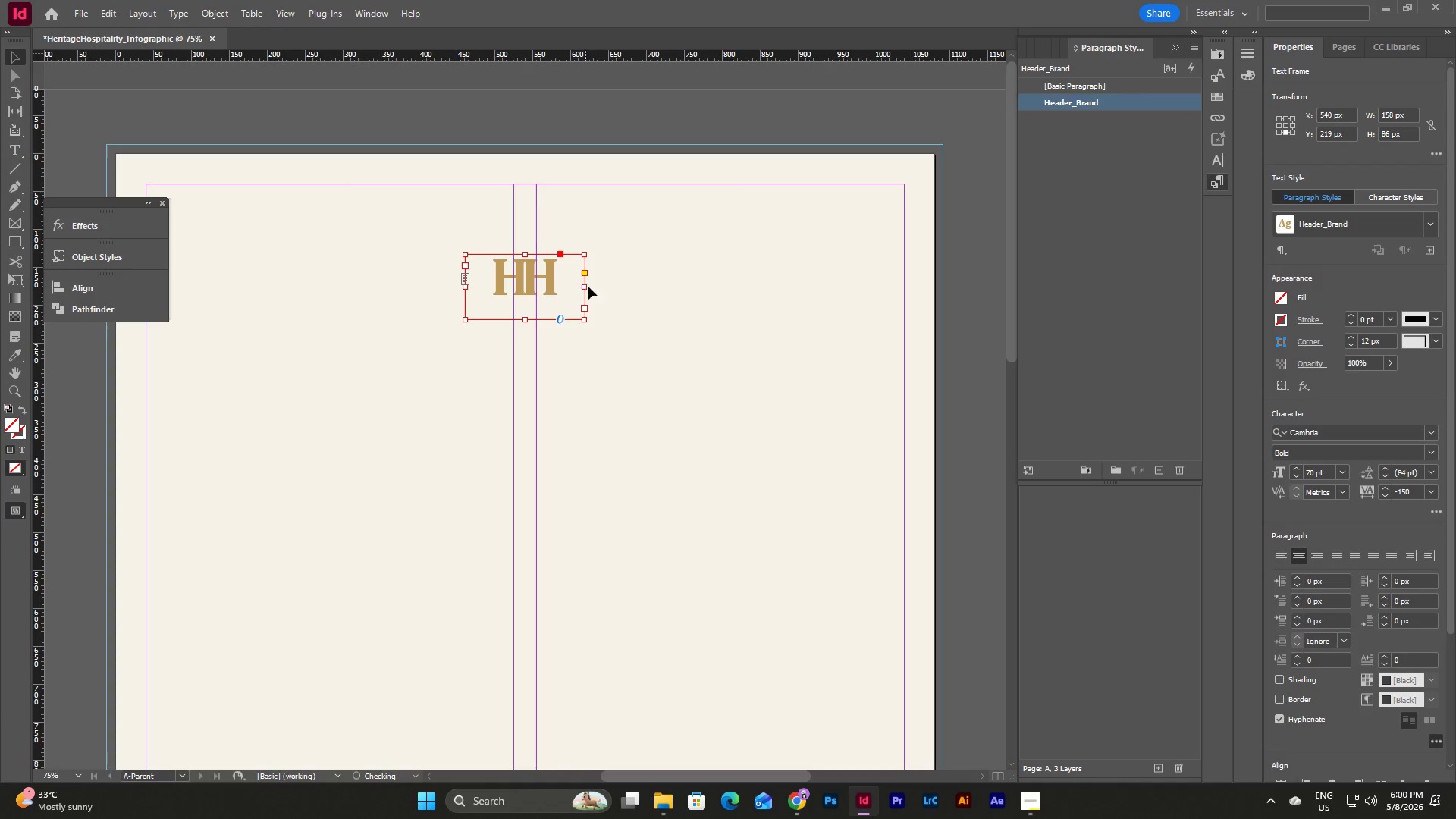 
left_click([703, 297])
 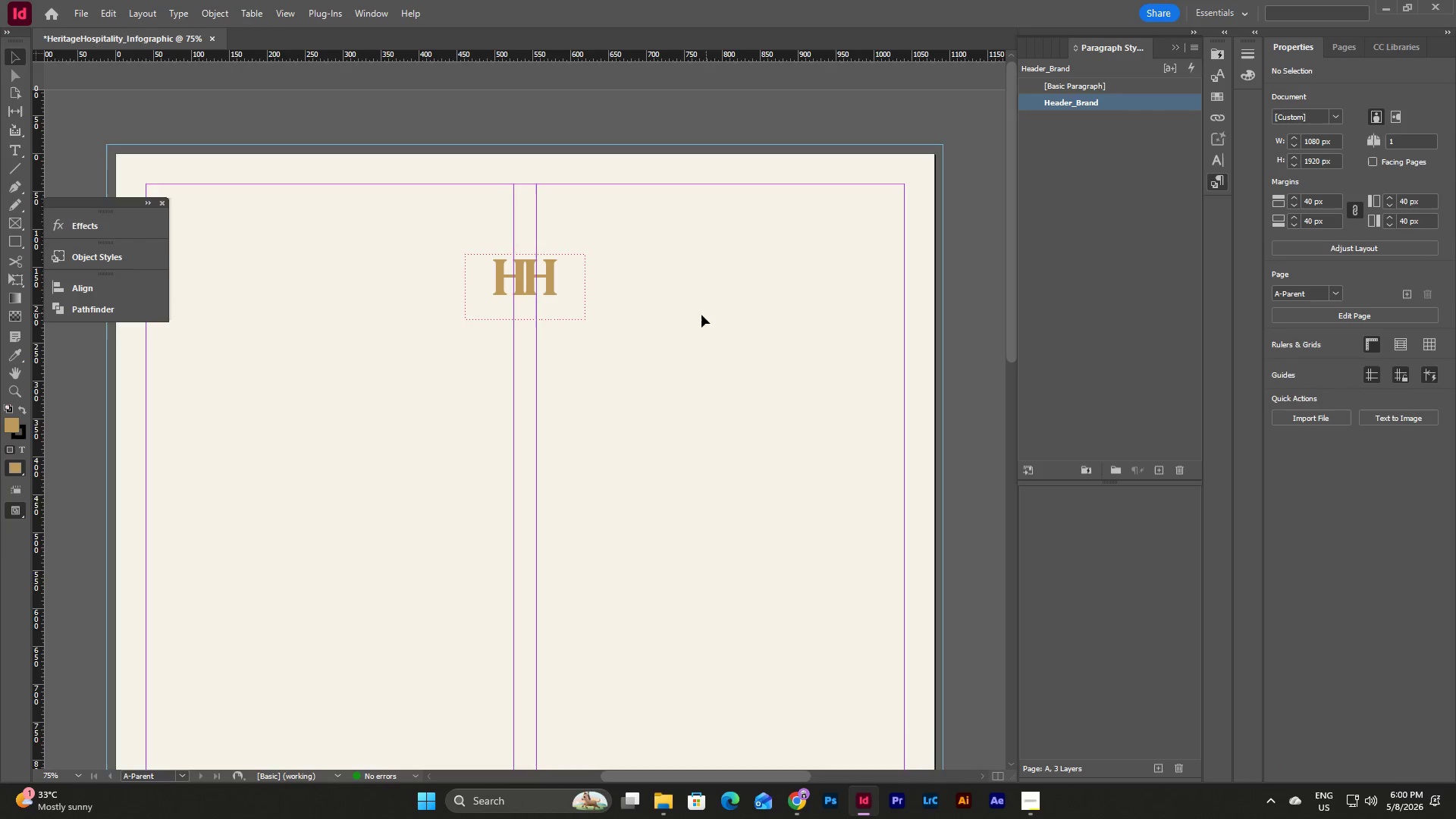 
type(ww)
 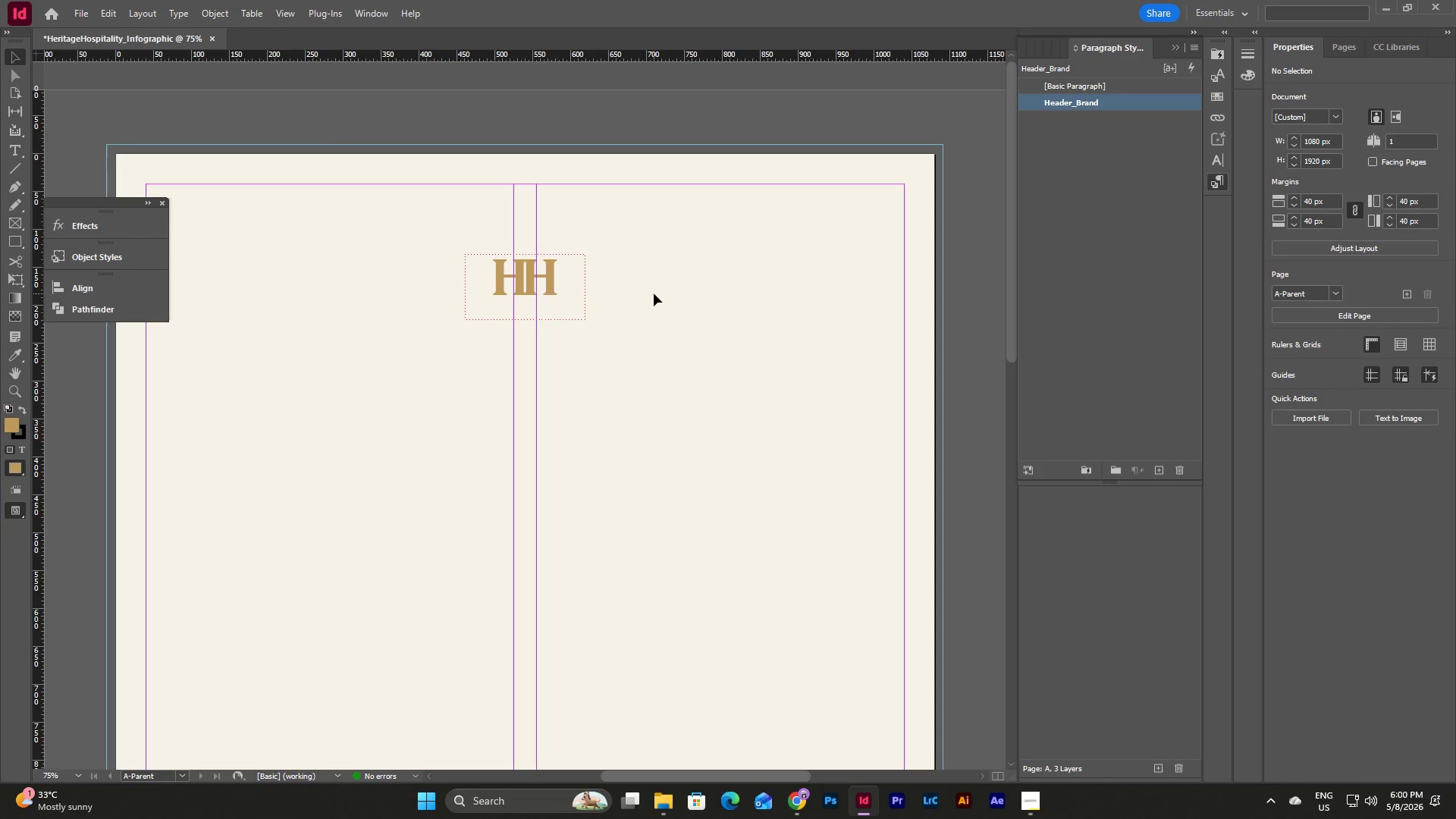 
double_click([576, 313])
 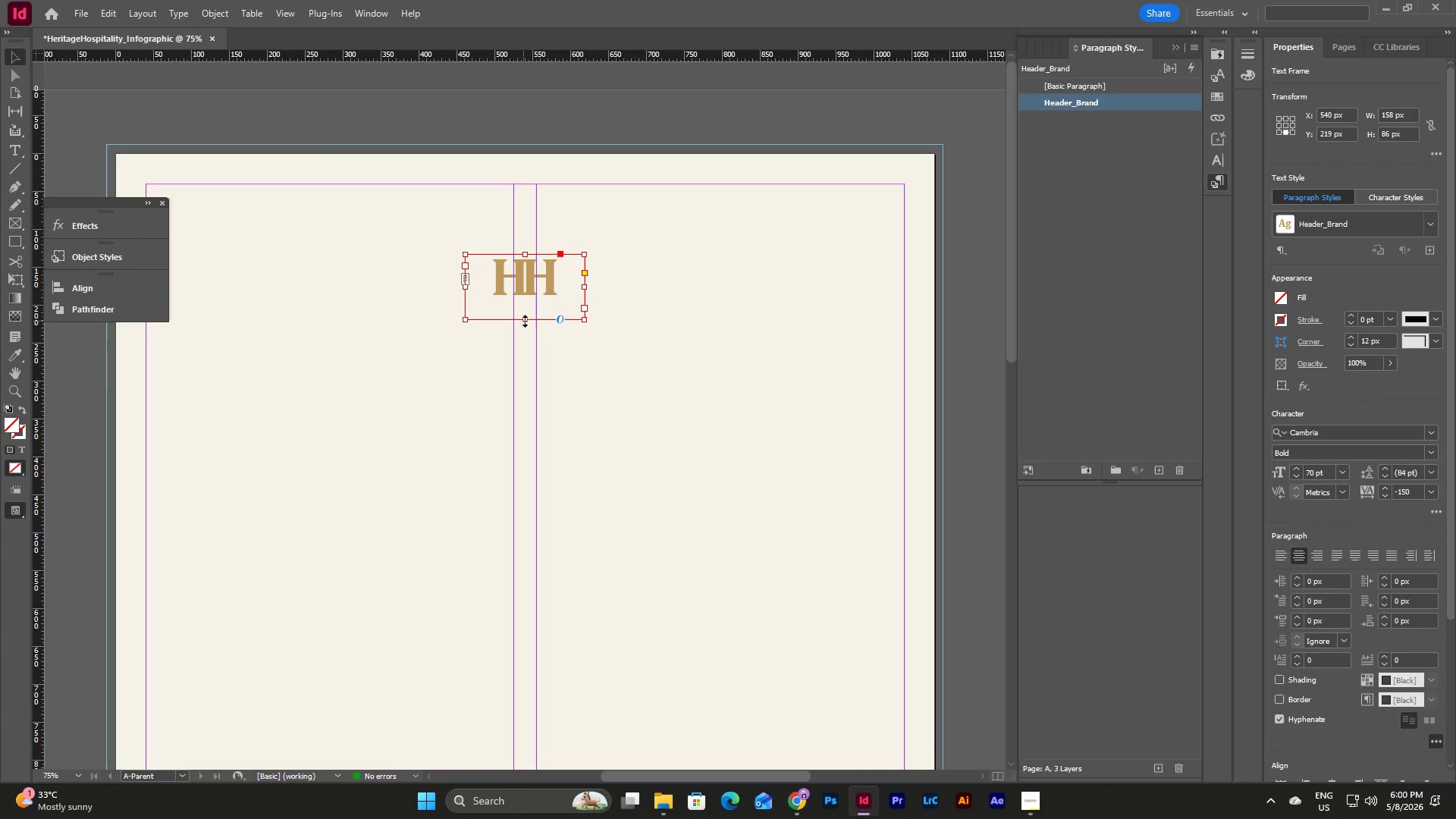 
left_click_drag(start_coordinate=[526, 321], to_coordinate=[526, 299])
 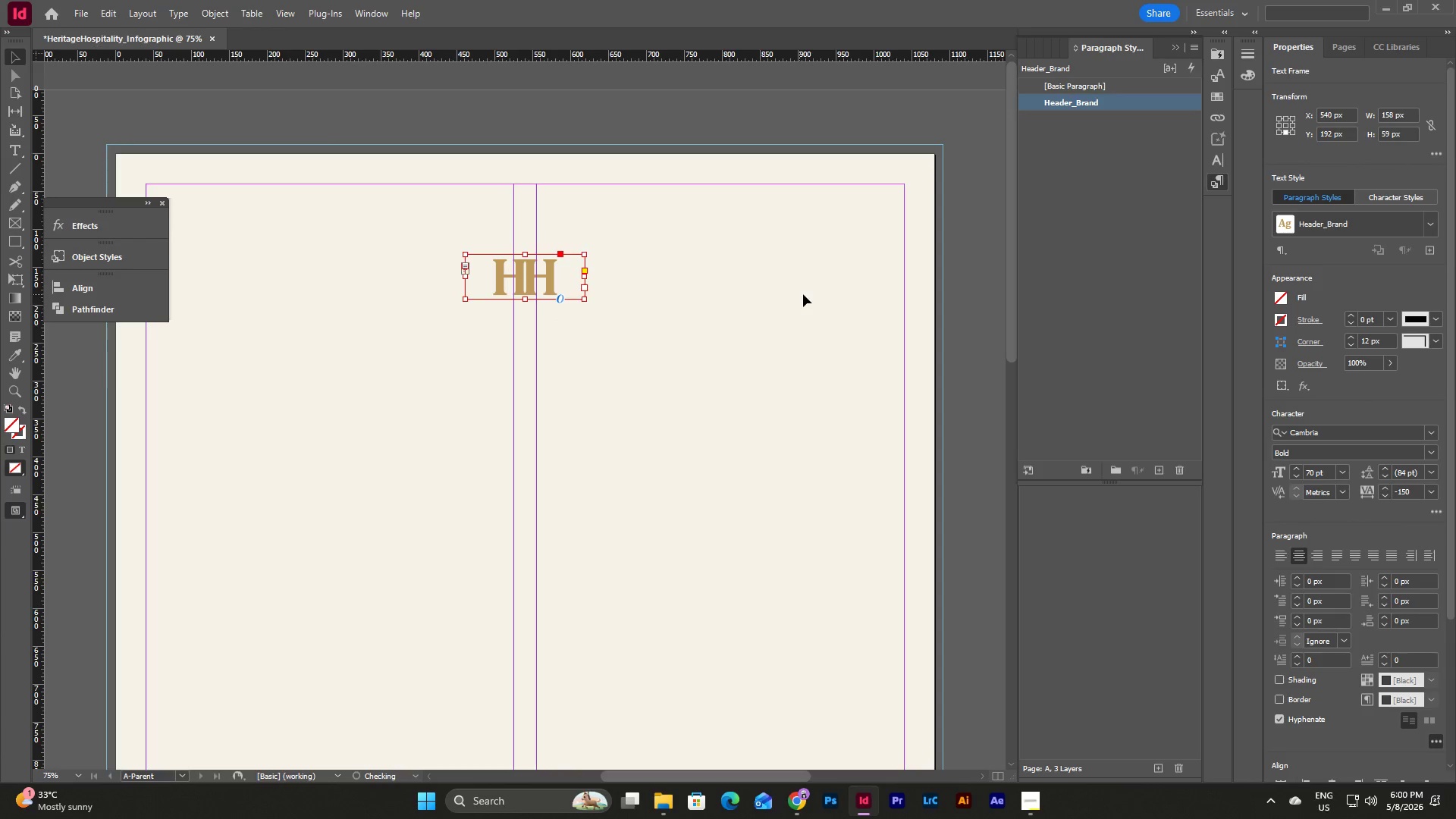 
left_click([803, 294])
 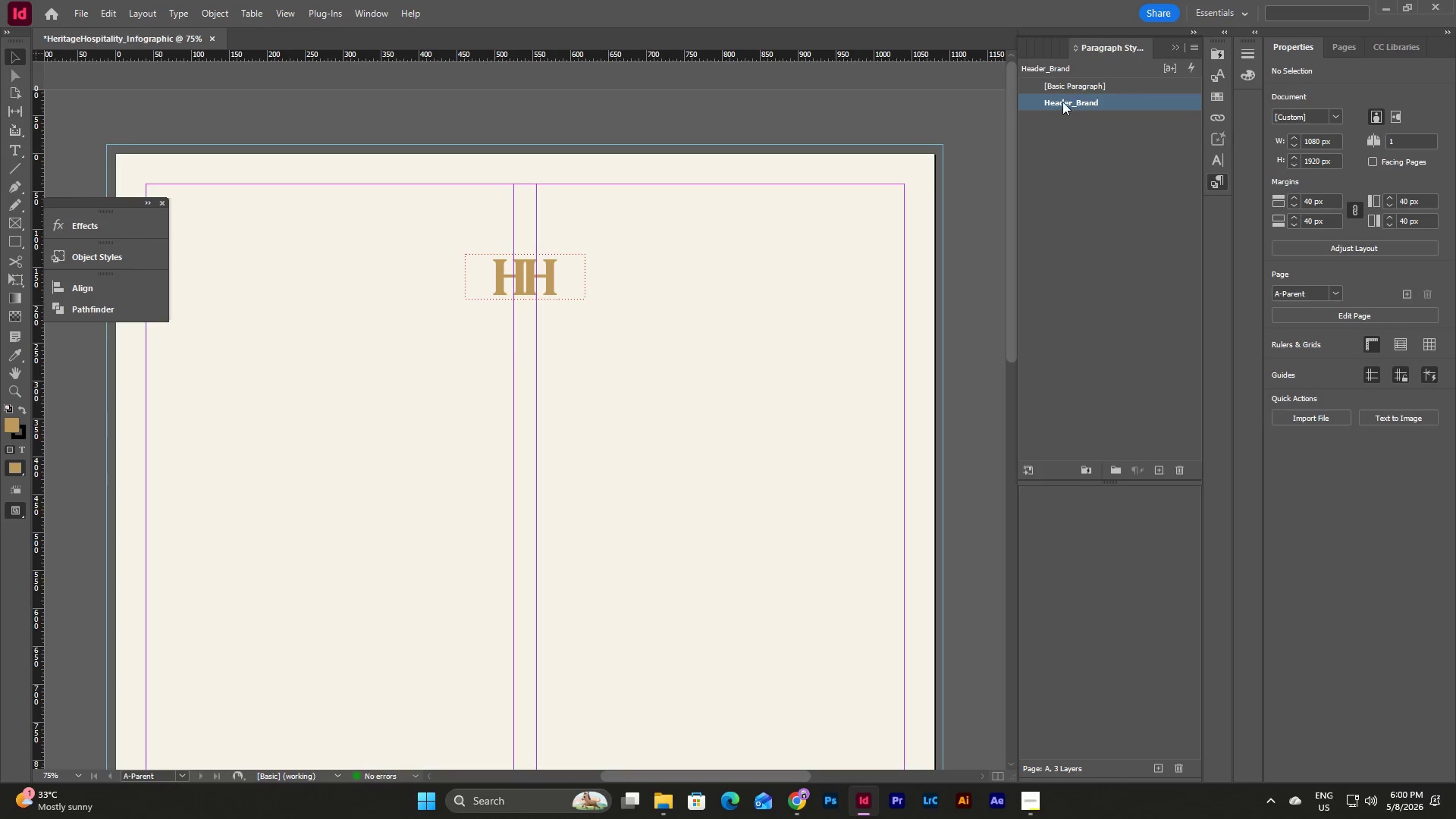 
double_click([1065, 100])
 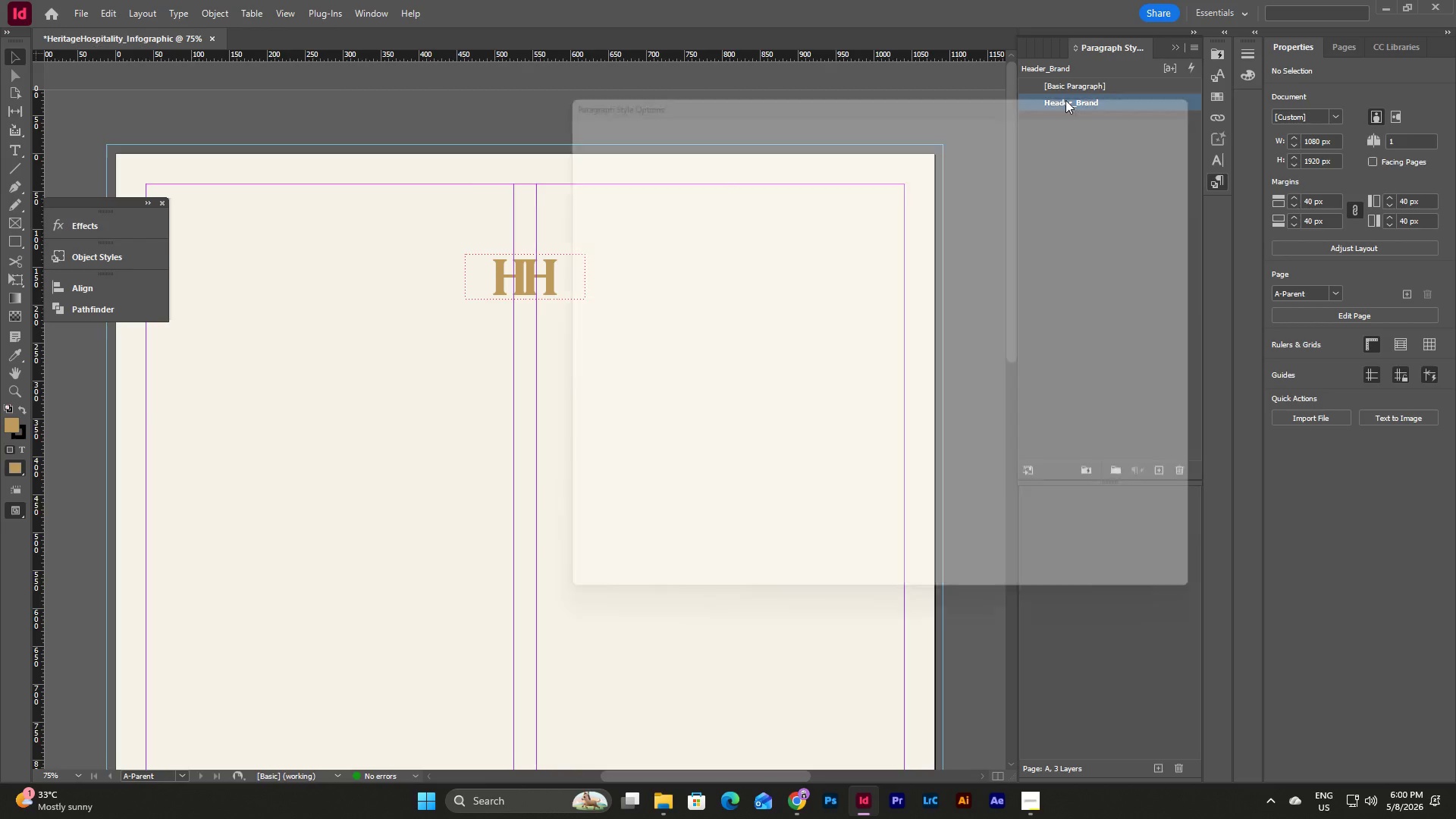 
triple_click([1065, 100])
 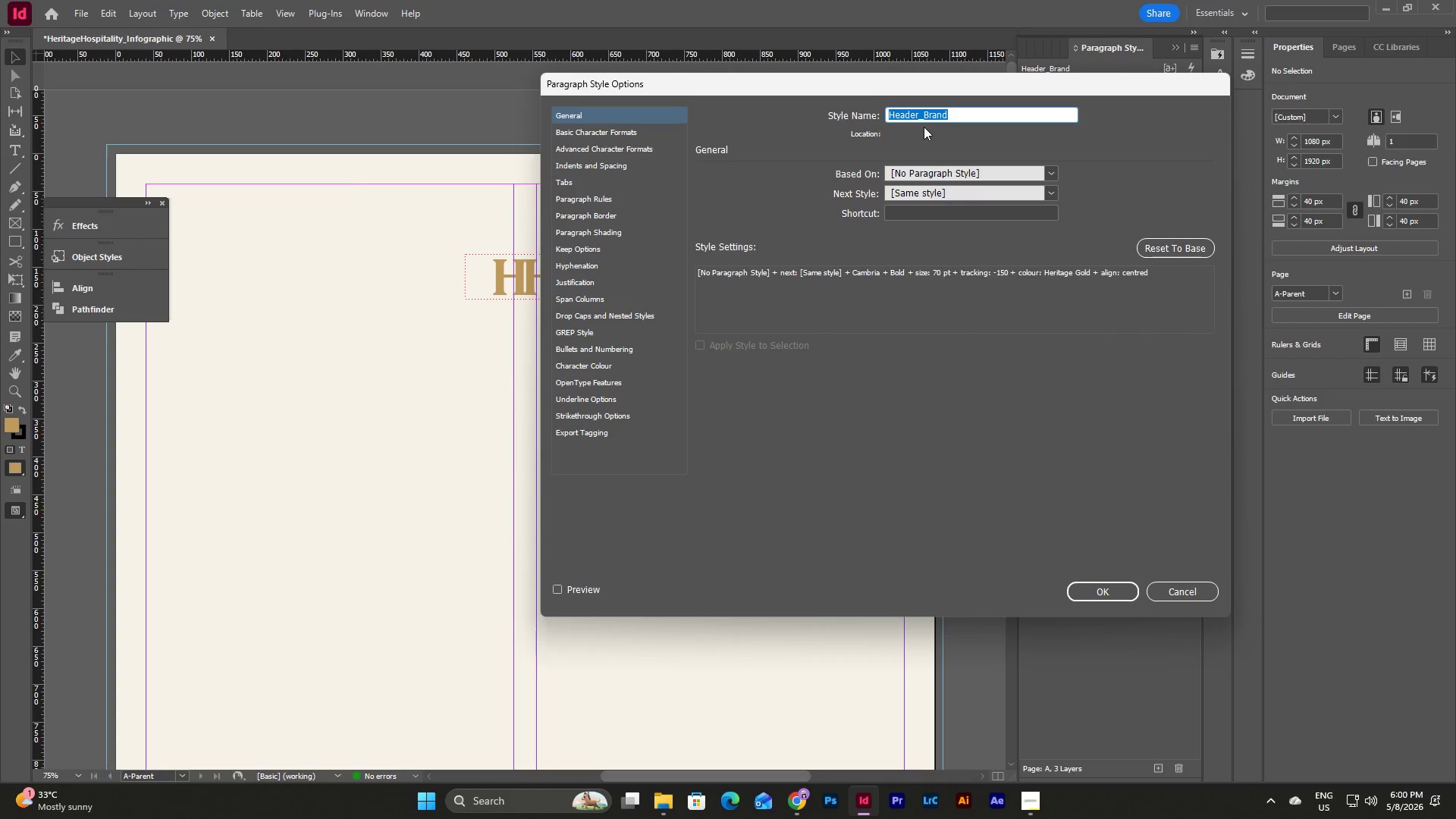 
left_click([927, 117])
 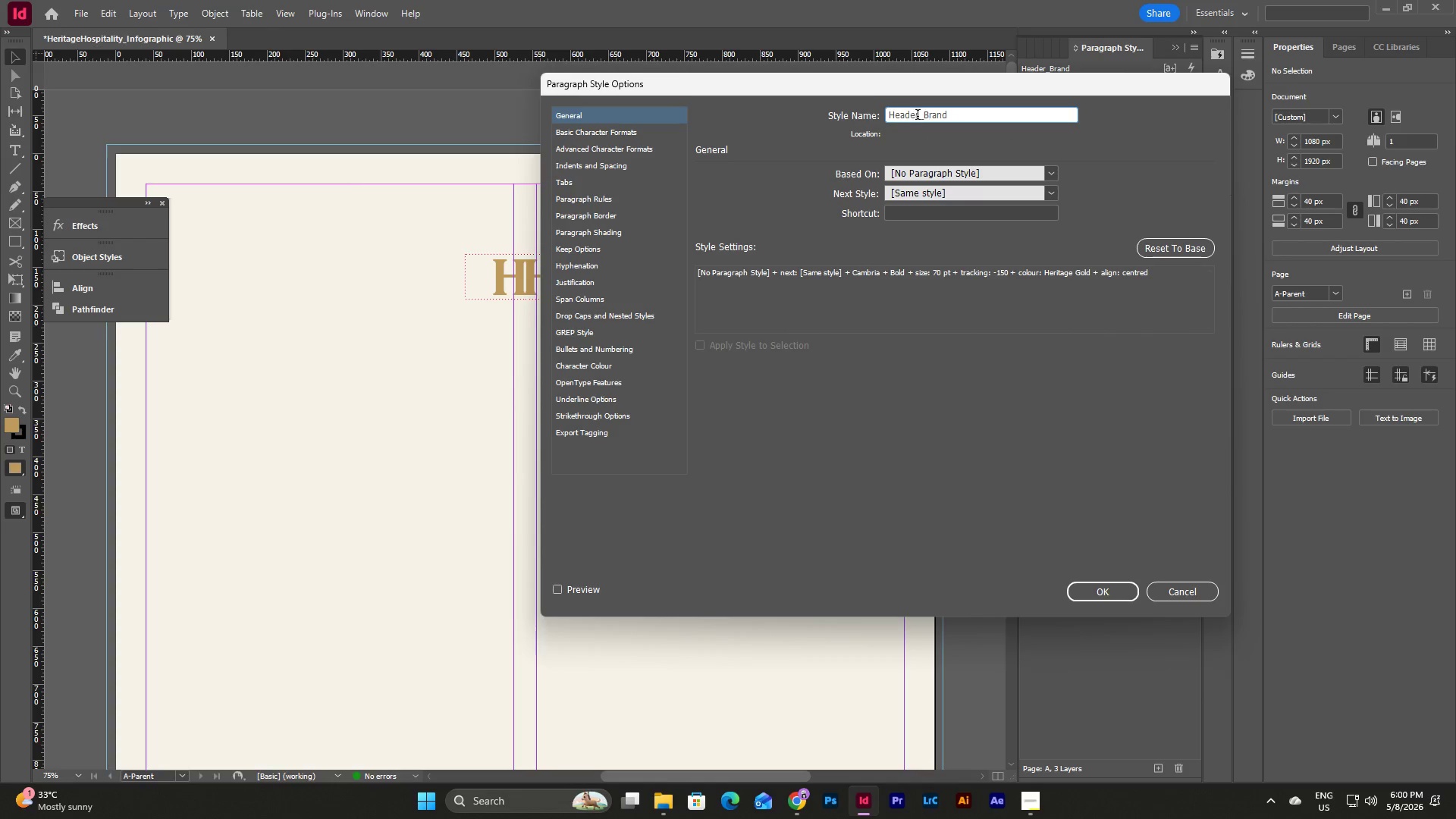 
left_click_drag(start_coordinate=[918, 114], to_coordinate=[874, 121])
 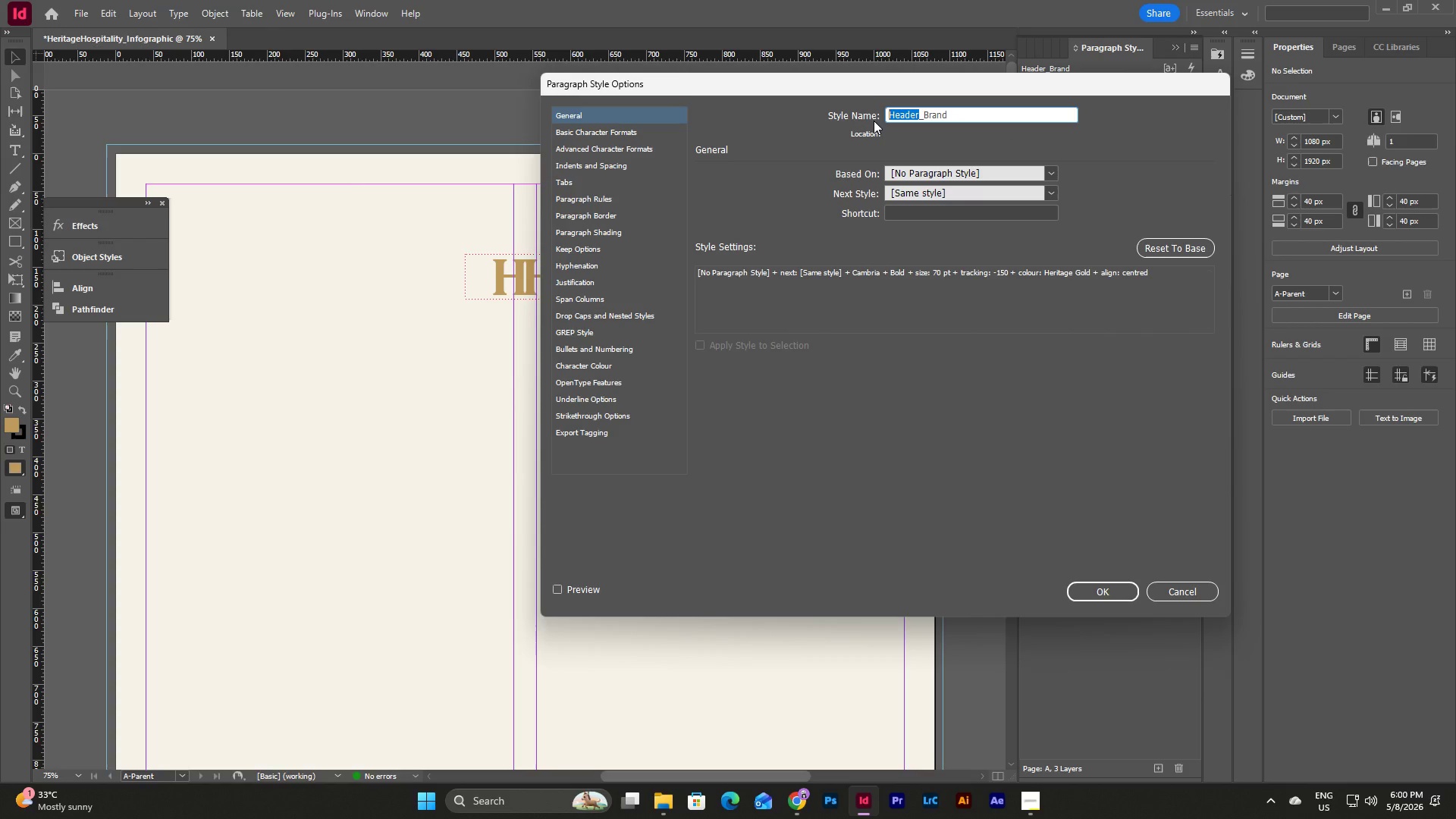 
type(Logo)
 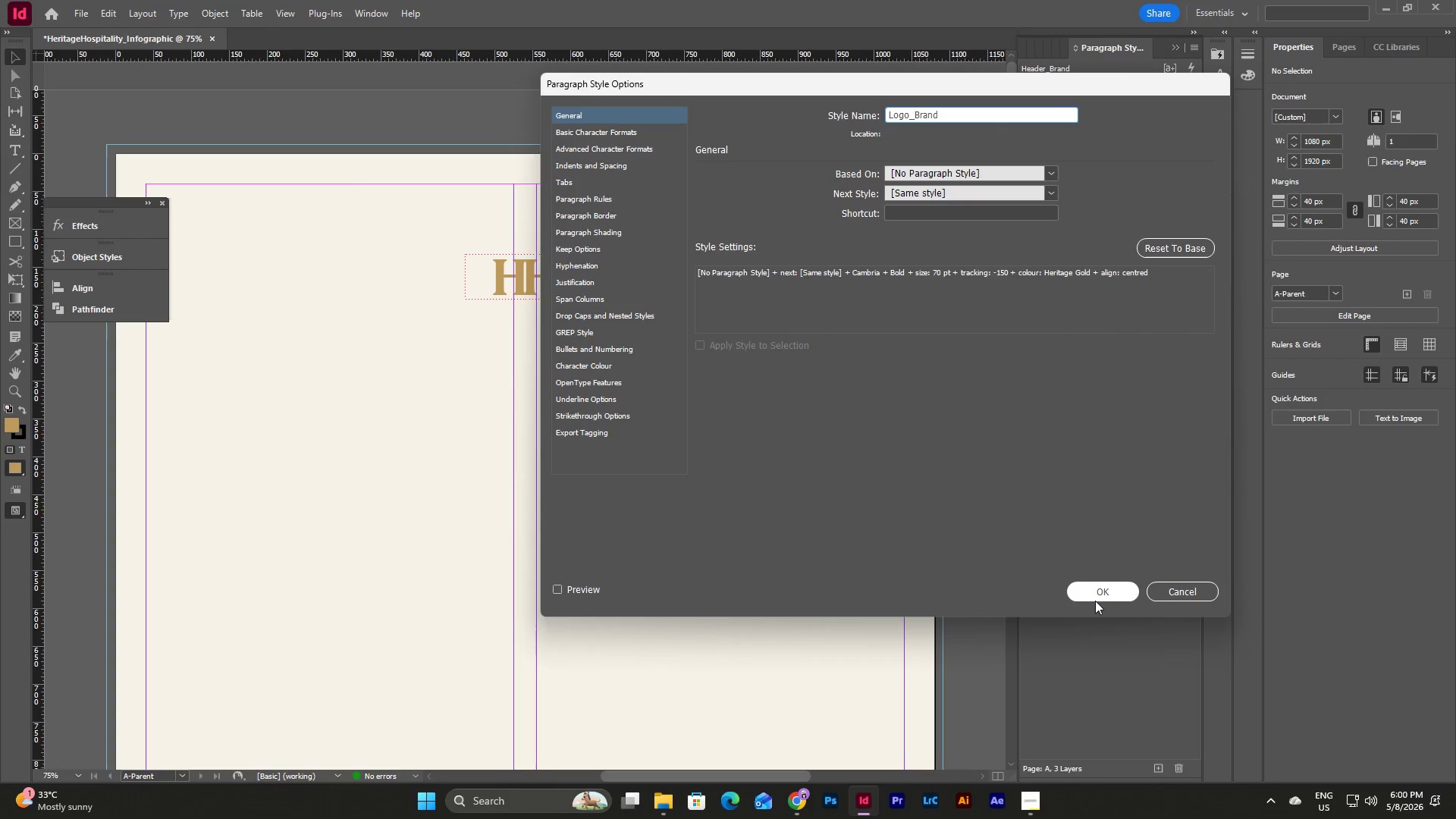 
left_click([1097, 595])
 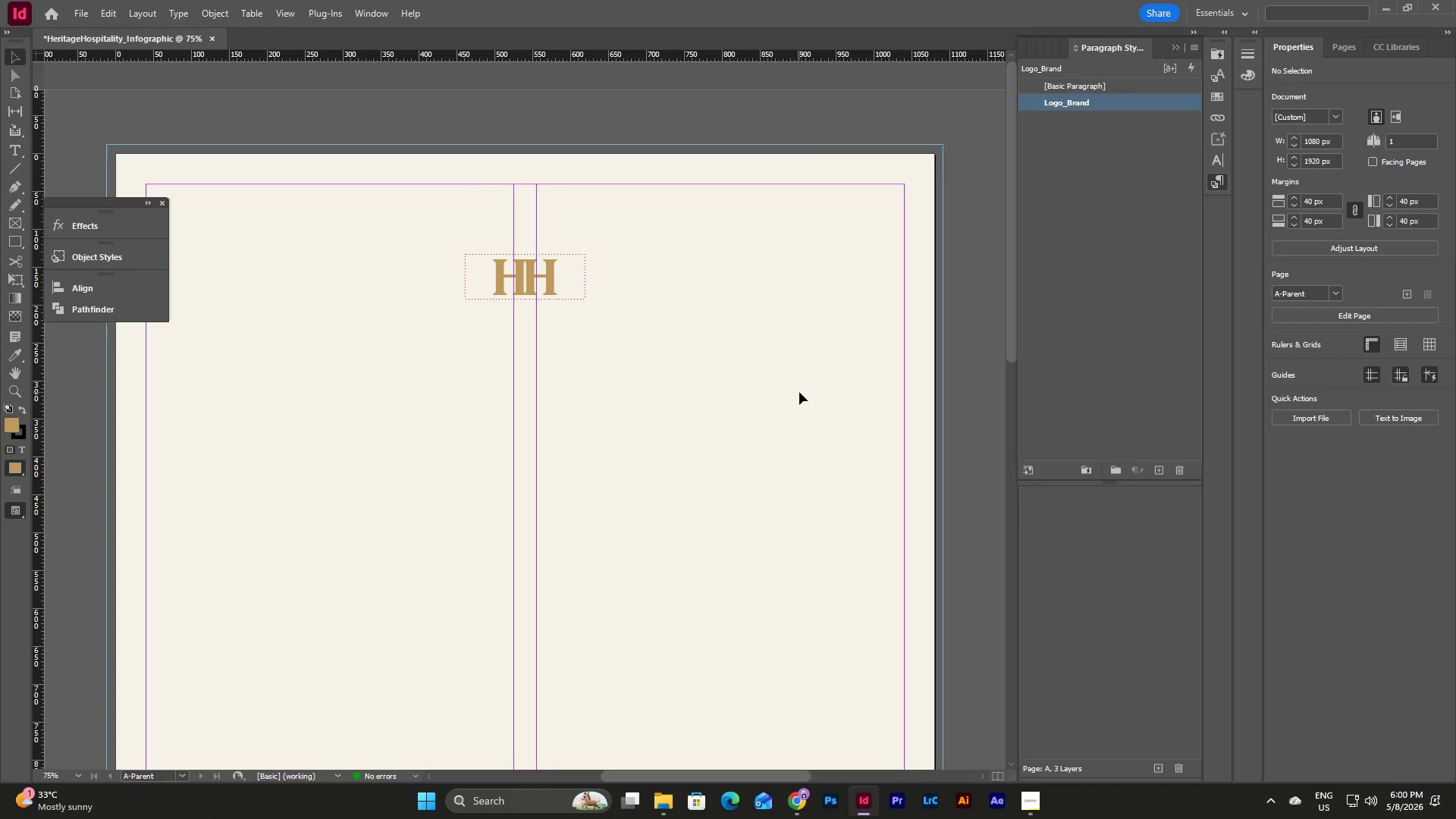 
left_click([799, 391])
 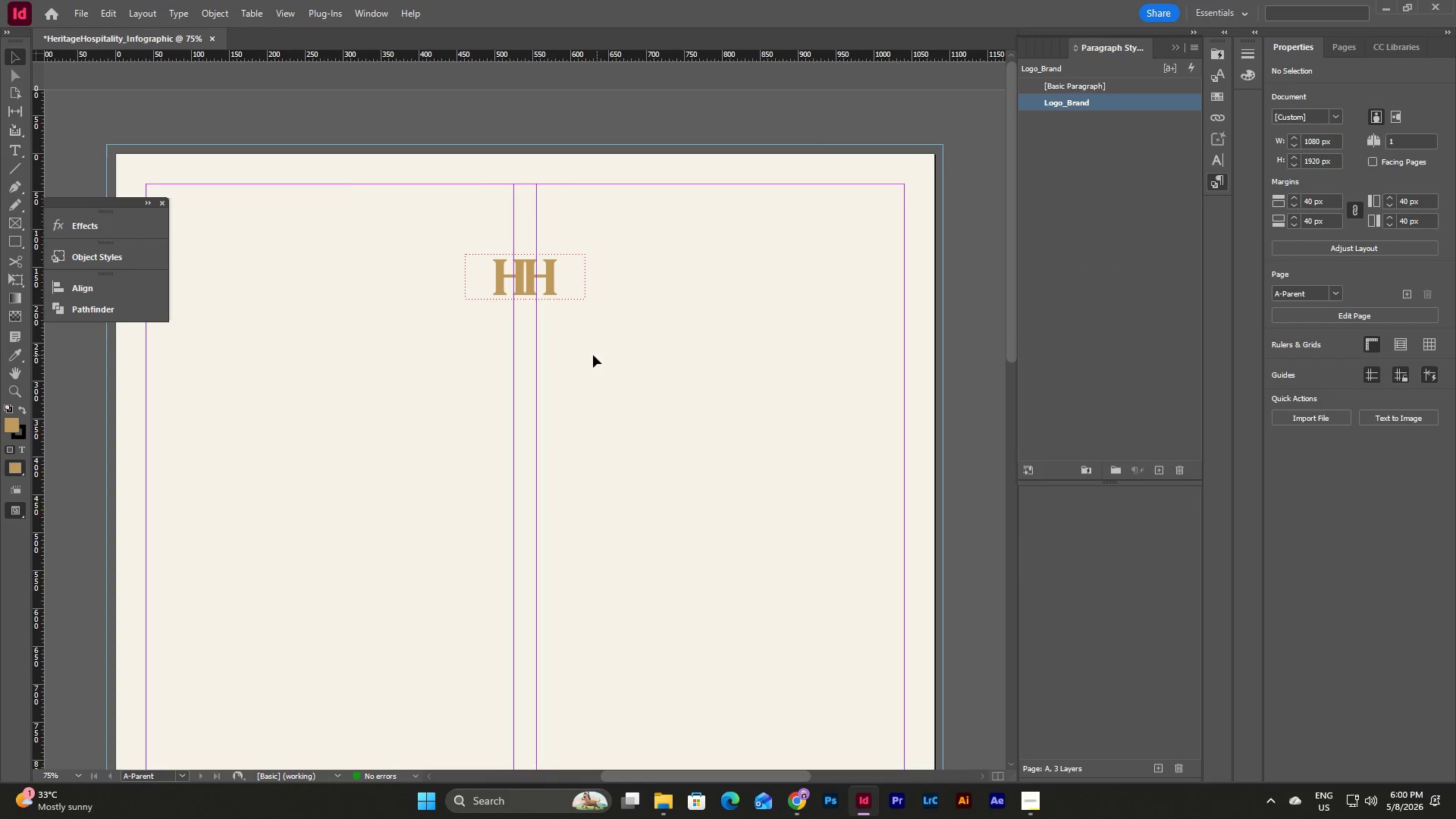 
scroll: coordinate [582, 343], scroll_direction: up, amount: 3.0
 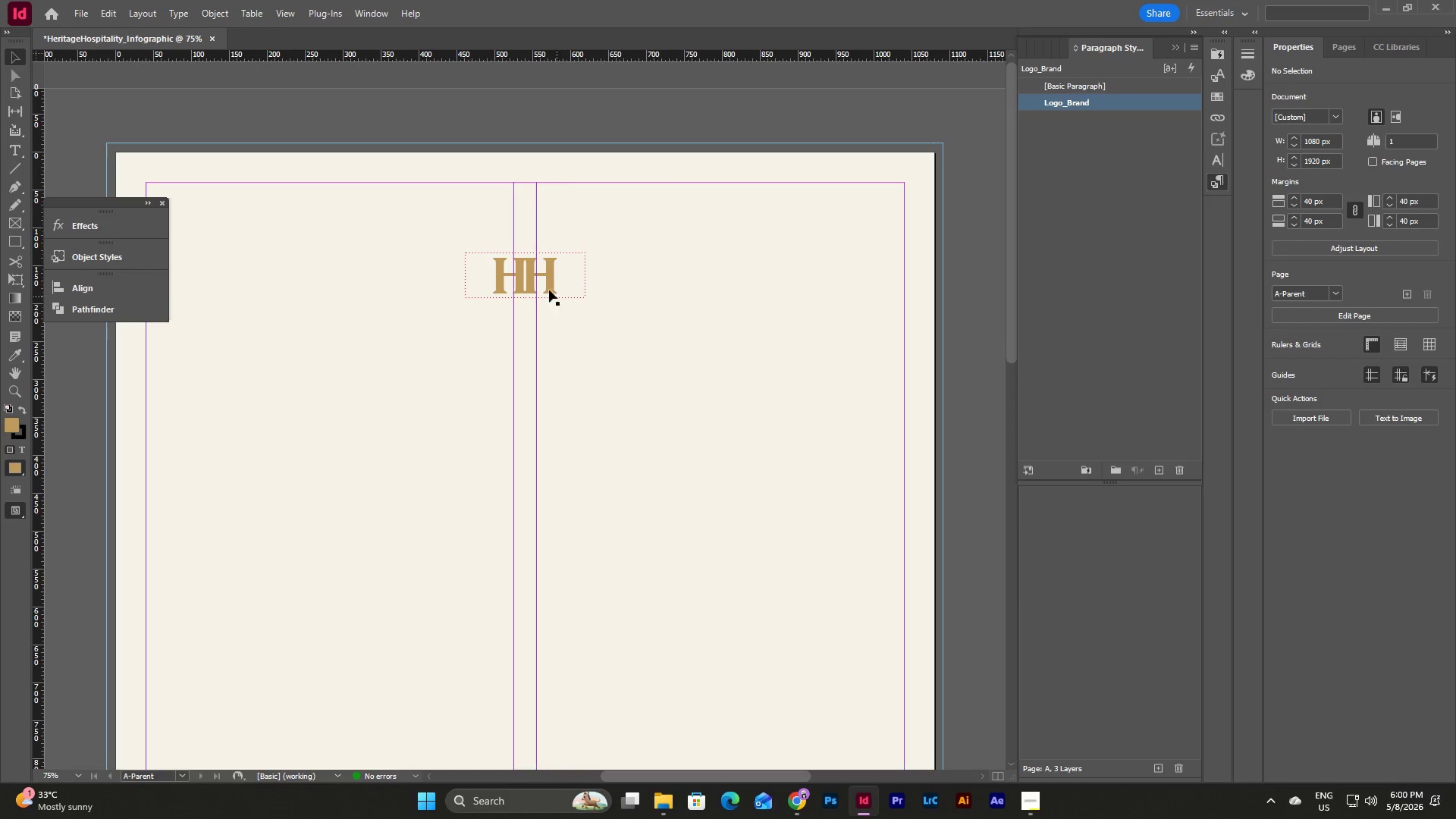 
left_click([544, 284])
 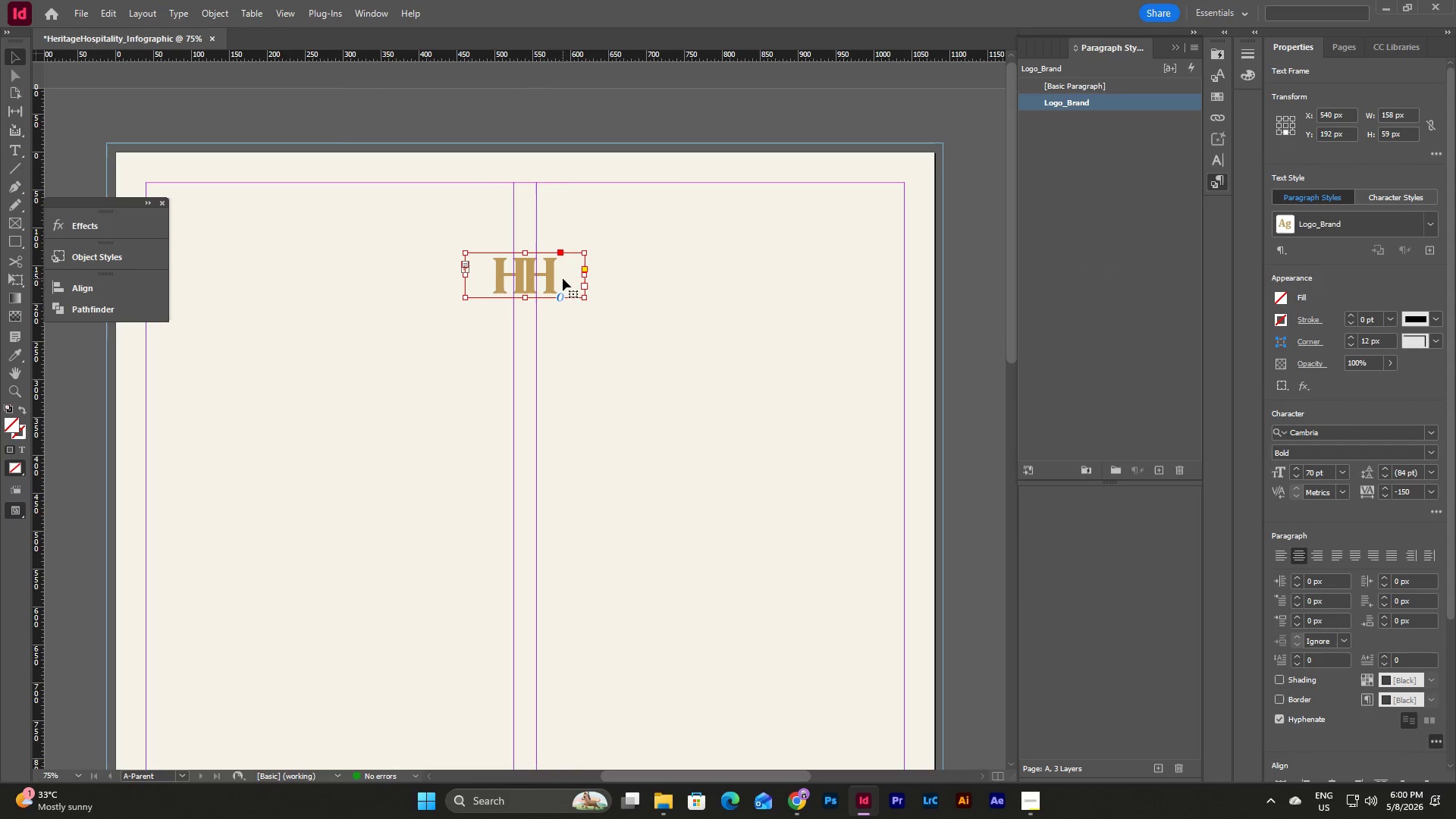 
left_click([144, 15])
 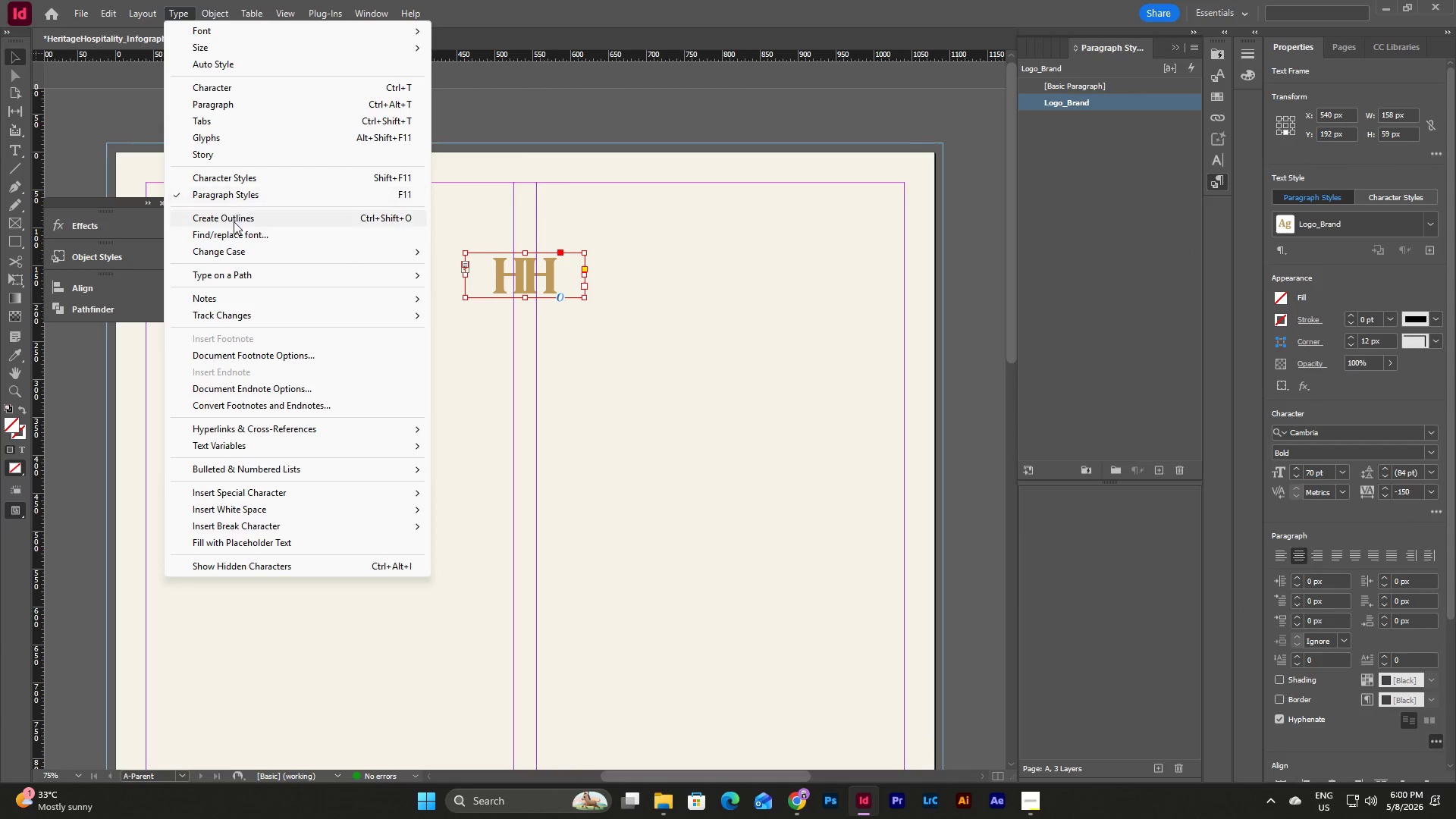 
left_click([235, 218])
 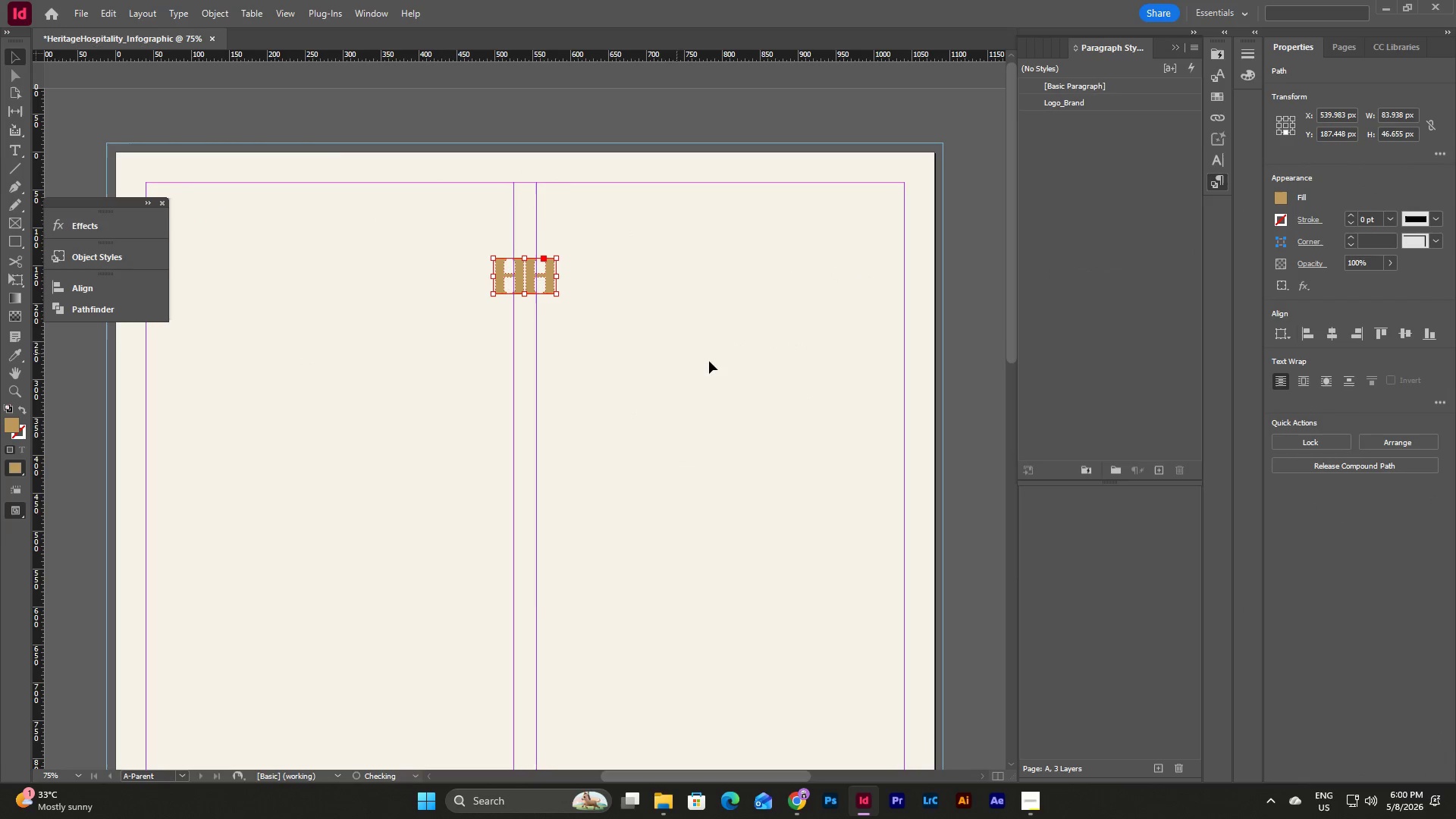 
left_click([711, 361])
 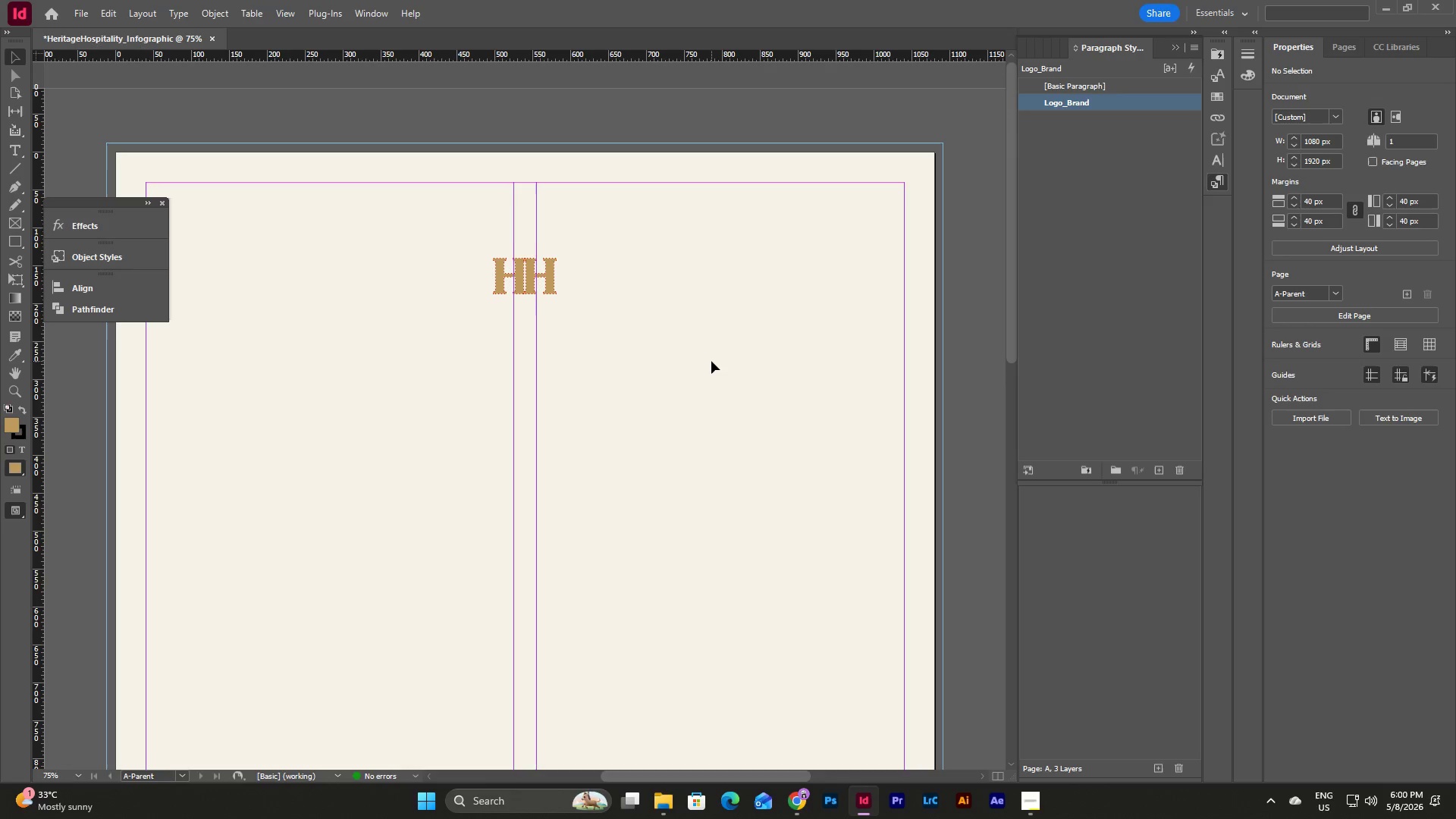 
left_click_drag(start_coordinate=[647, 352], to_coordinate=[392, 182])
 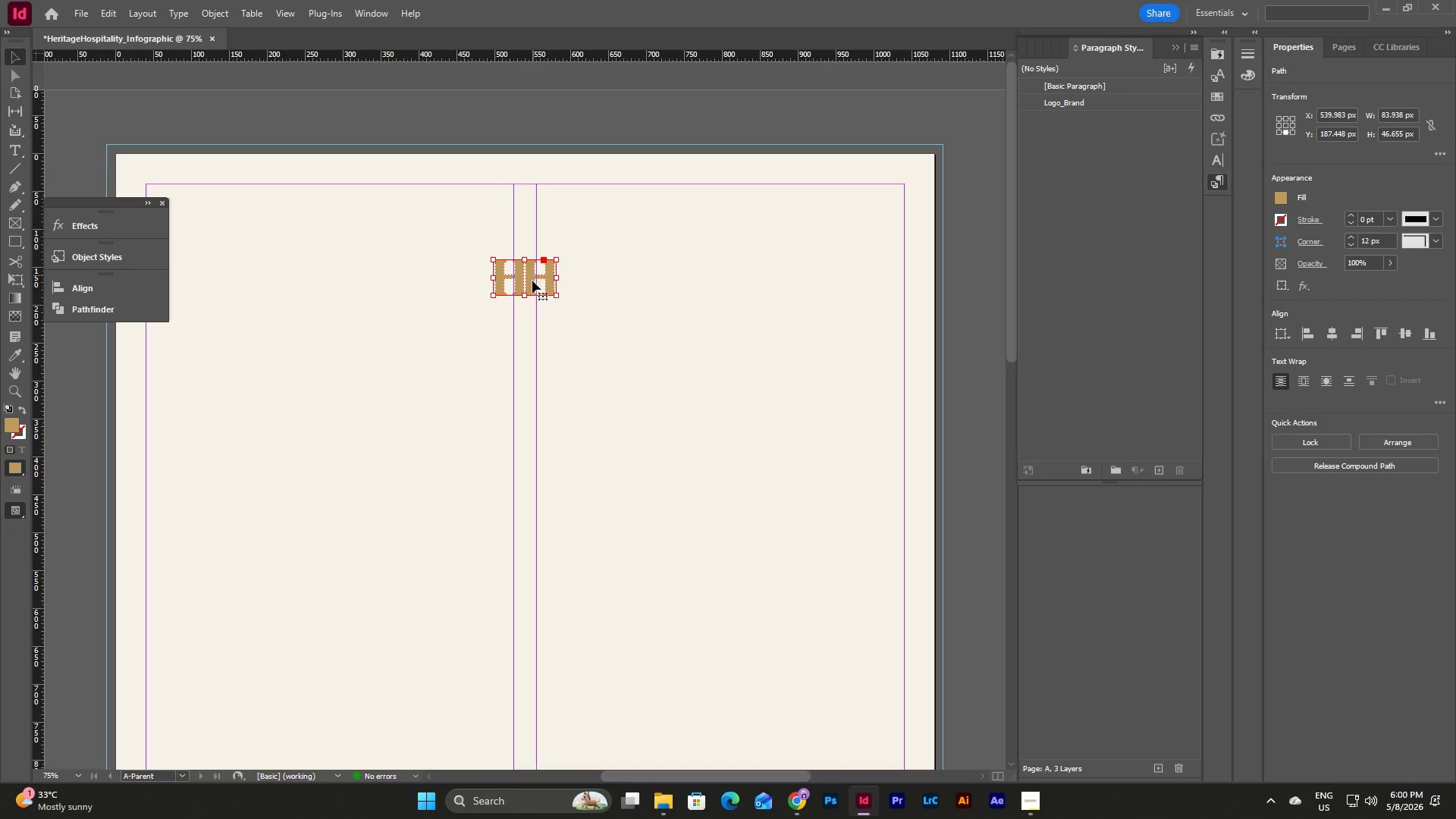 
scroll: coordinate [711, 361], scroll_direction: up, amount: 3.0
 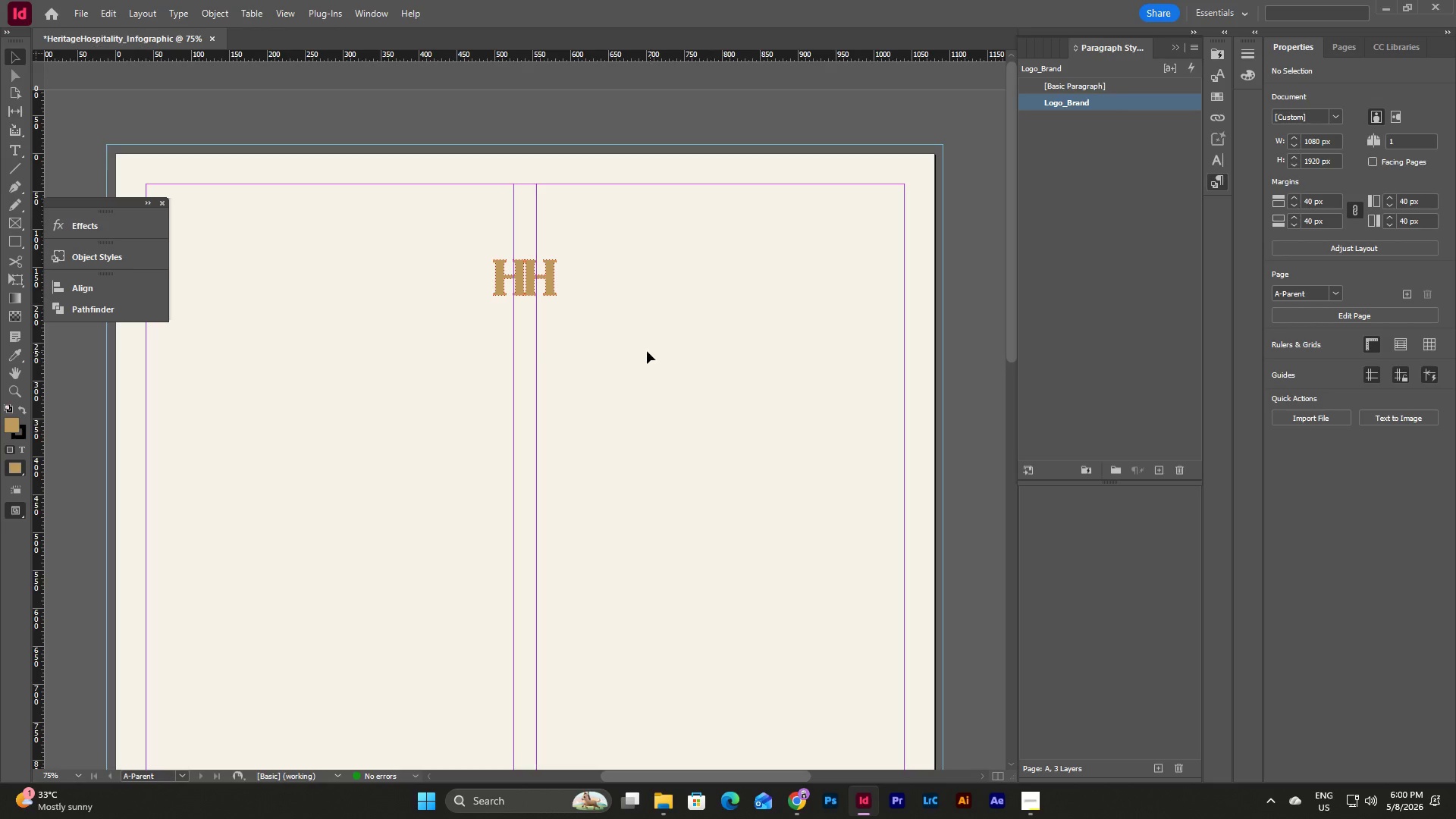 
left_click_drag(start_coordinate=[532, 281], to_coordinate=[534, 253])
 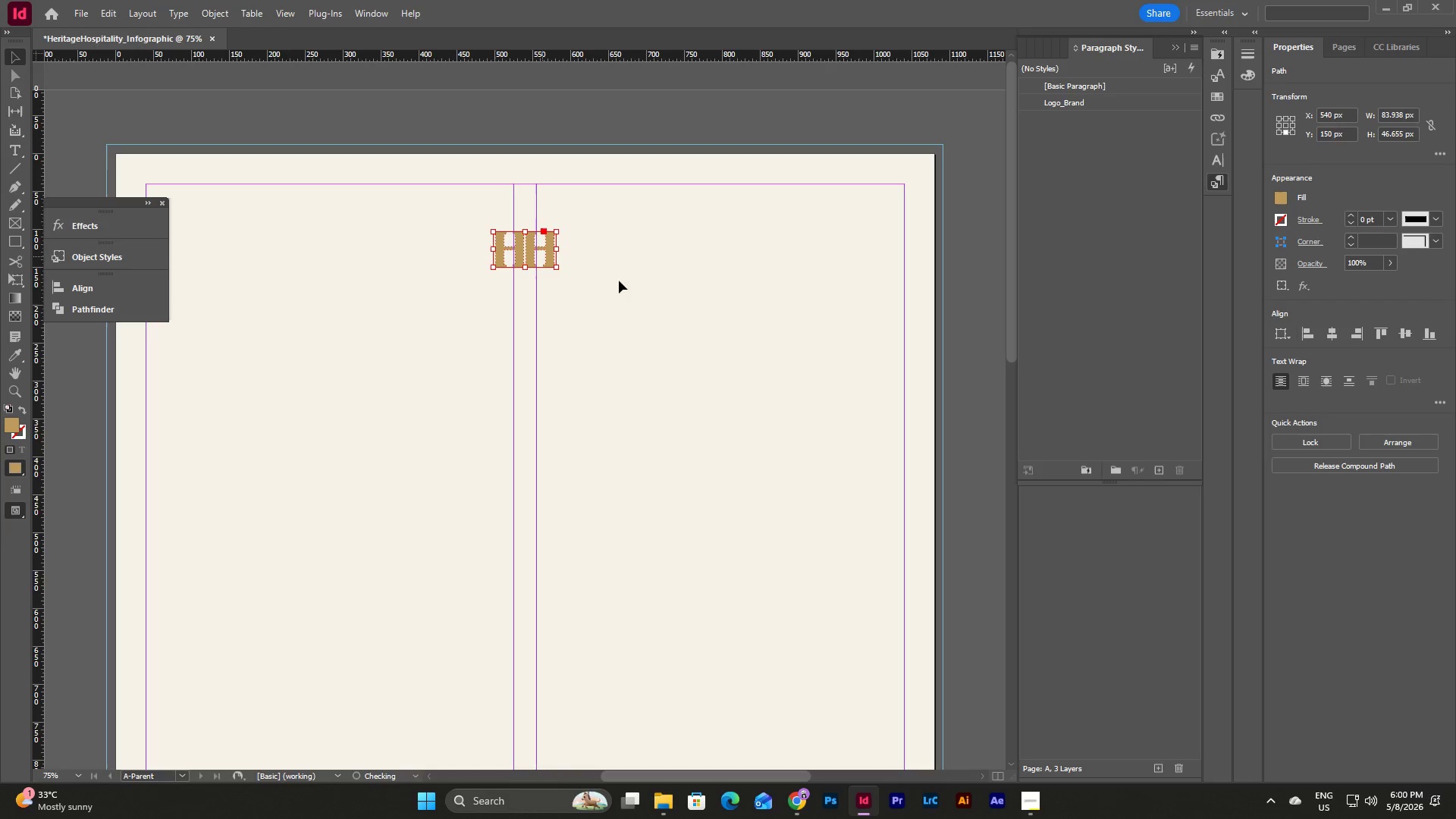 
left_click([624, 282])
 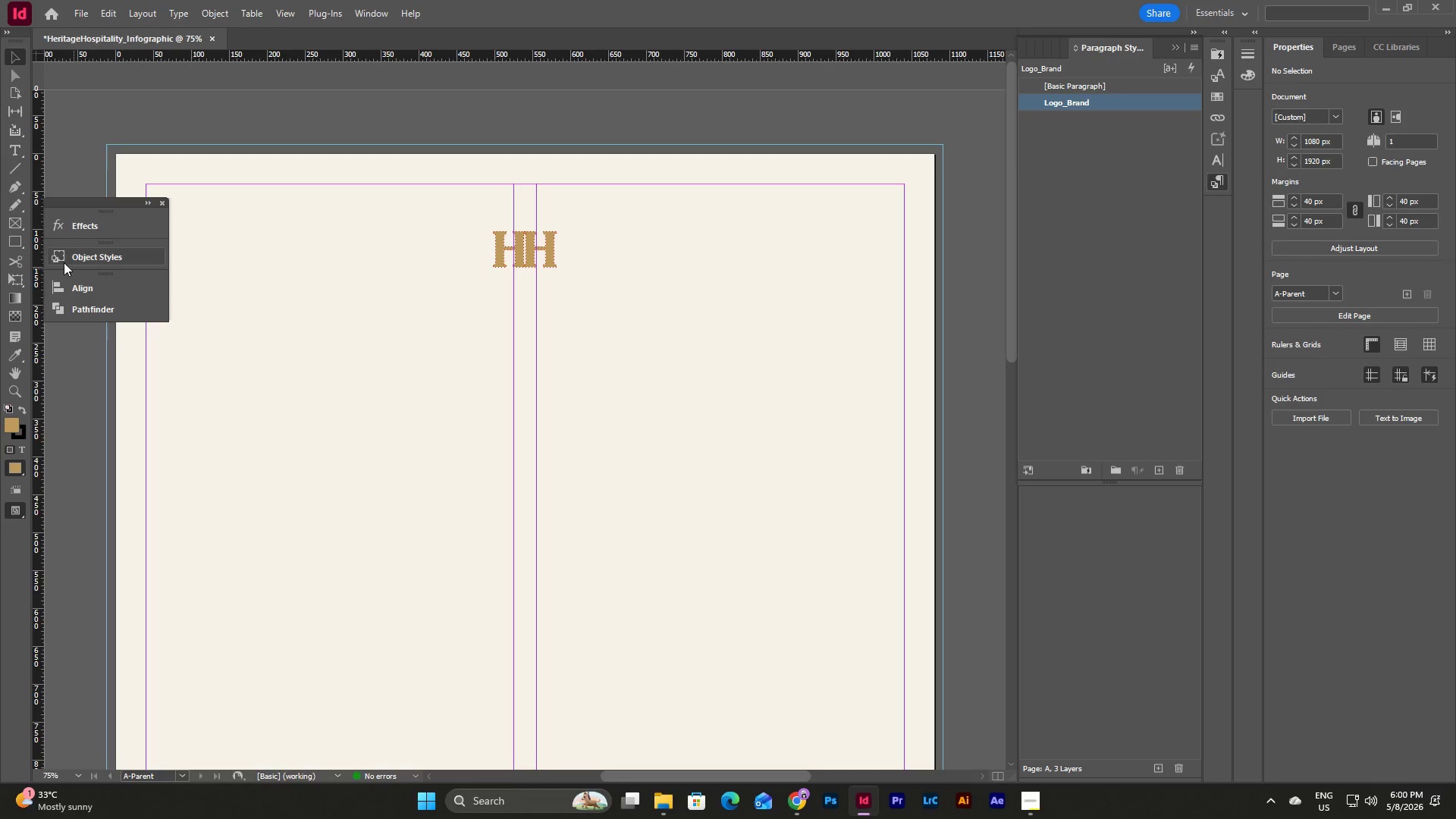 
left_click([17, 225])
 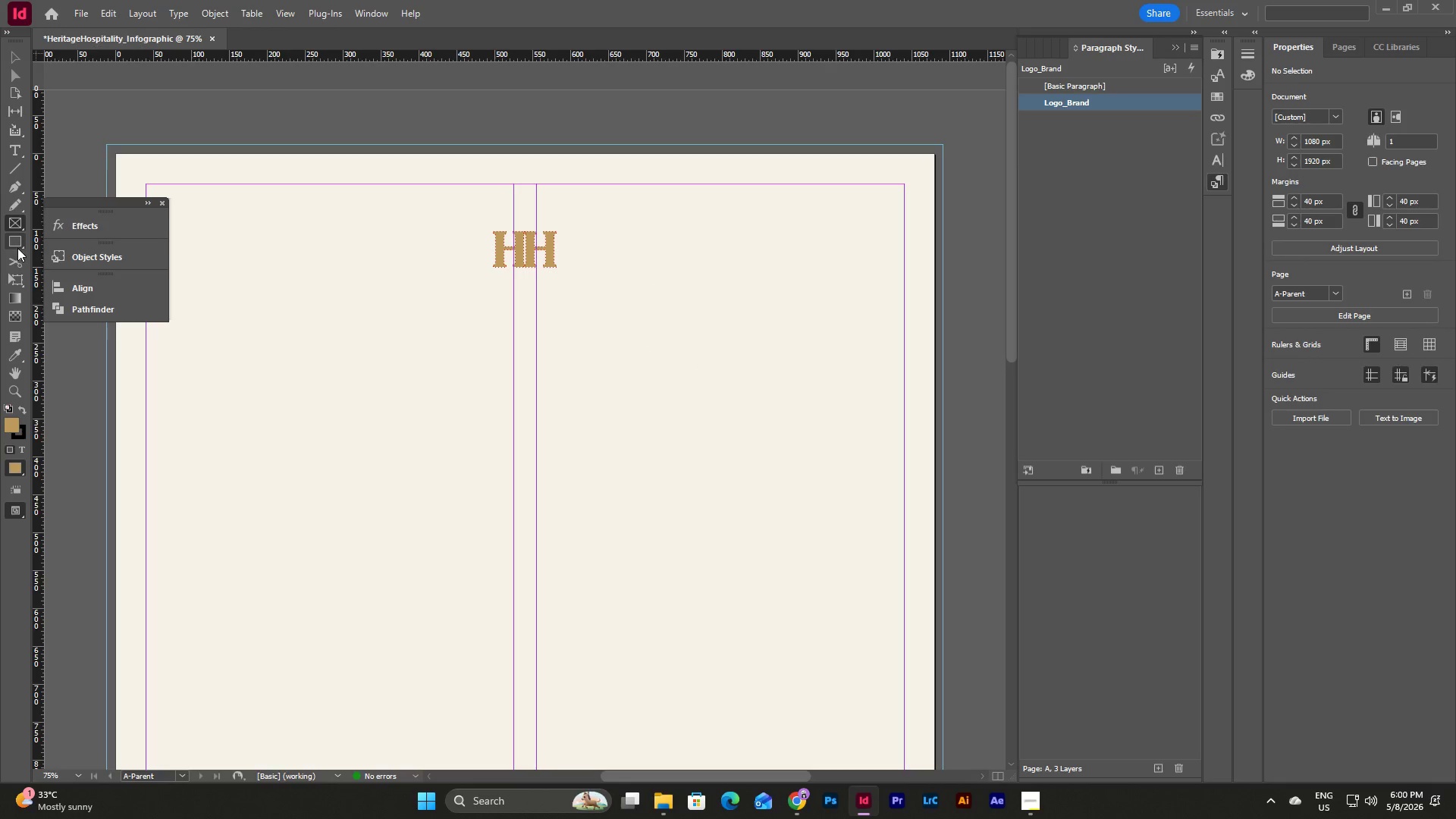 
left_click([17, 249])
 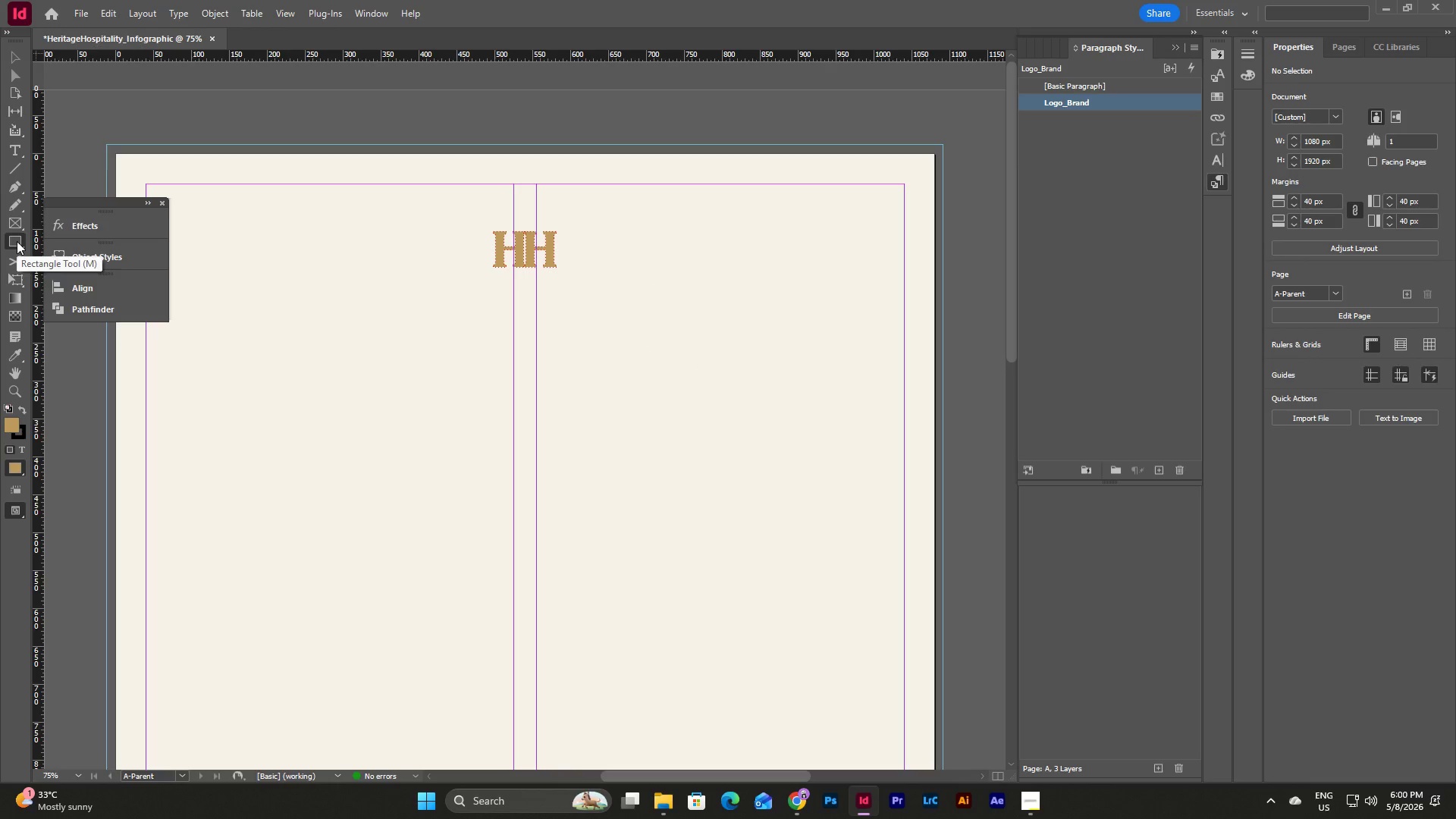 
double_click([17, 241])
 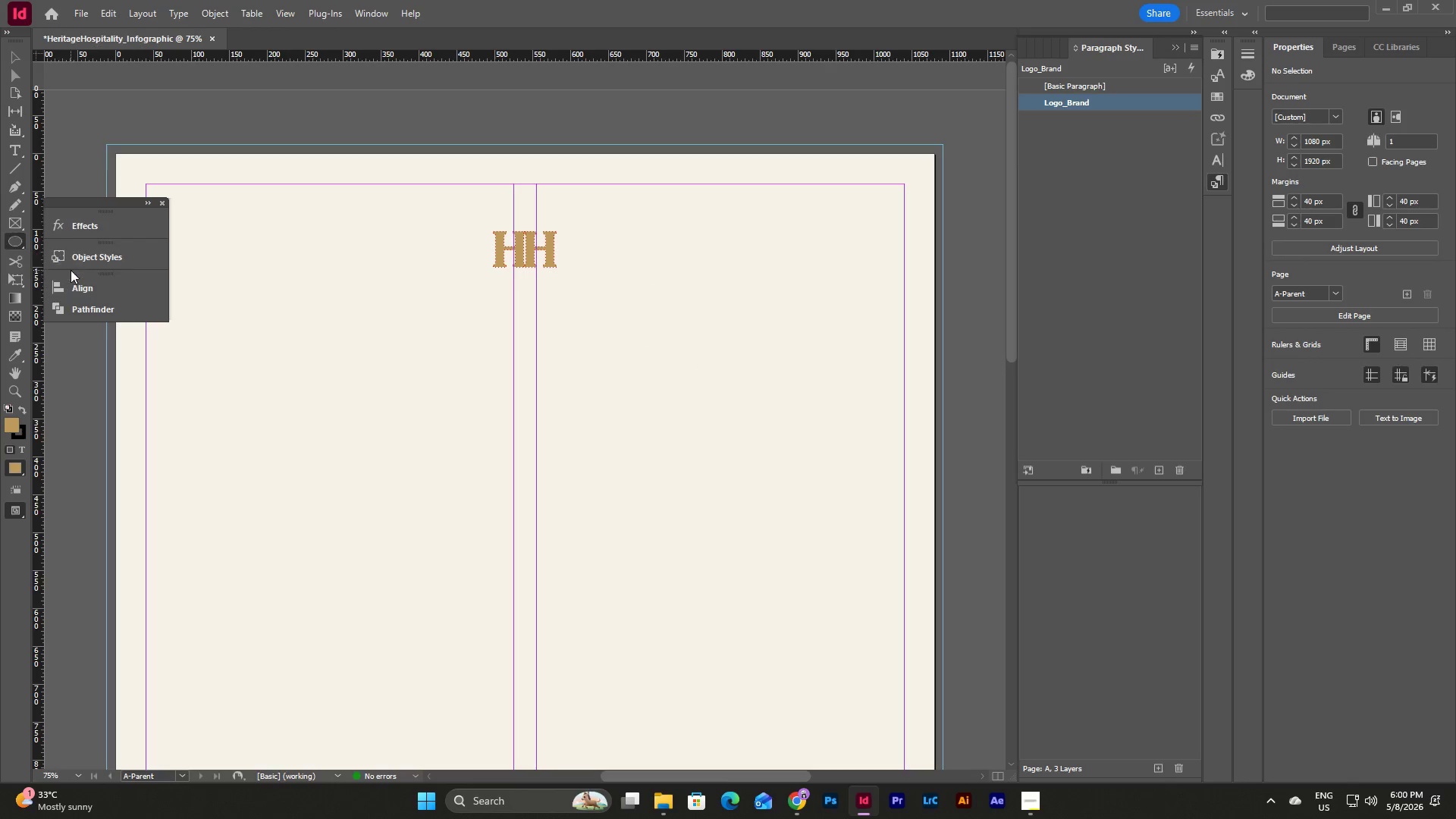 
left_click([71, 270])
 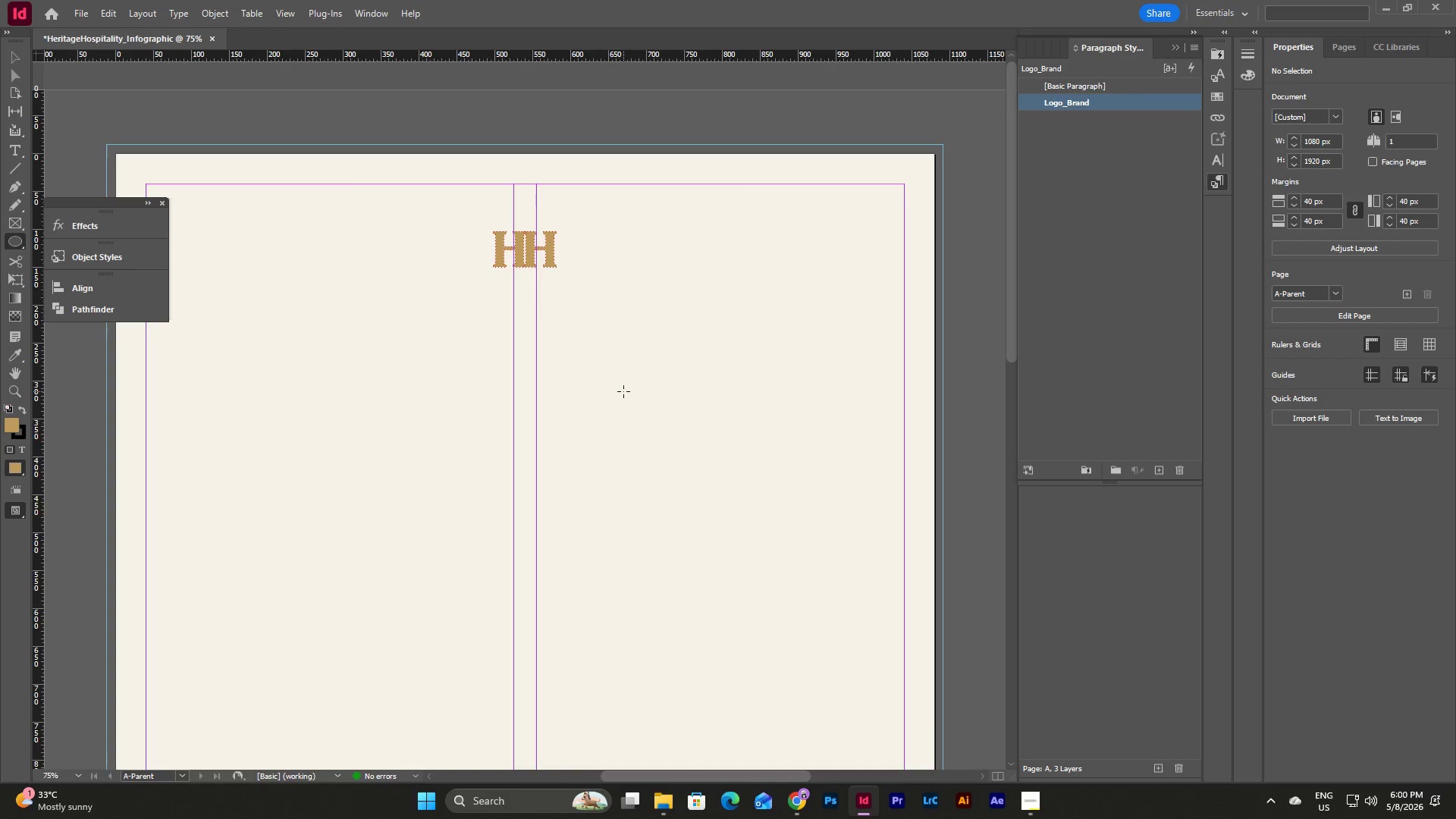 
hold_key(key=ShiftLeft, duration=2.55)
left_click_drag(start_coordinate=[629, 378], to_coordinate=[706, 446])
 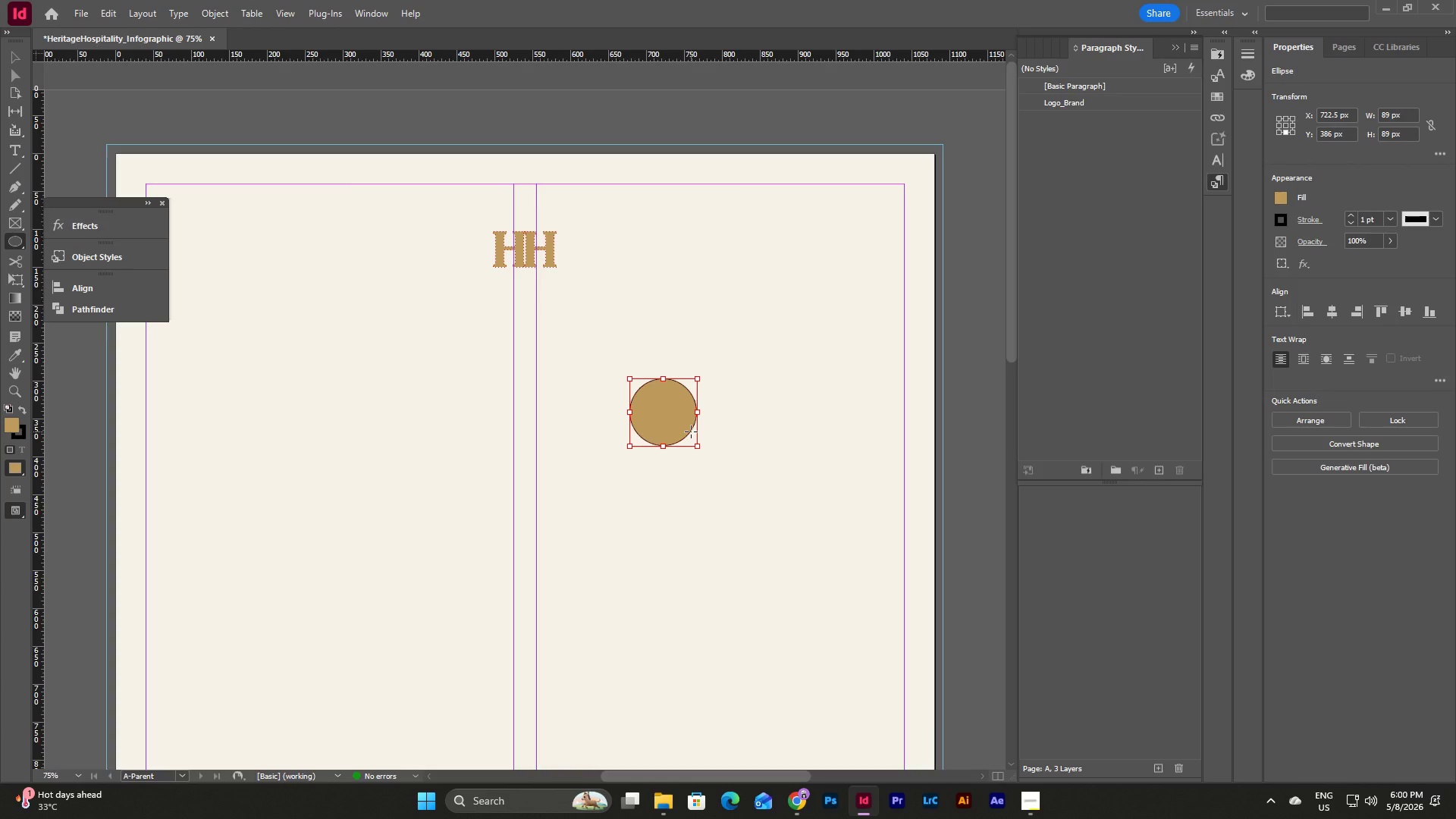 
key(V)
 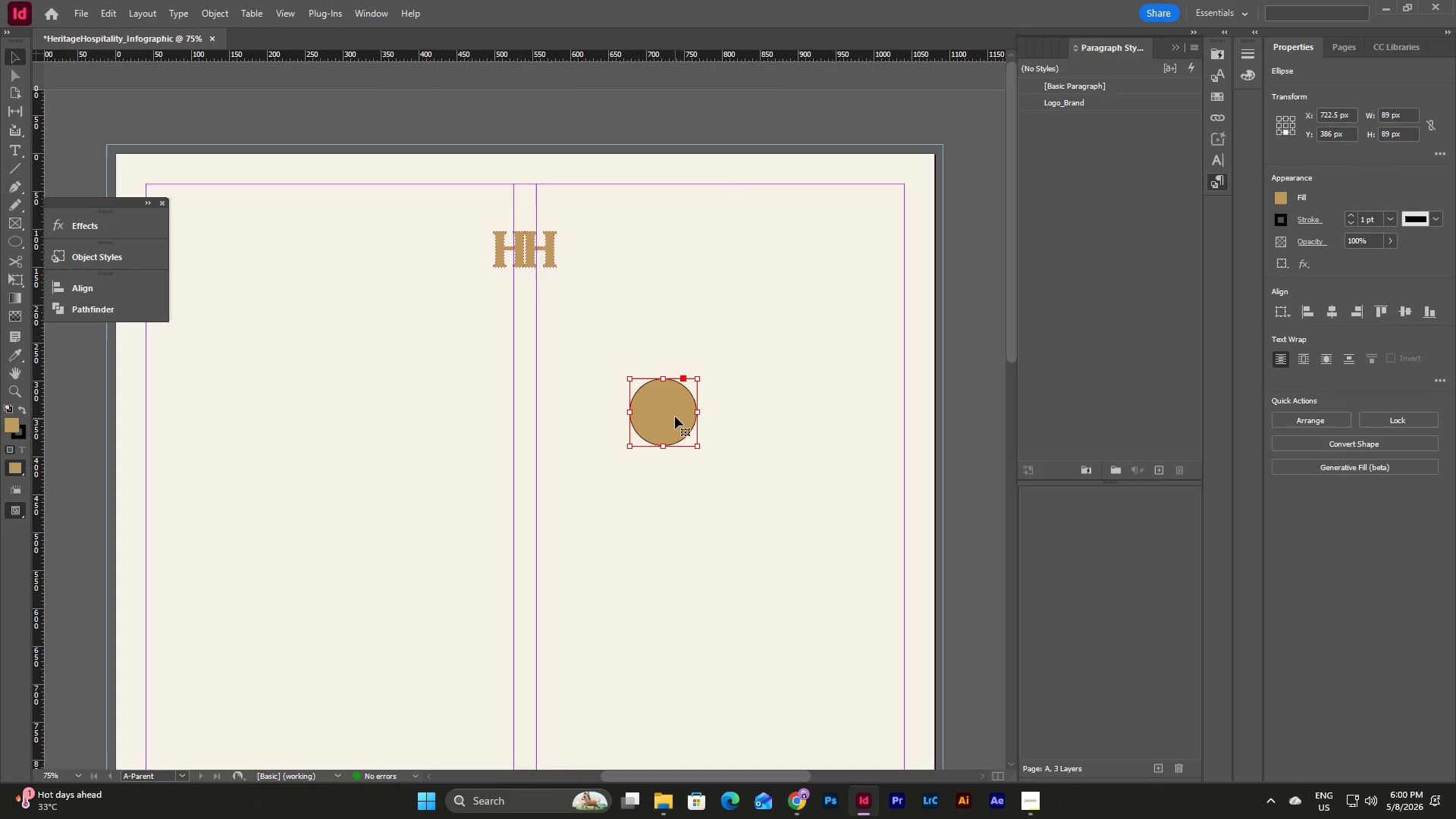 
left_click_drag(start_coordinate=[675, 416], to_coordinate=[533, 256])
 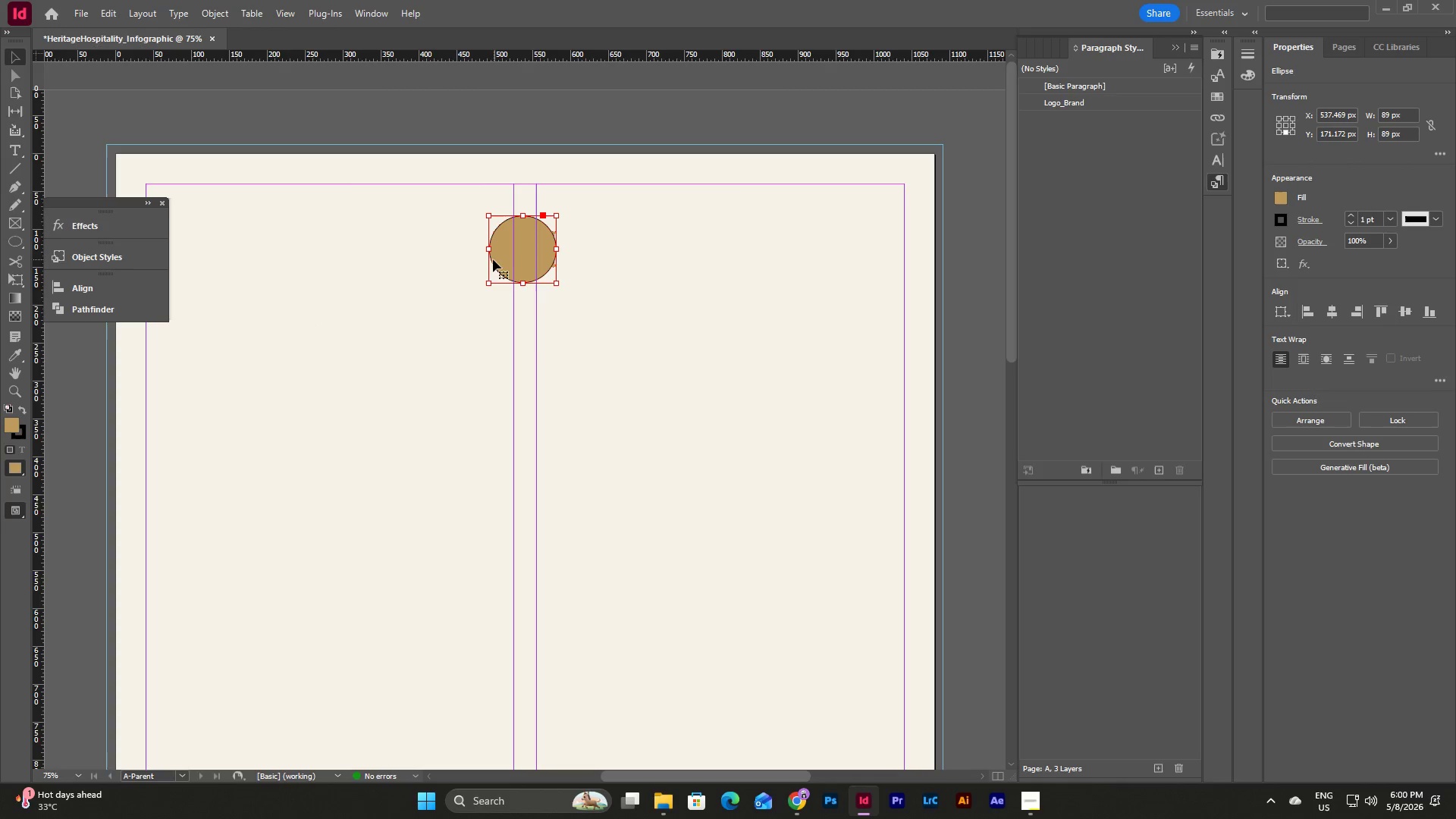 
hold_key(key=ShiftLeft, duration=1.94)
left_click_drag(start_coordinate=[491, 246], to_coordinate=[495, 255])
 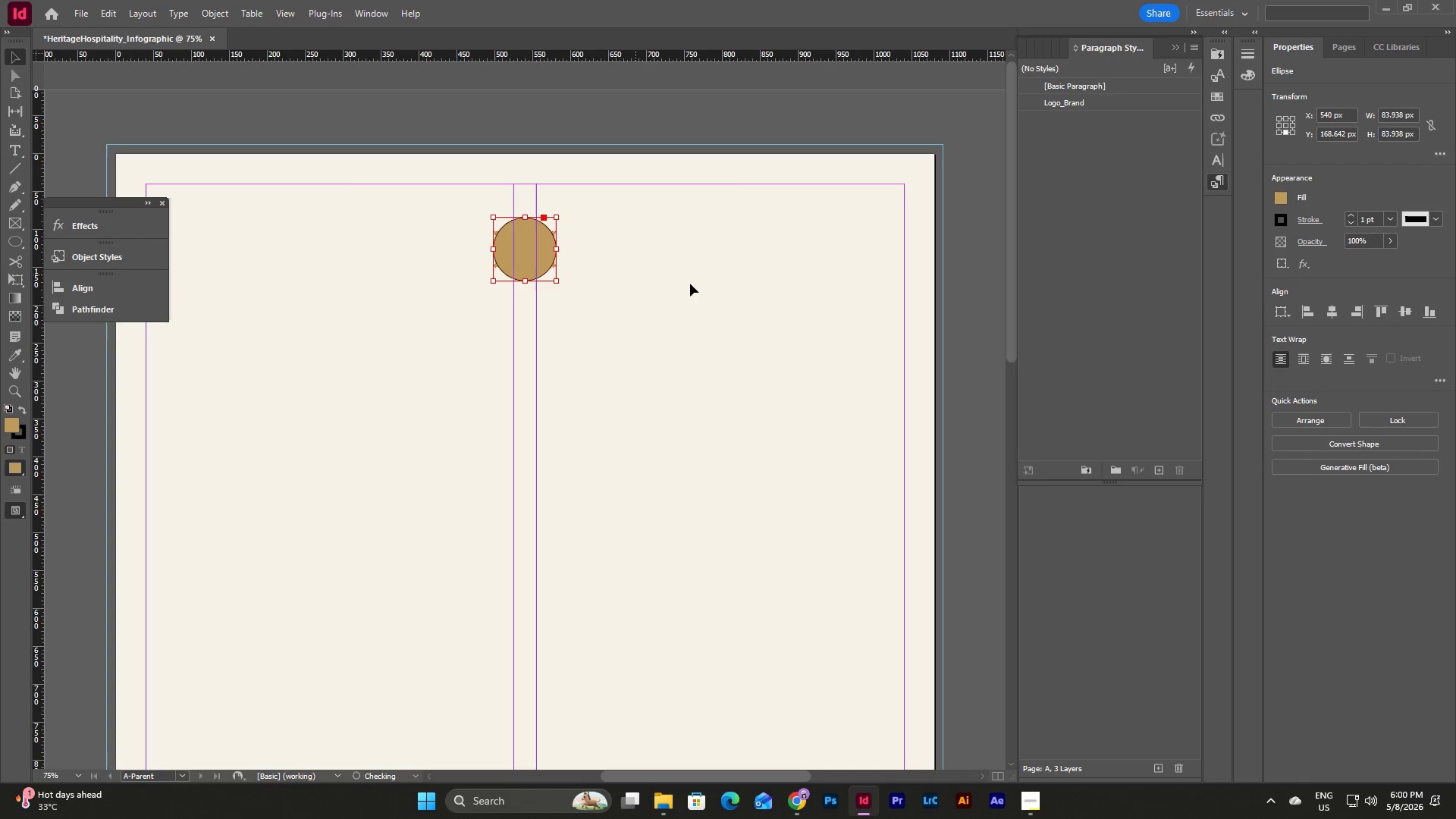 
left_click([749, 291])
 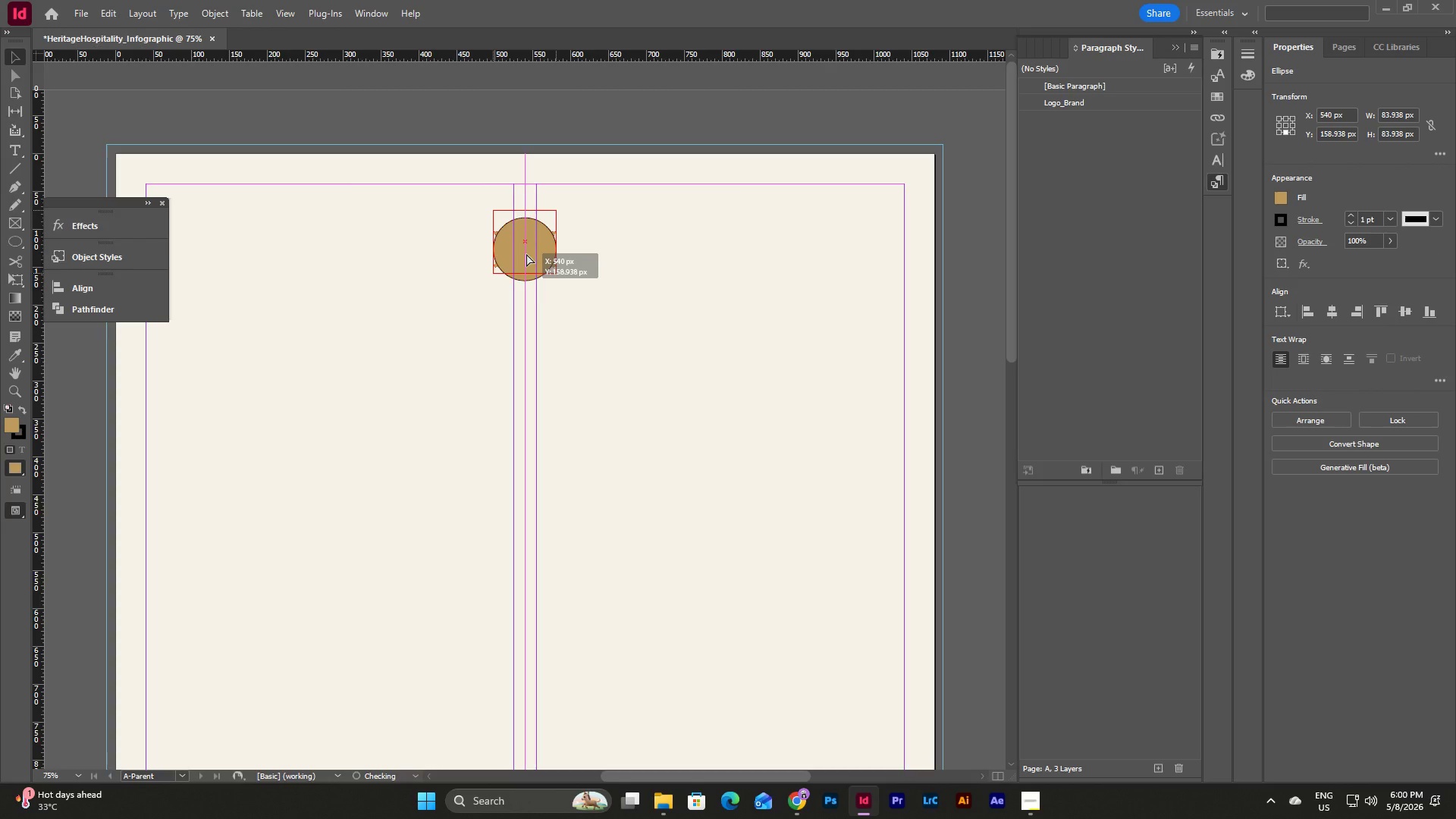 
left_click([682, 277])
 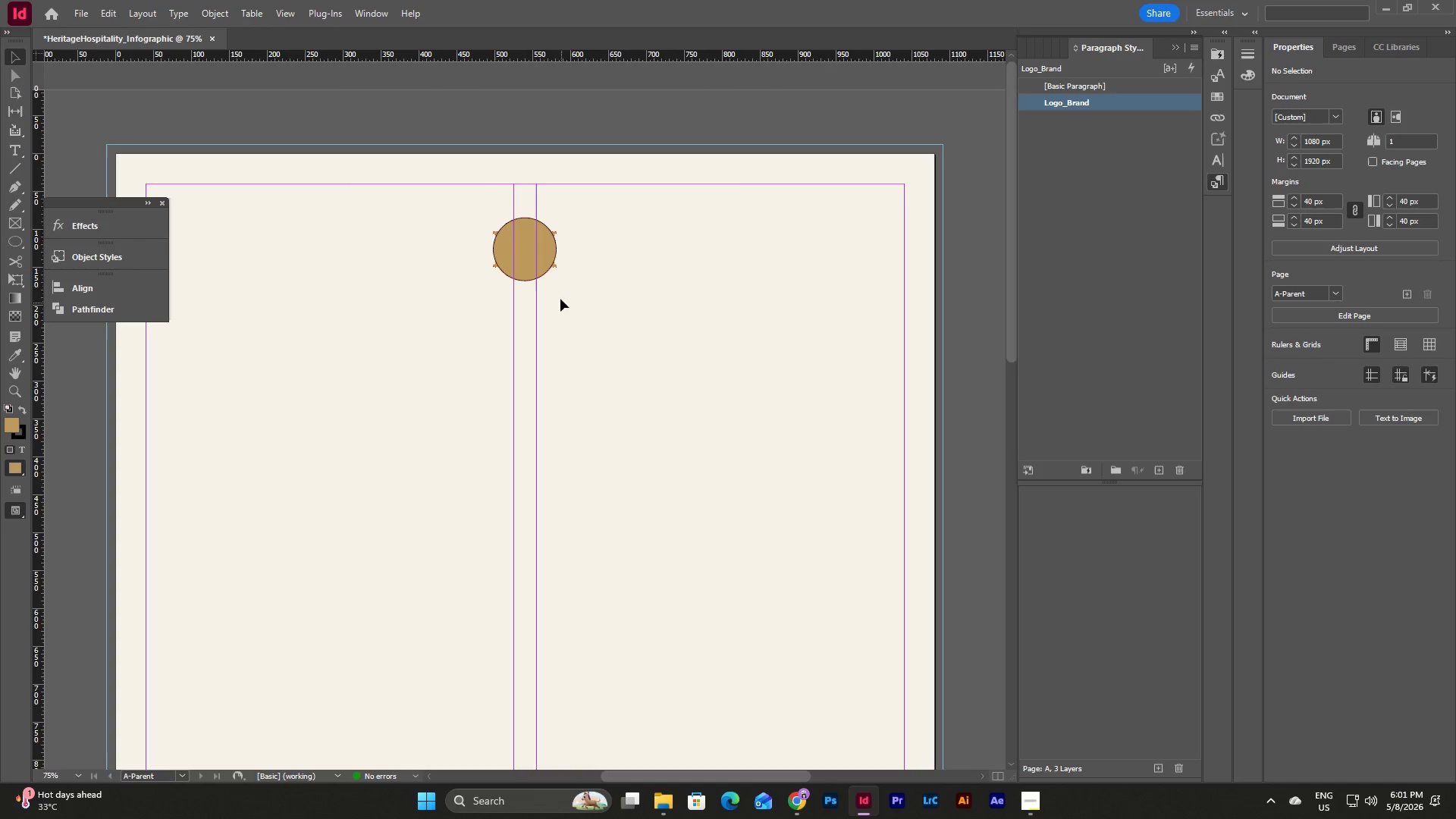 
left_click([535, 244])
 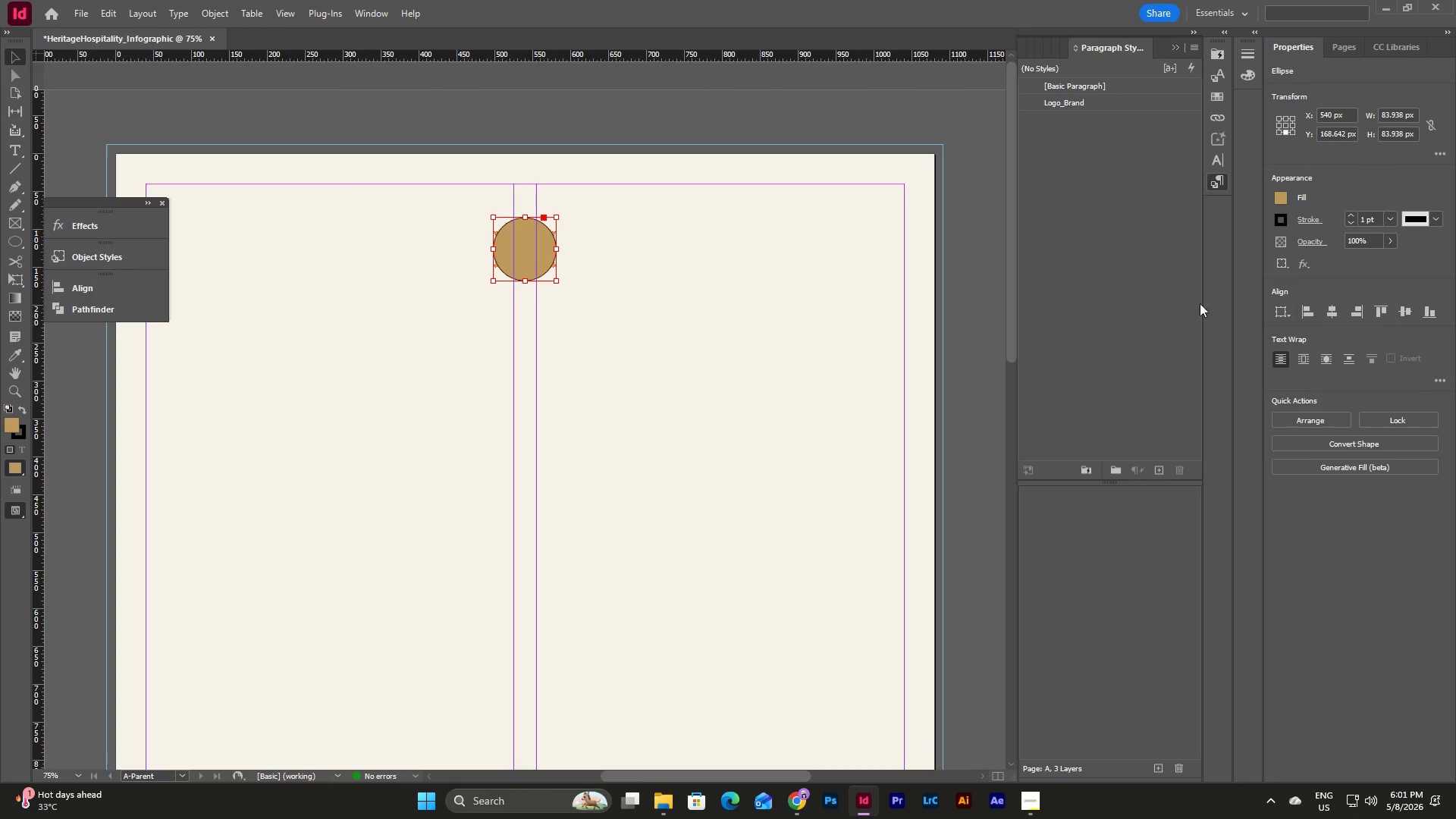 
left_click([1282, 220])
 